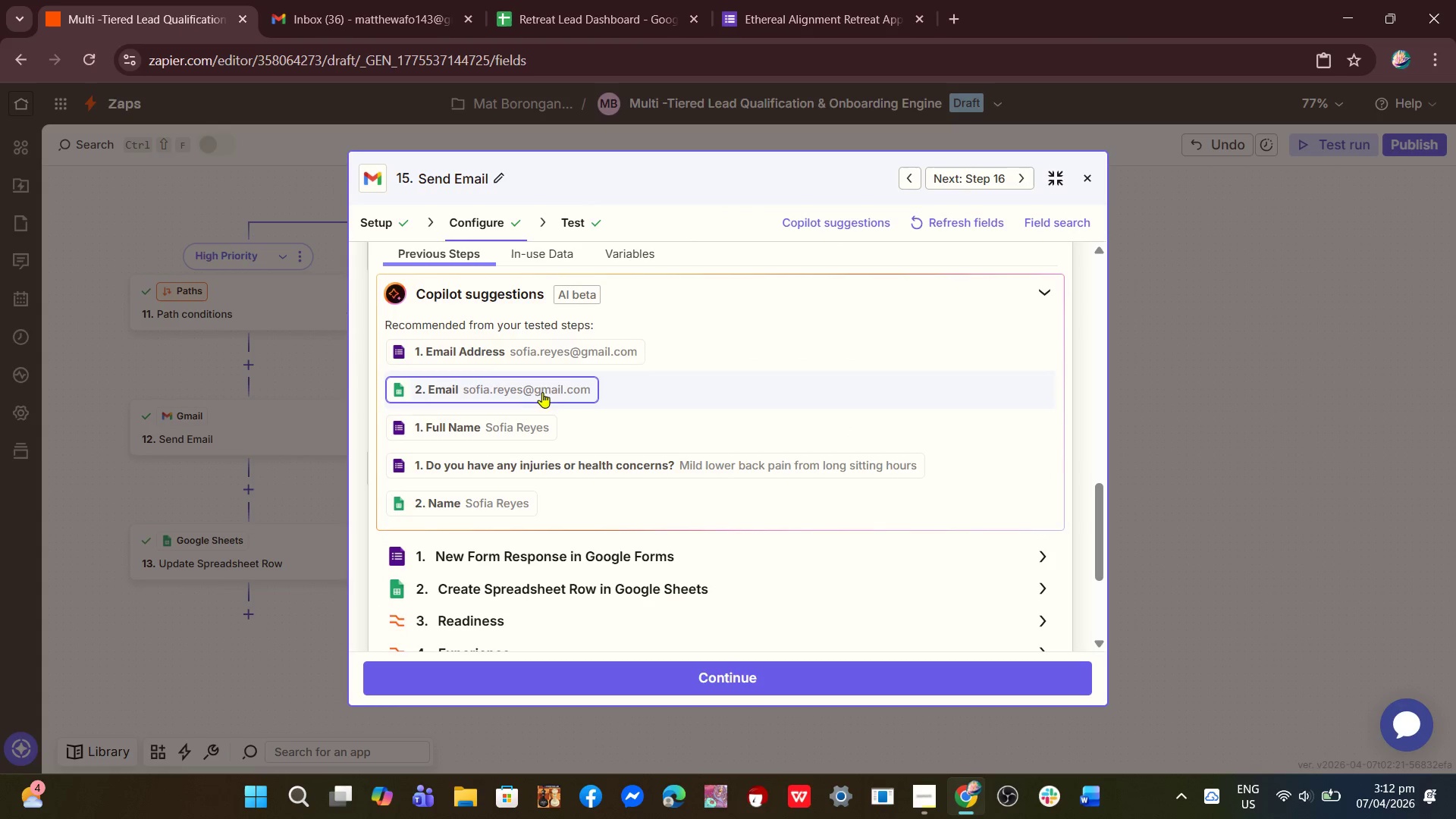 
scroll: coordinate [520, 497], scroll_direction: down, amount: 5.0
 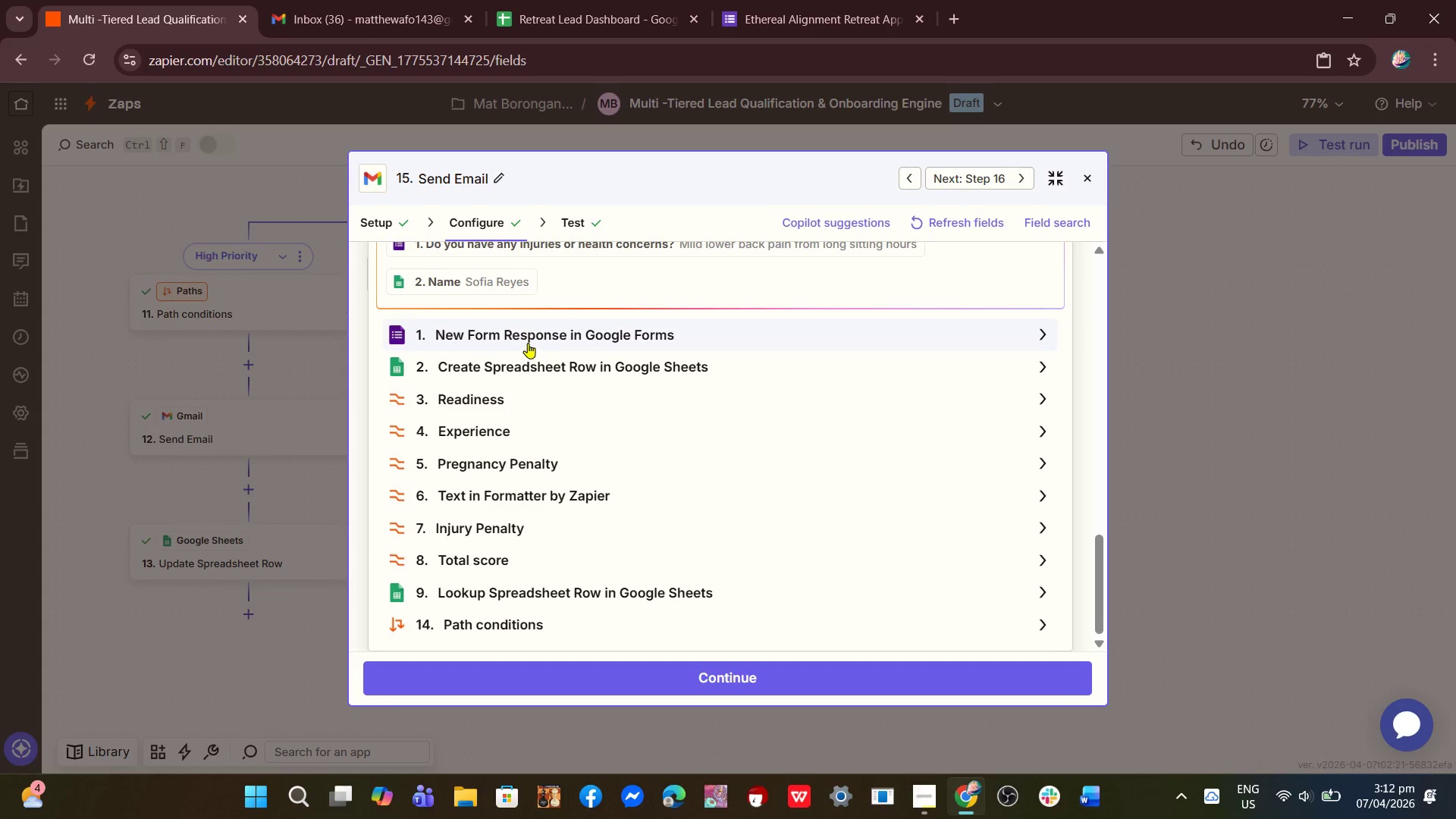 
left_click([528, 343])
 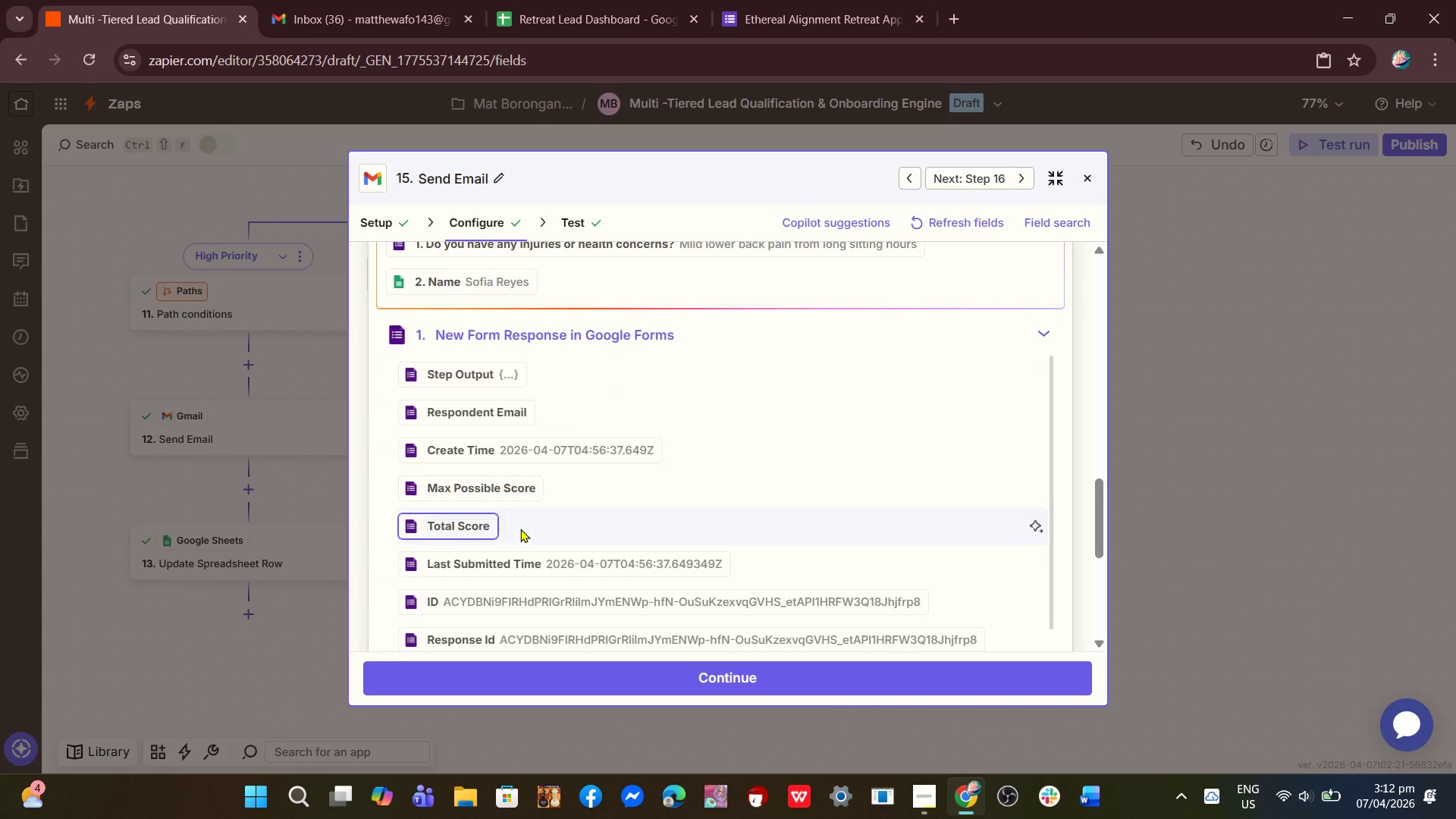 
scroll: coordinate [520, 533], scroll_direction: down, amount: 4.0
 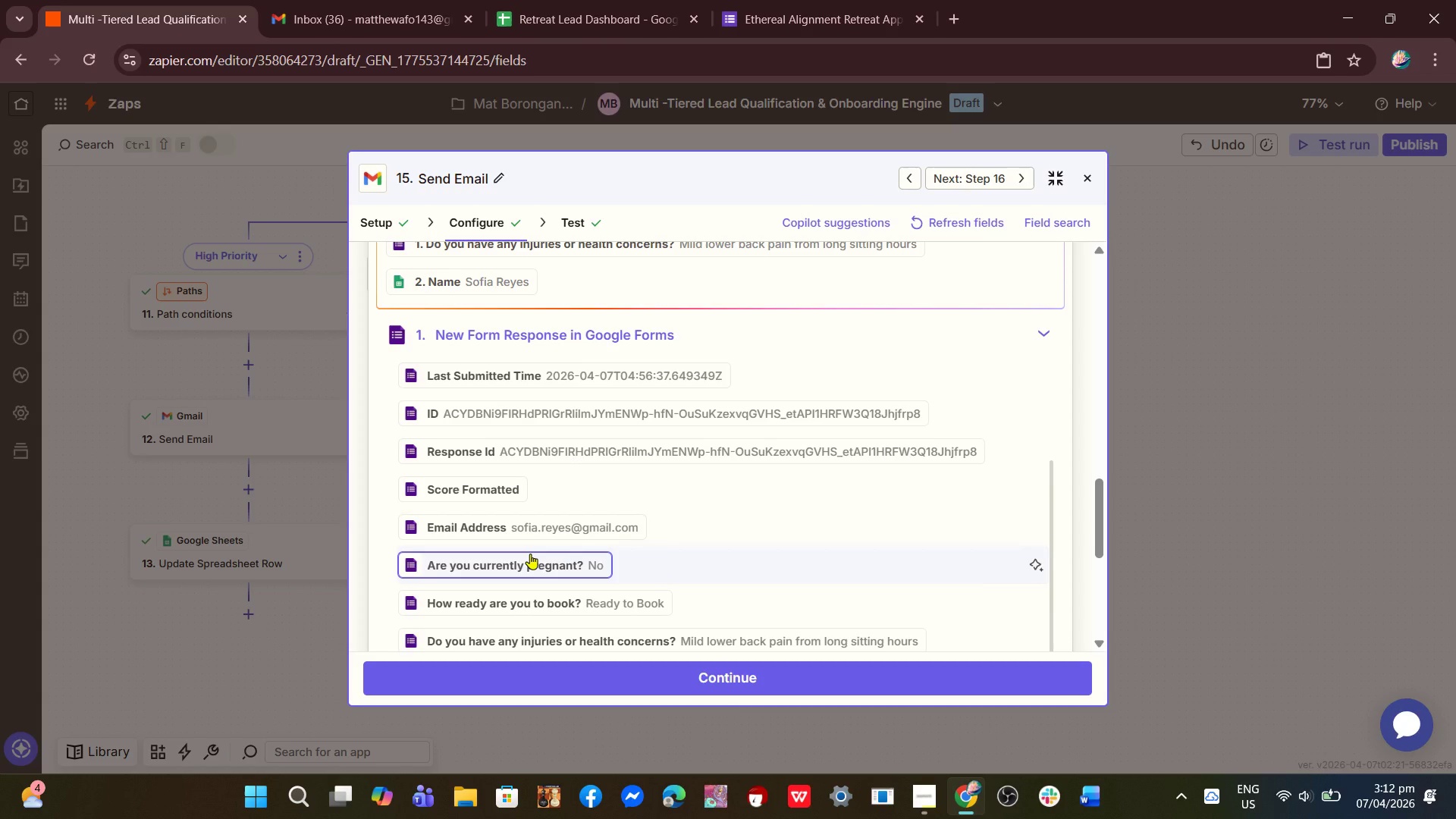 
wait(5.49)
 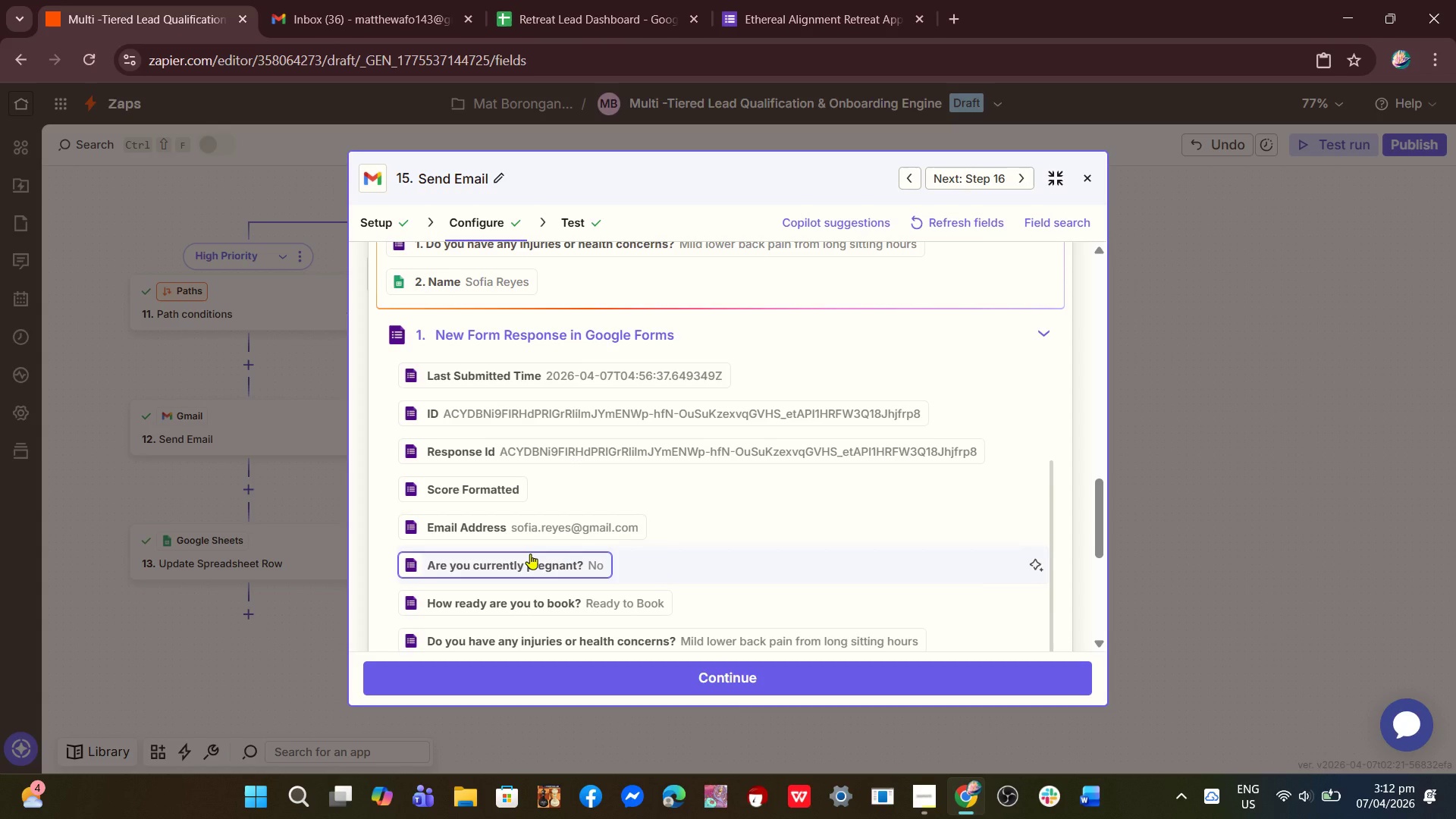 
scroll: coordinate [566, 511], scroll_direction: down, amount: 4.0
 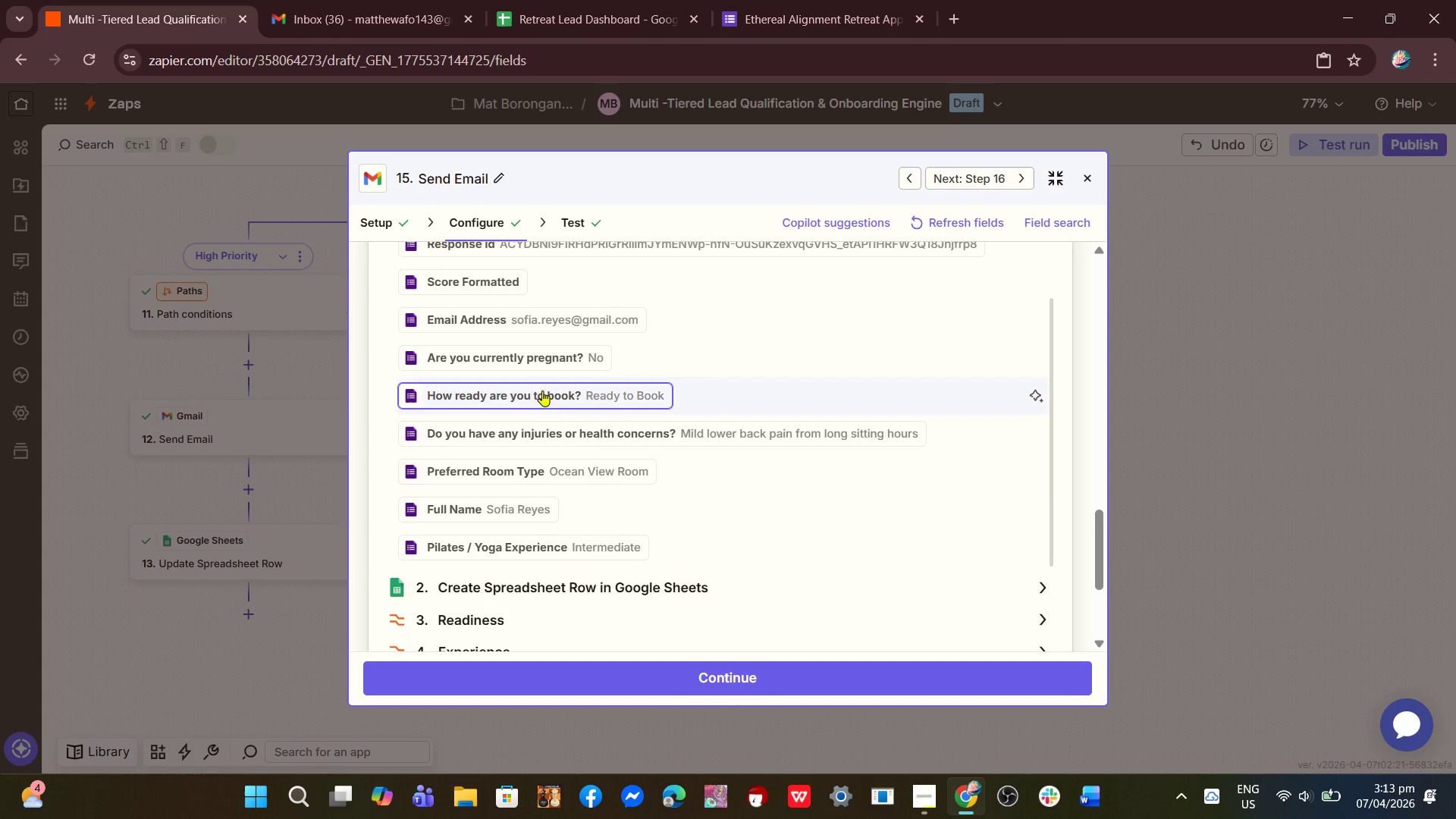 
left_click([542, 367])
 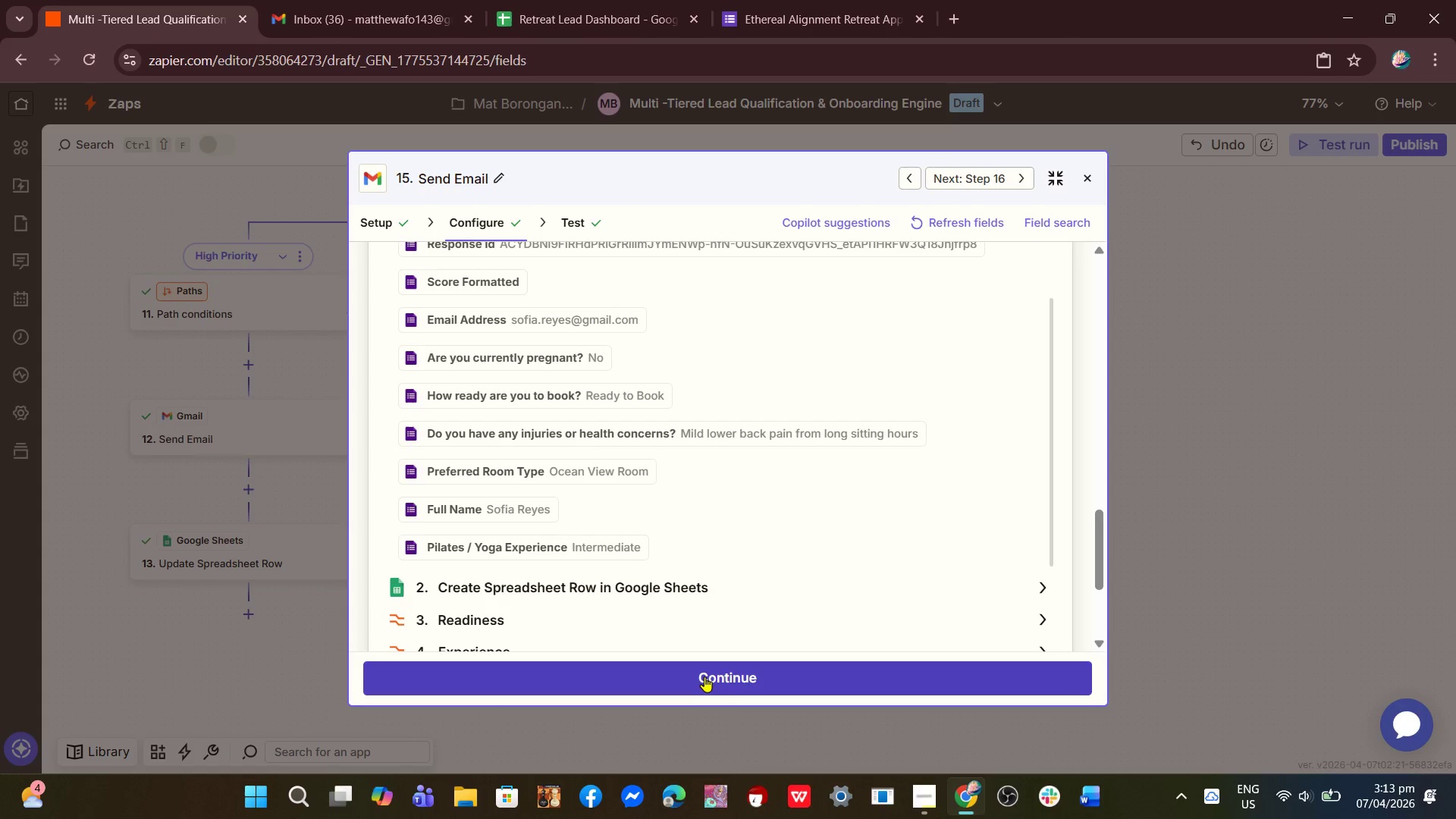 
left_click([704, 676])
 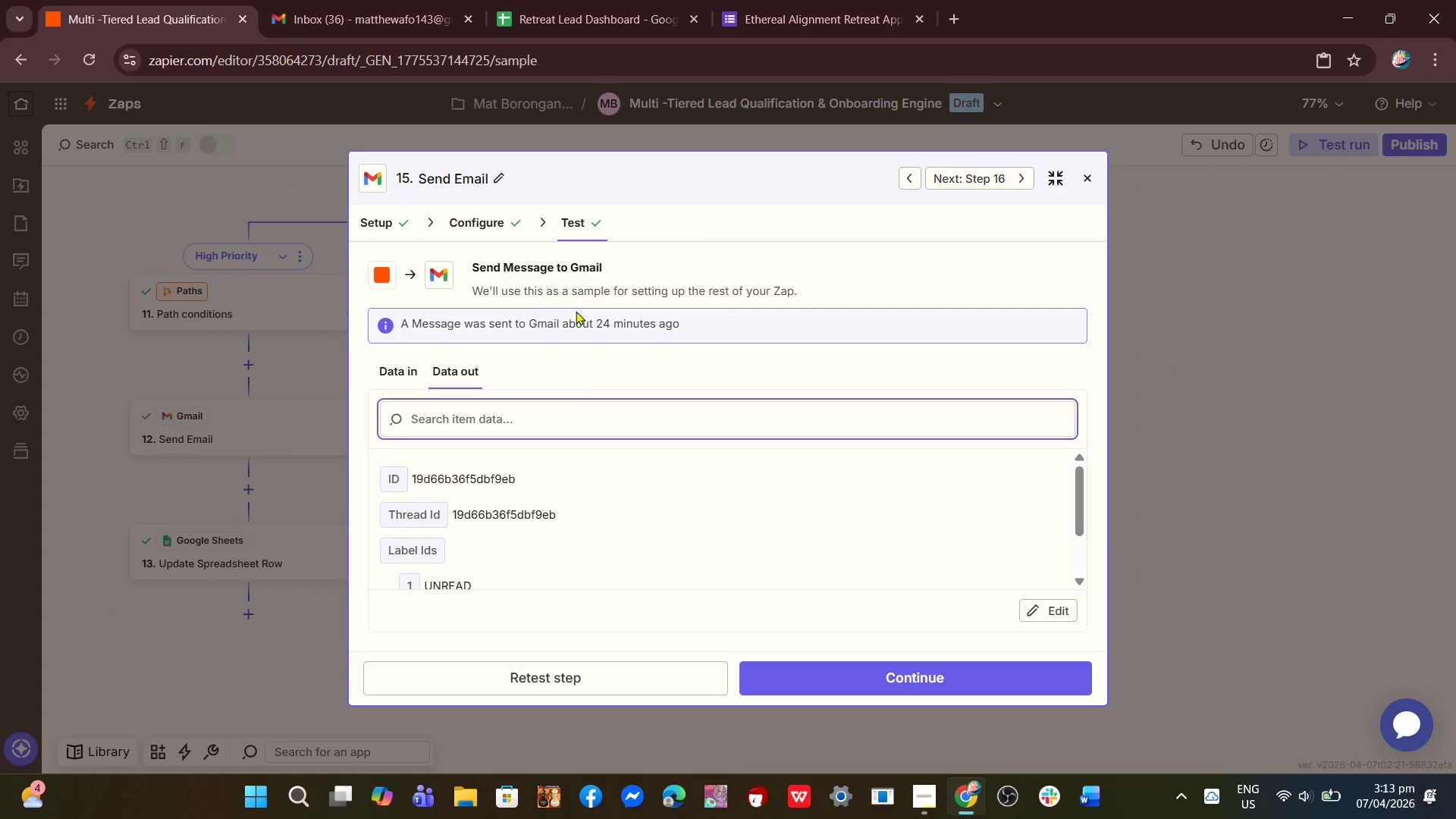 
left_click([497, 227])
 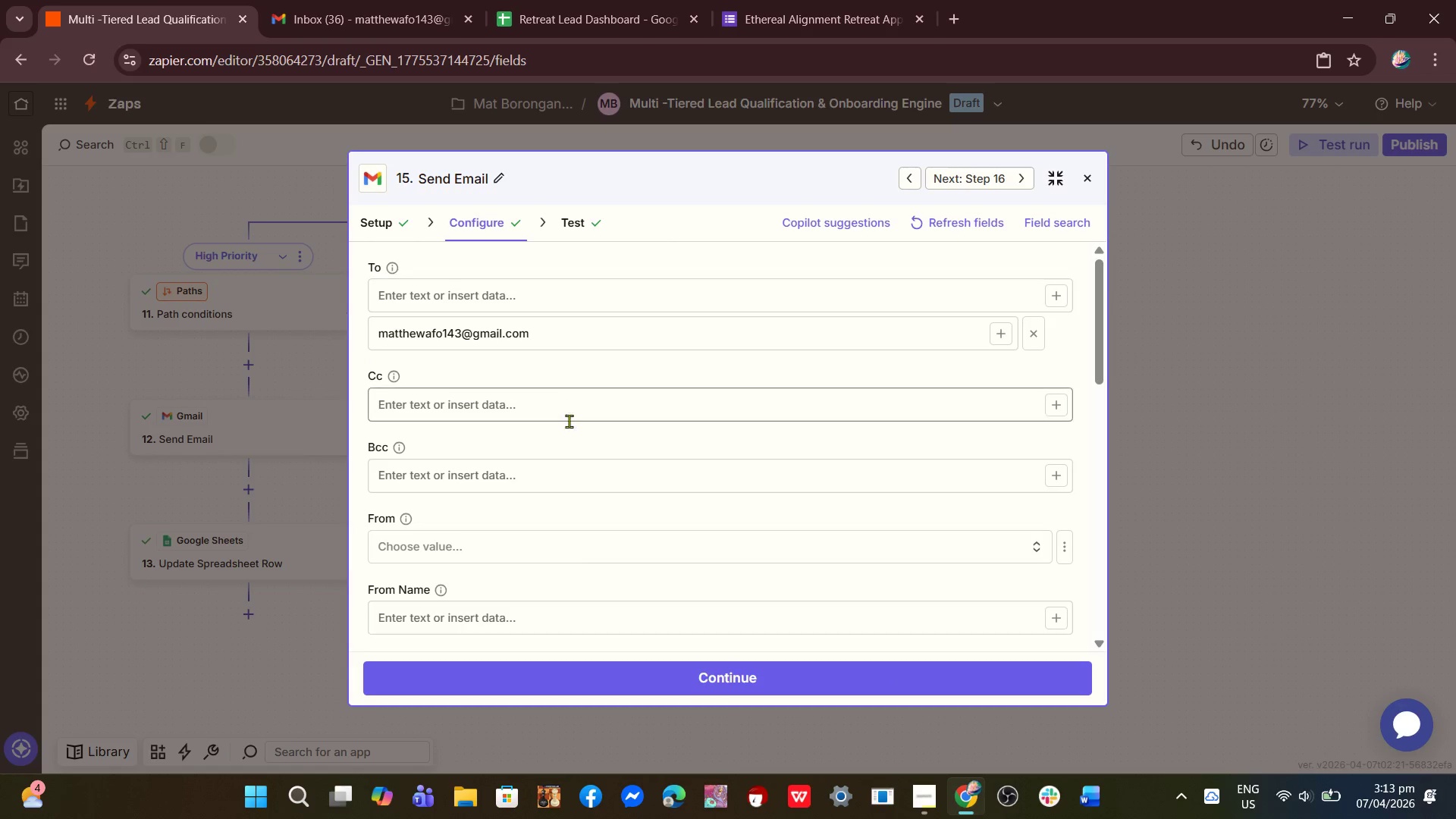 
scroll: coordinate [567, 424], scroll_direction: down, amount: 3.0
 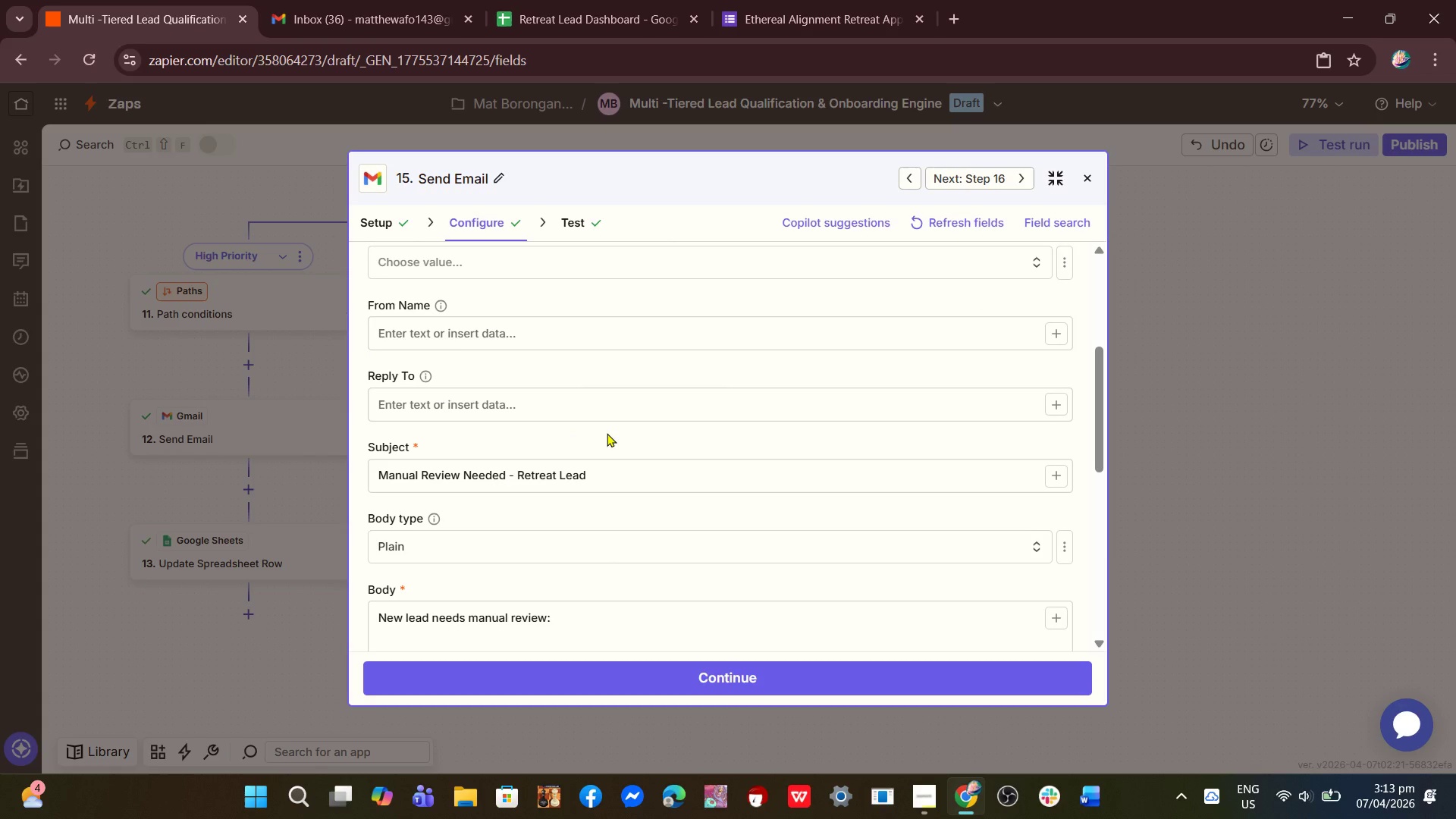 
scroll: coordinate [608, 433], scroll_direction: up, amount: 8.0
 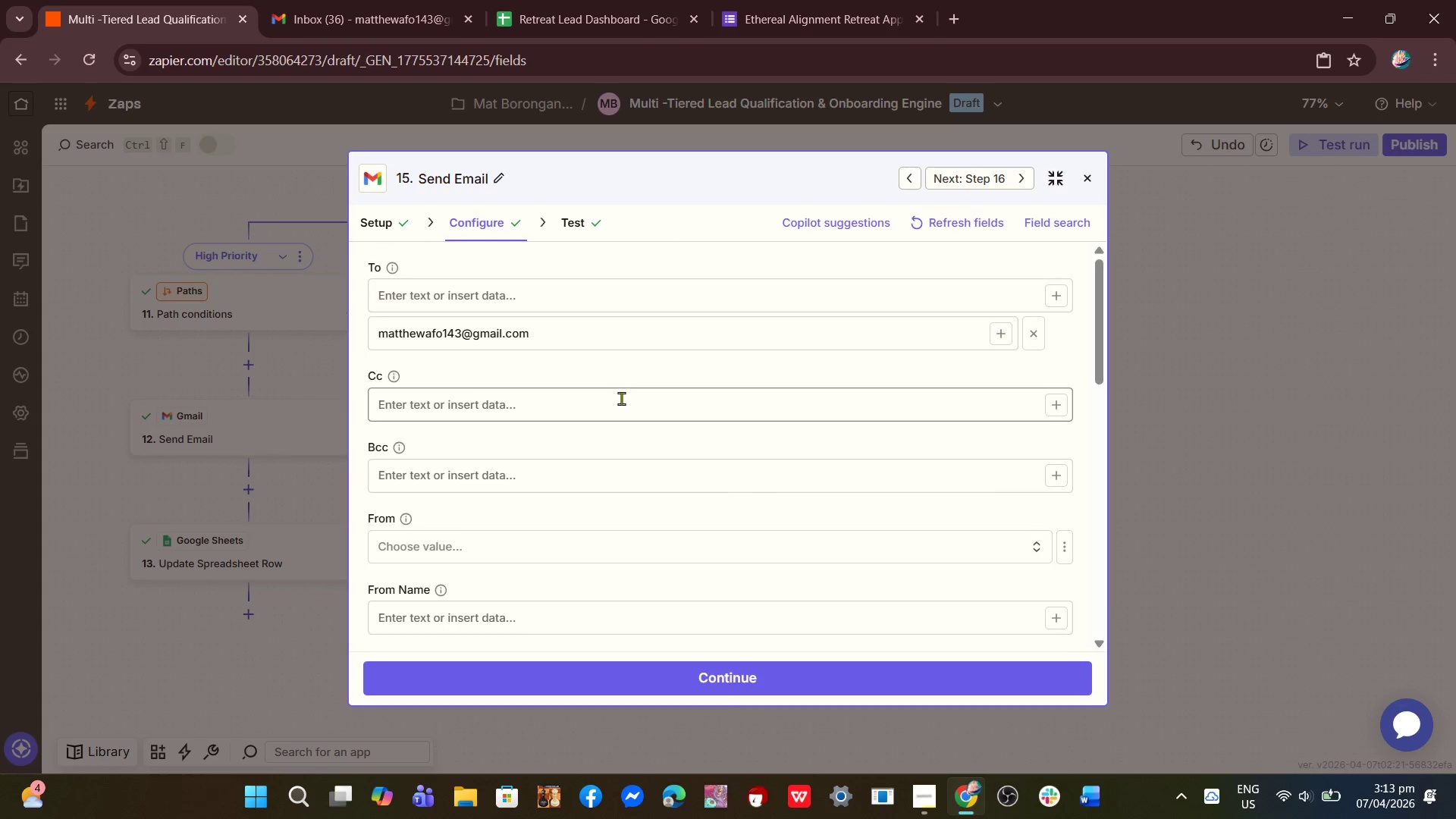 
scroll: coordinate [621, 422], scroll_direction: down, amount: 5.0
 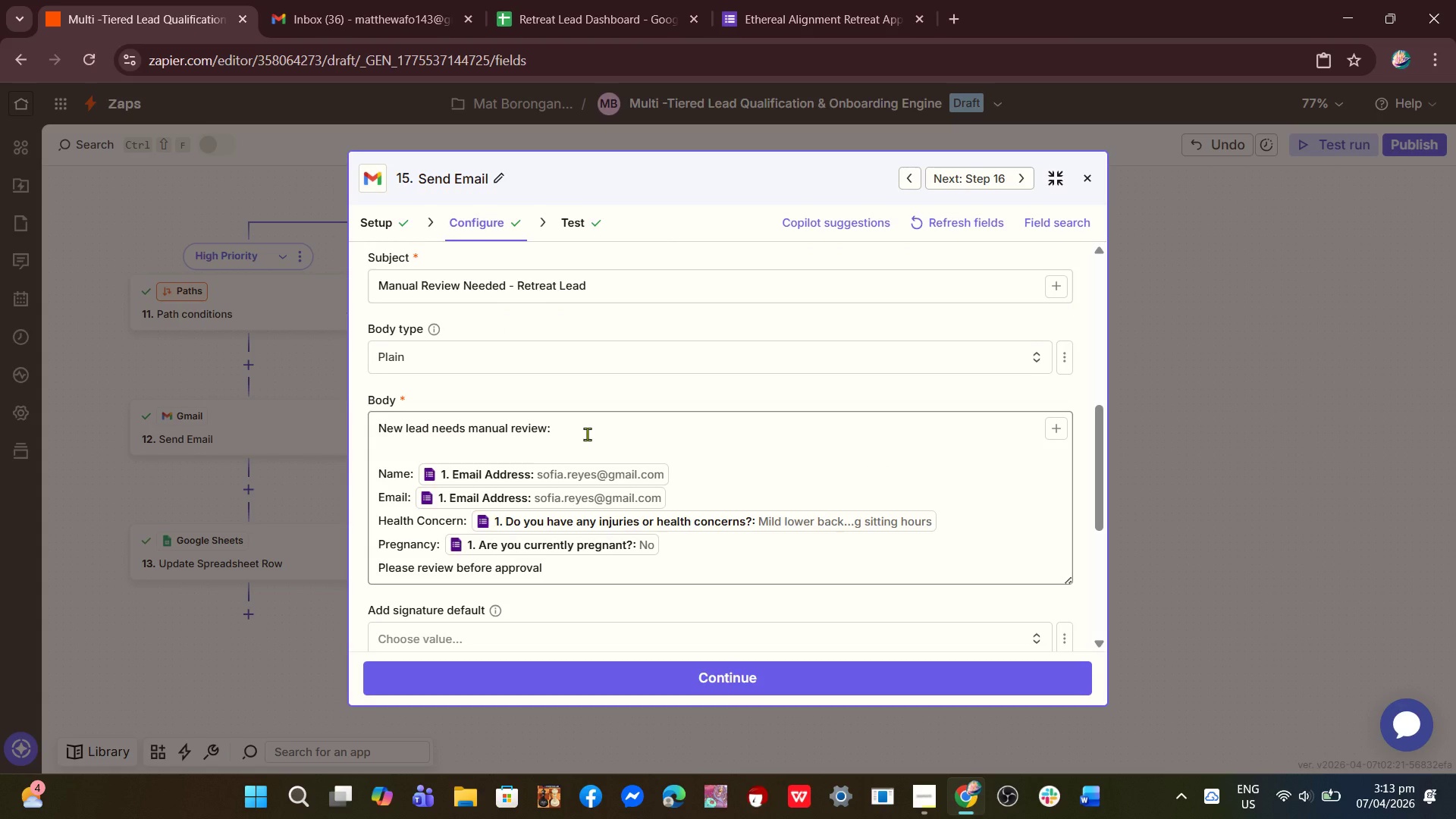 
scroll: coordinate [591, 409], scroll_direction: up, amount: 6.0
 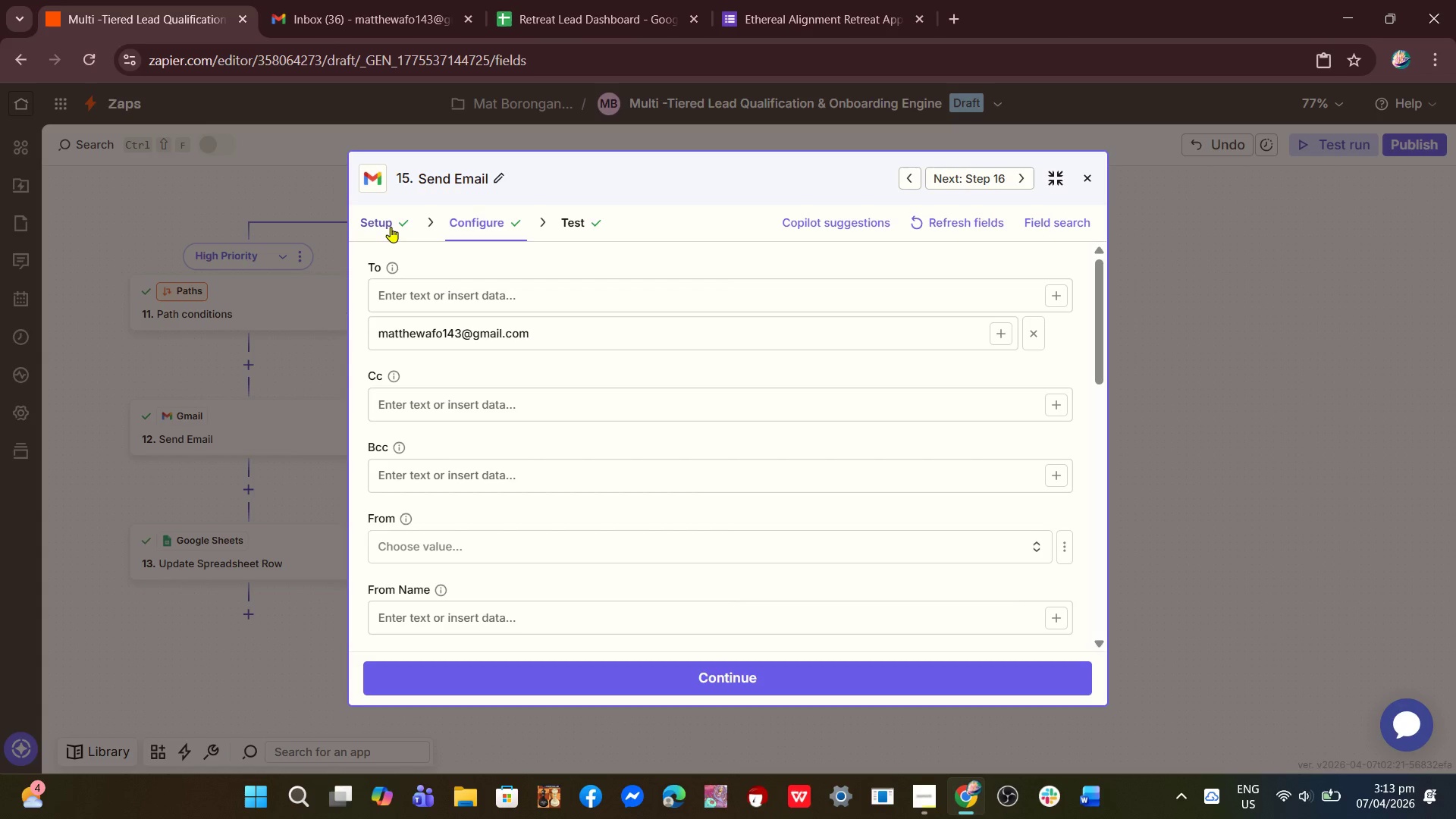 
left_click([391, 227])
 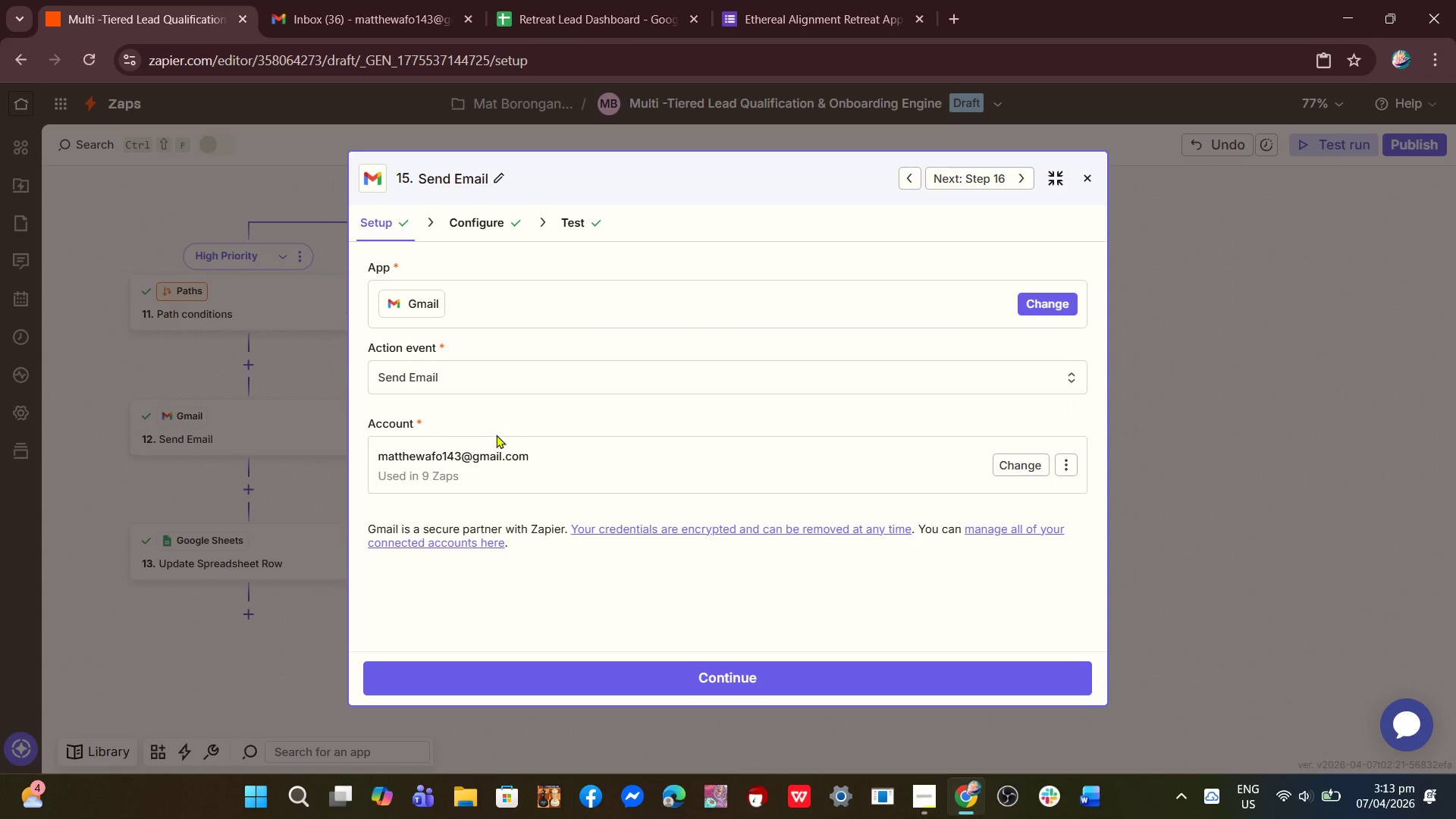 
scroll: coordinate [500, 442], scroll_direction: down, amount: 1.0
 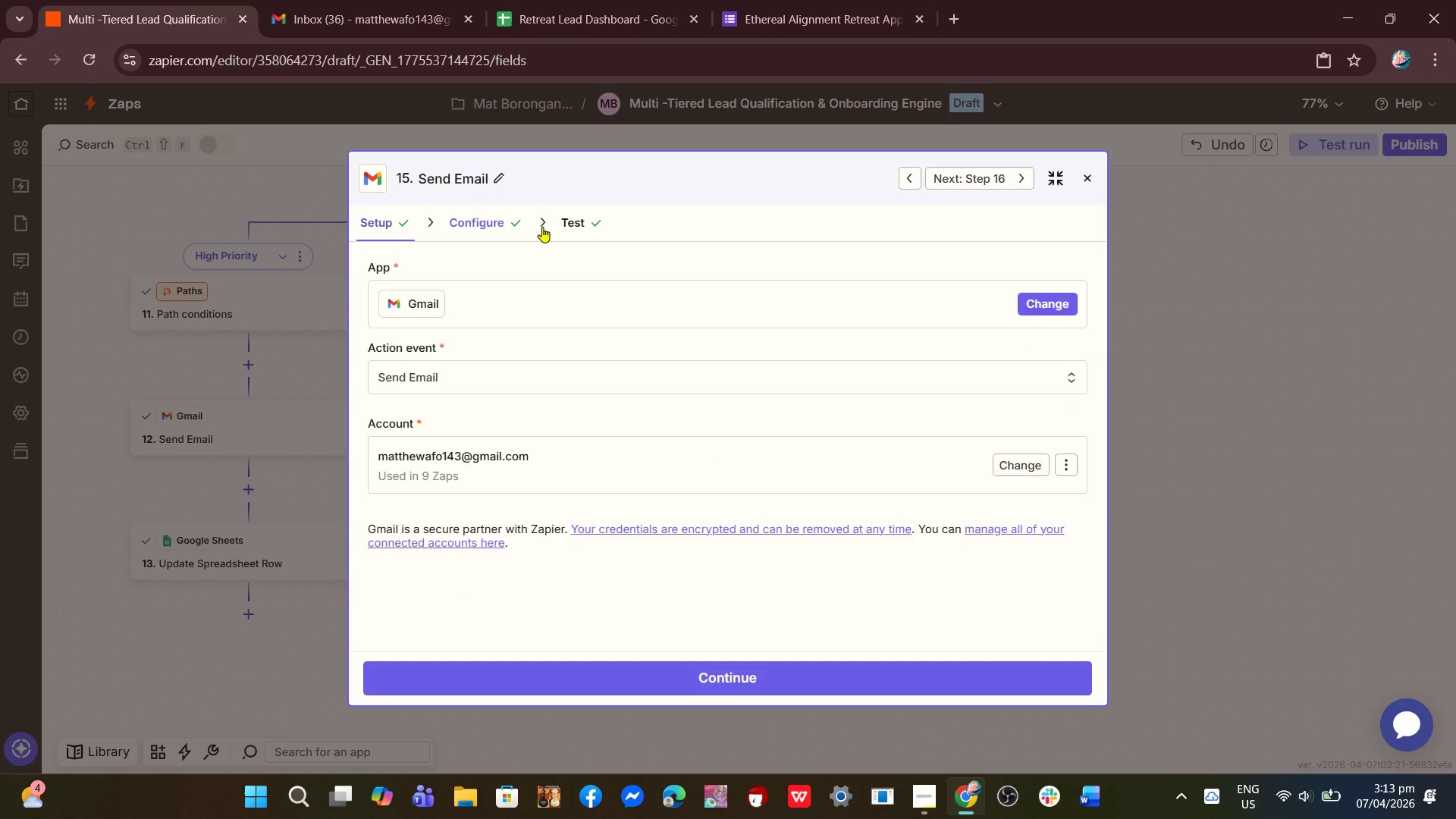 
double_click([551, 227])
 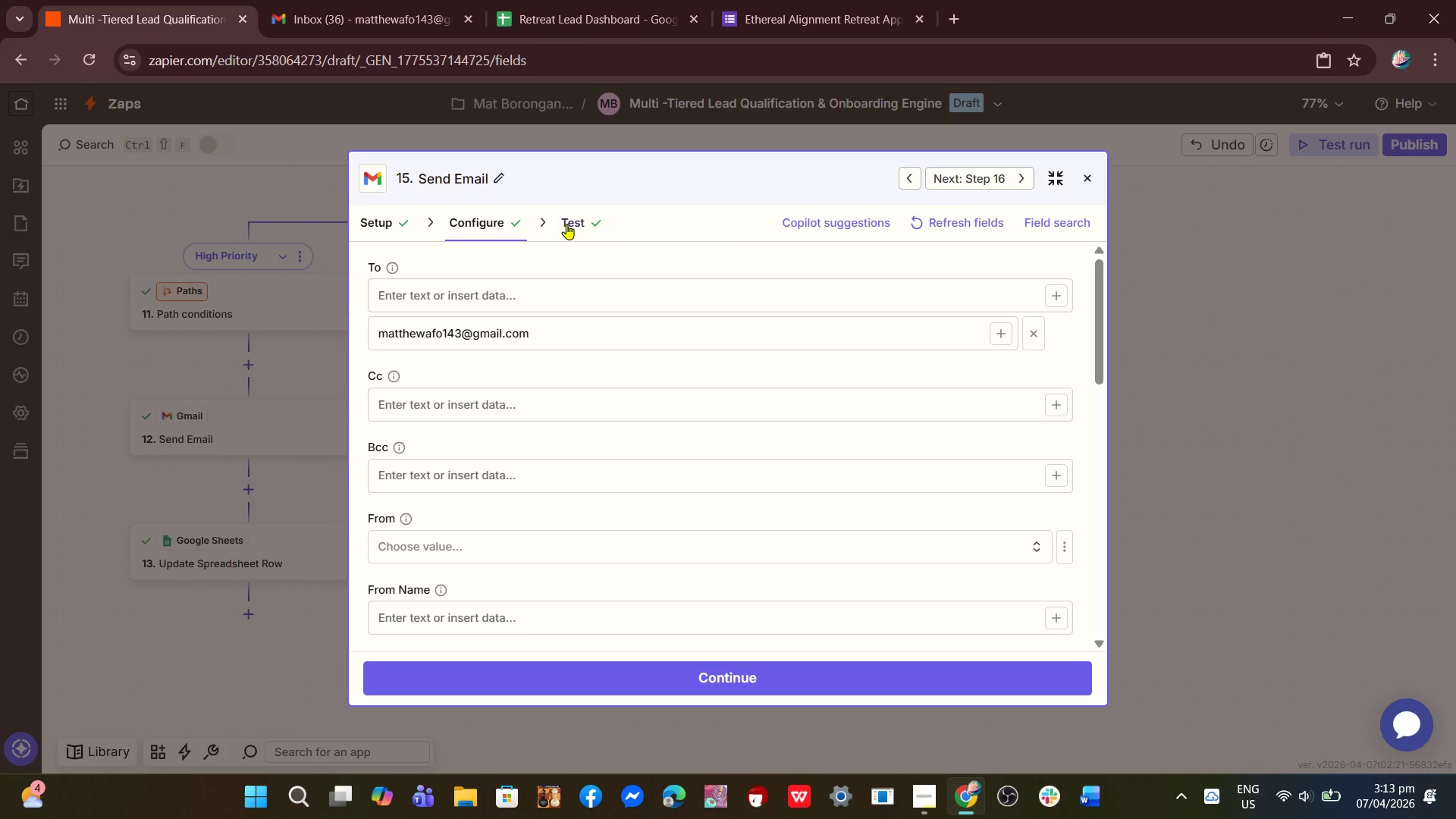 
left_click([566, 224])
 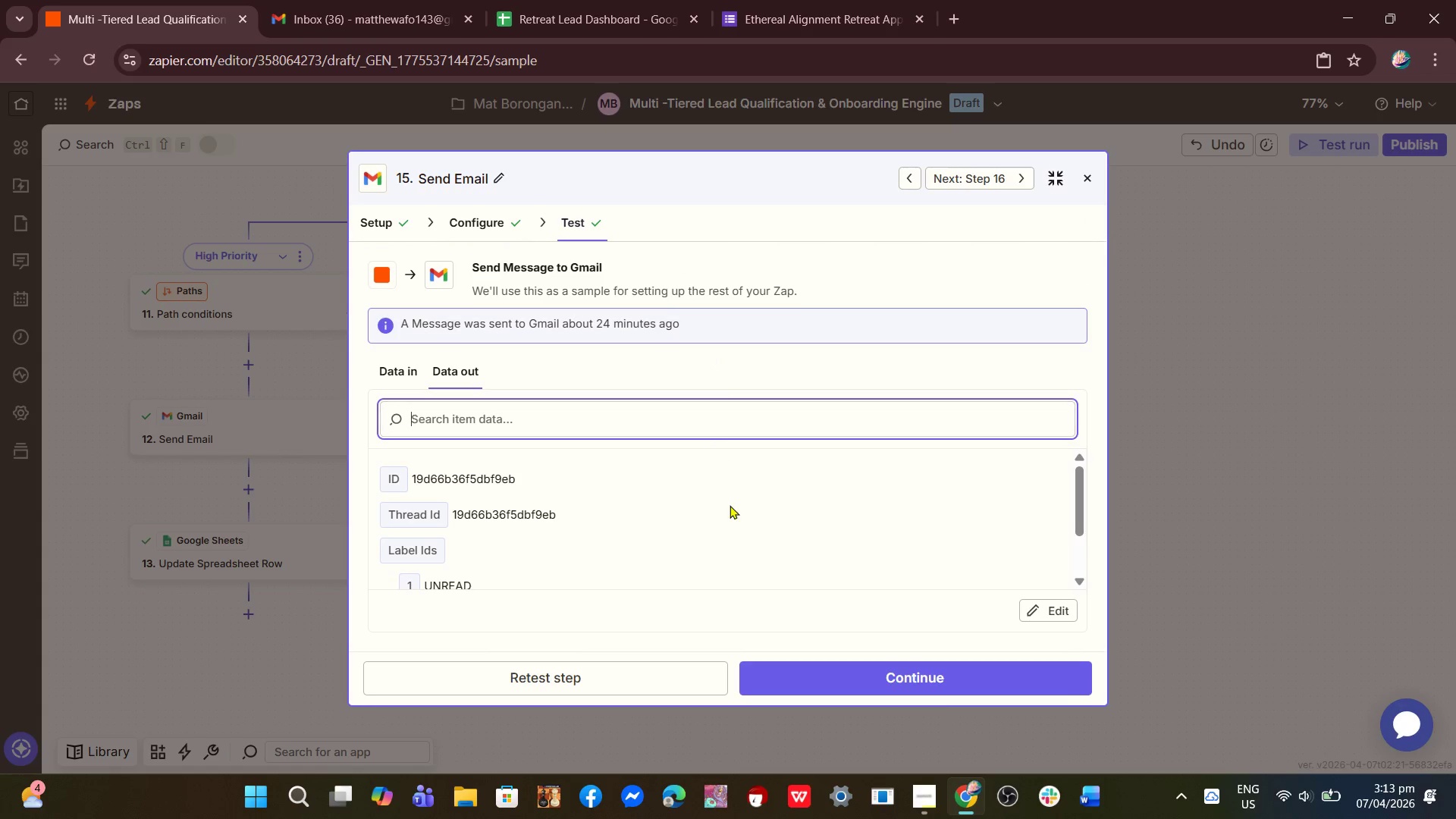 
scroll: coordinate [730, 516], scroll_direction: down, amount: 2.0
 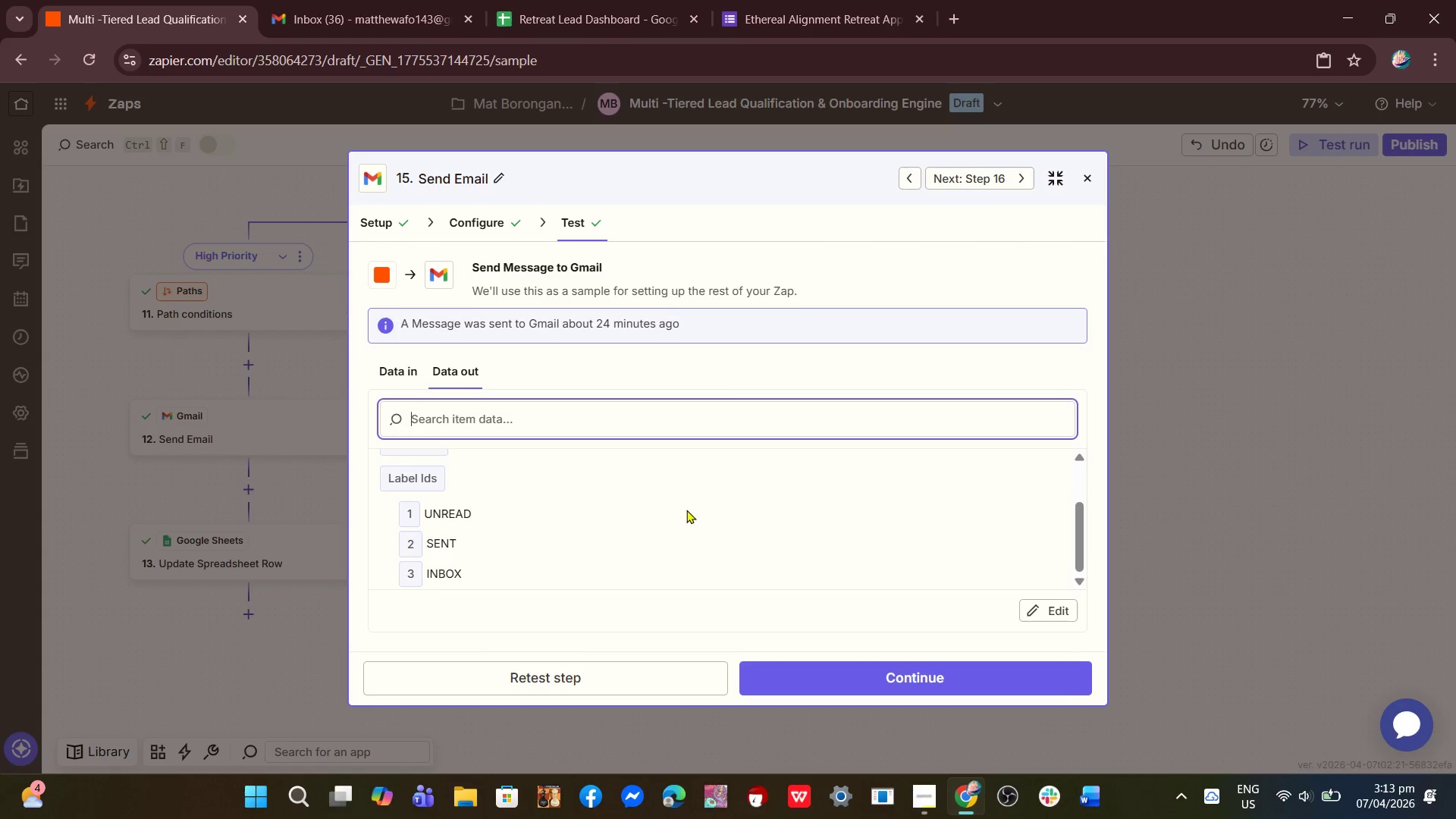 
scroll: coordinate [686, 510], scroll_direction: up, amount: 2.0
 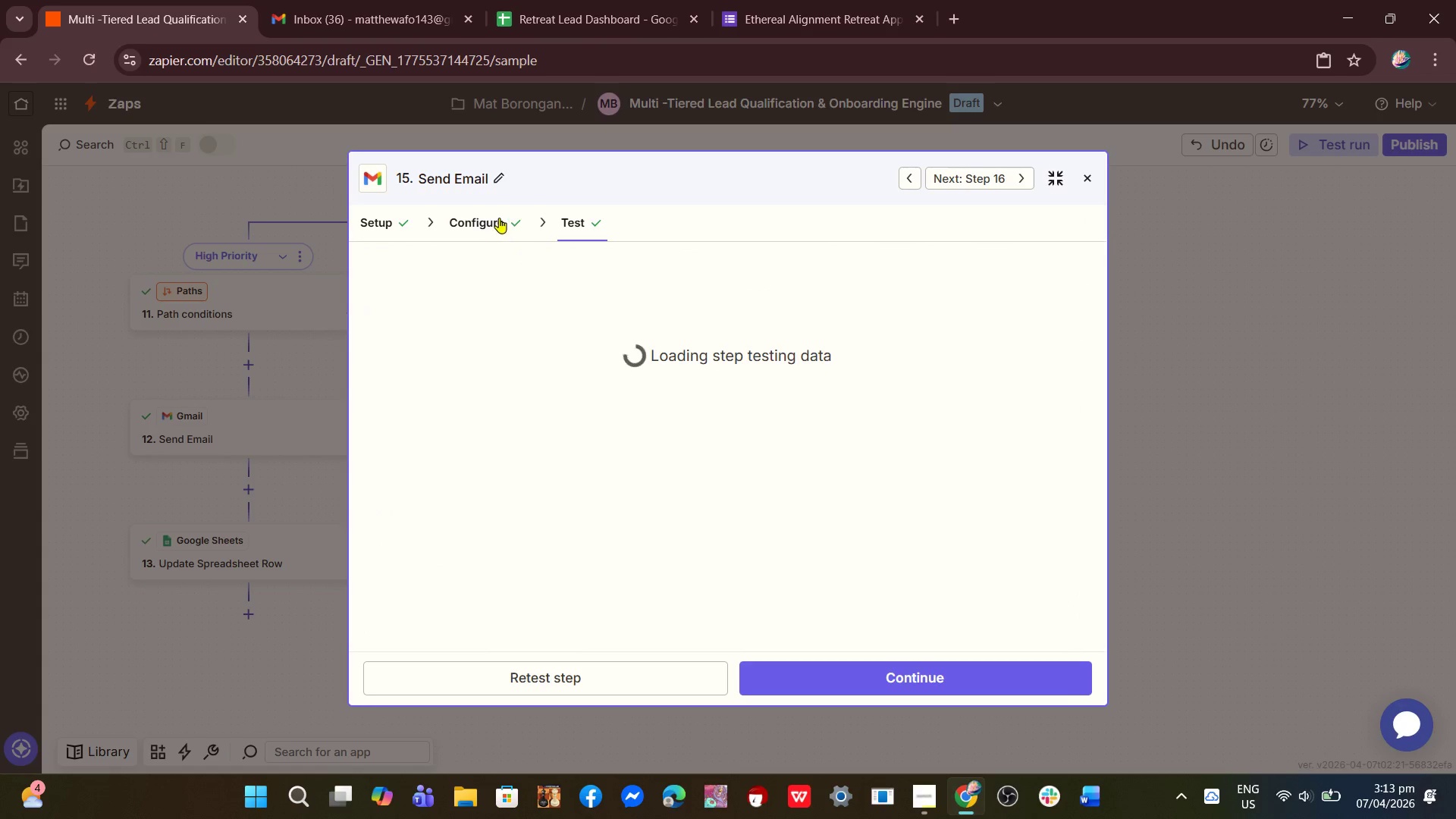 
left_click([499, 218])
 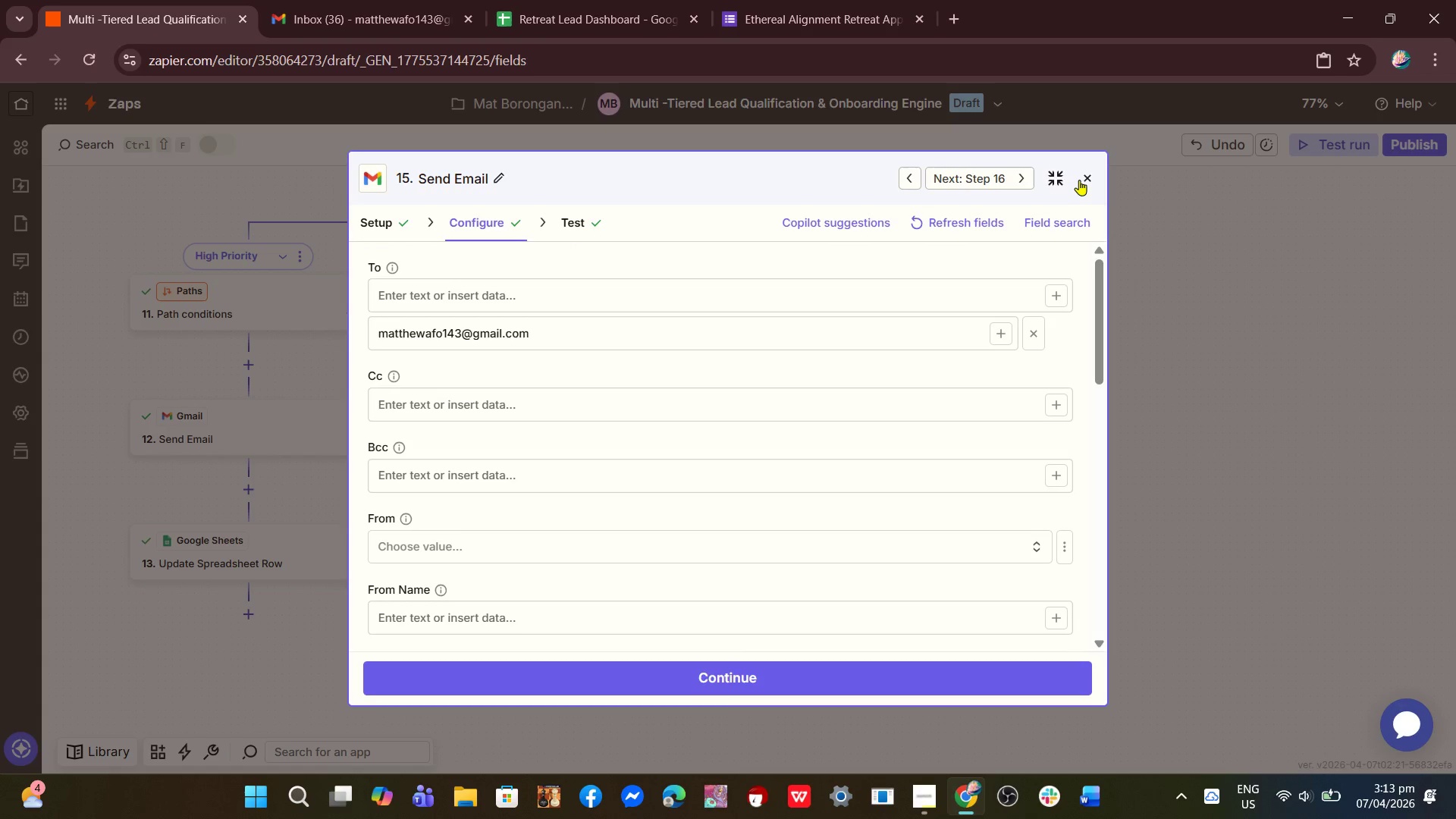 
left_click([1084, 180])
 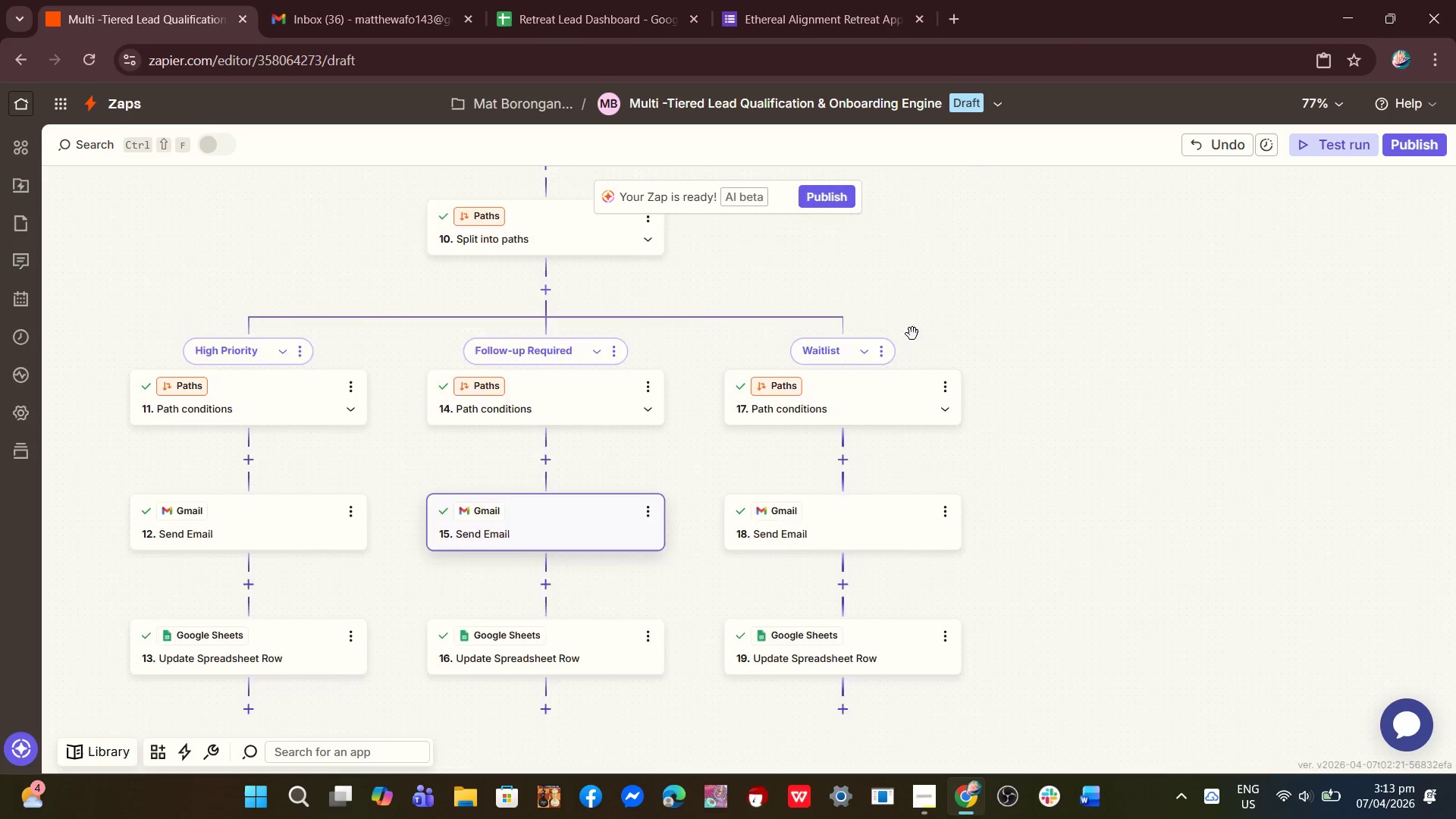 
scroll: coordinate [595, 479], scroll_direction: up, amount: 6.0
 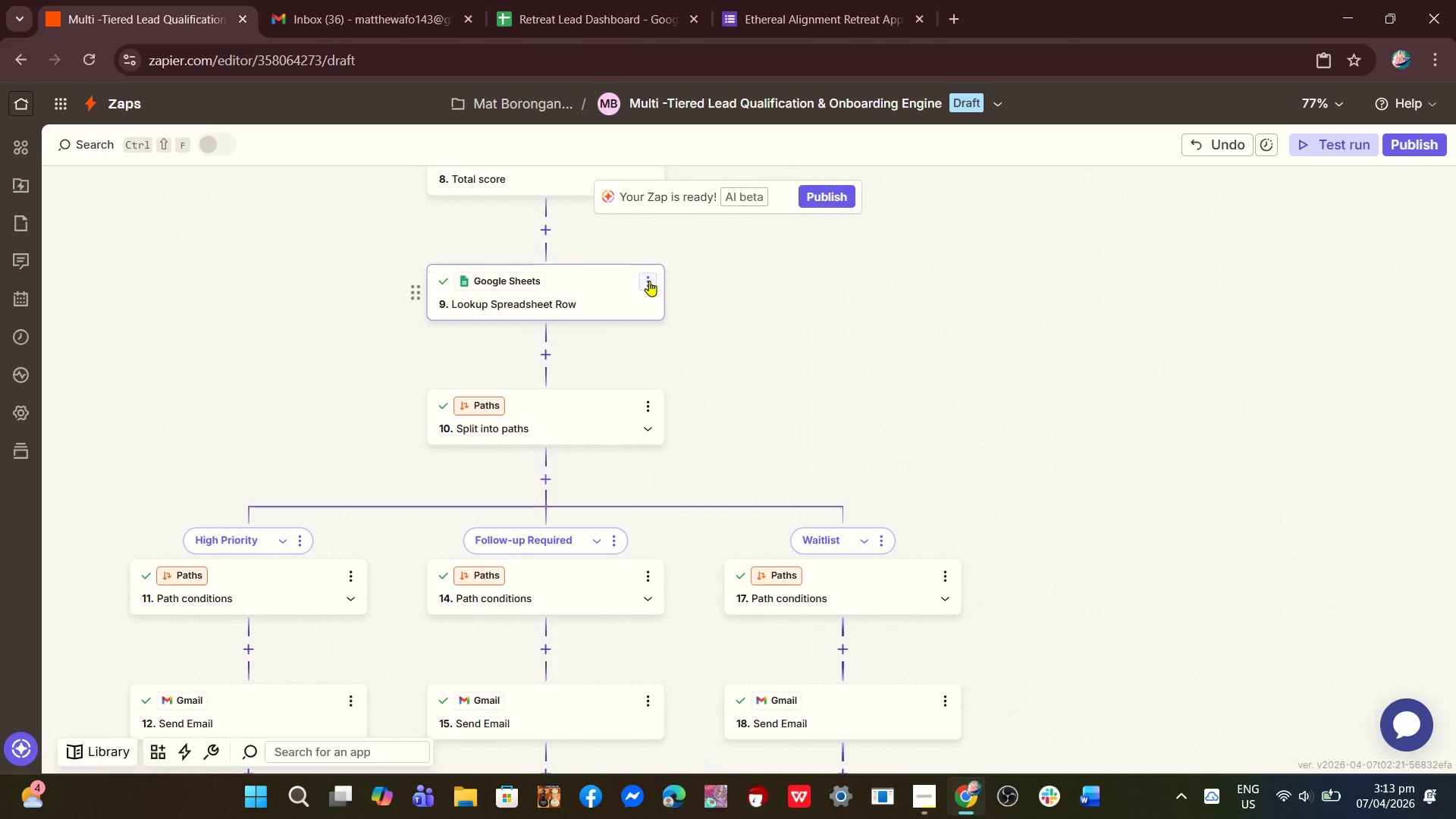 
left_click([649, 281])
 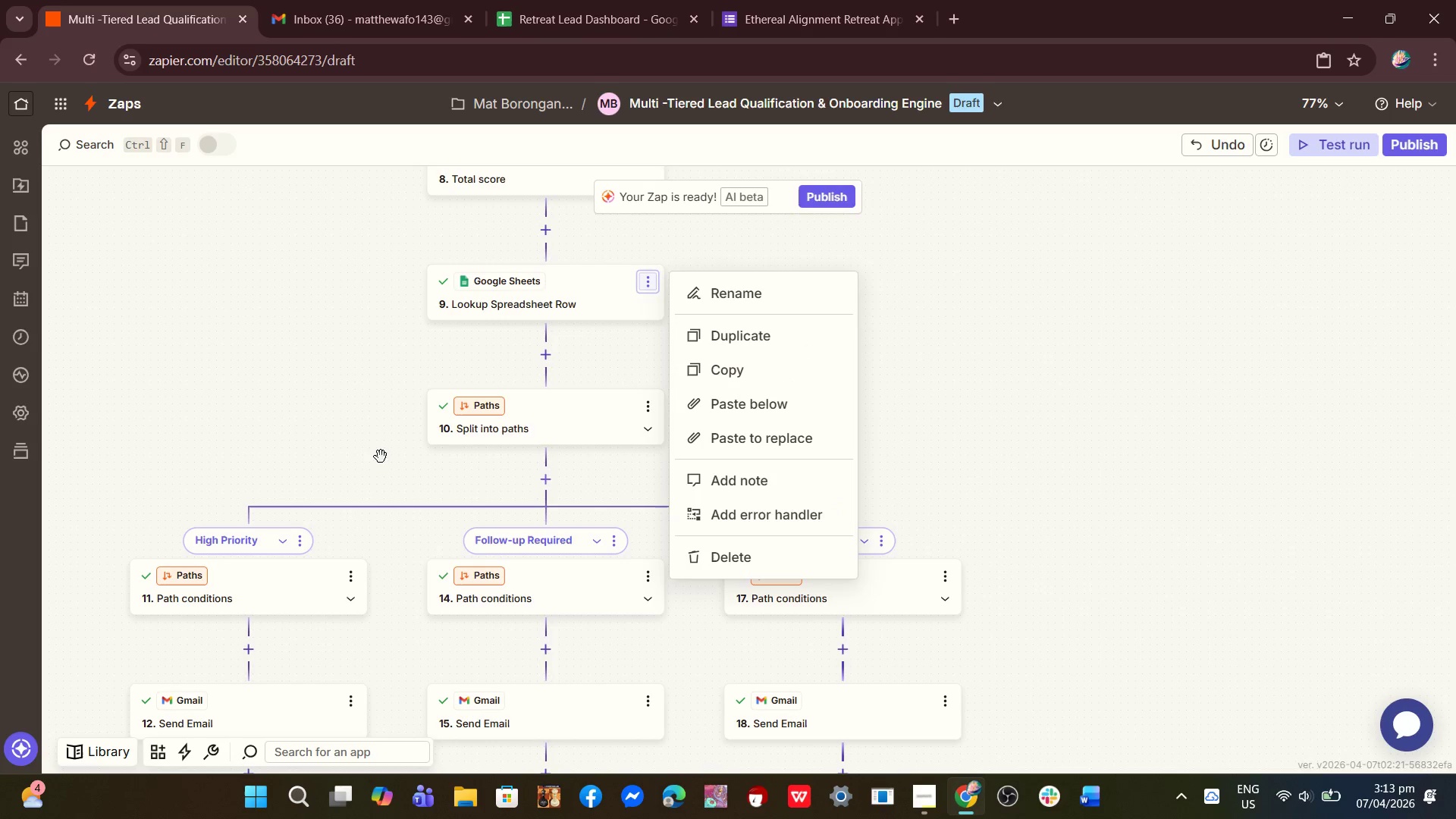 
left_click([276, 420])
 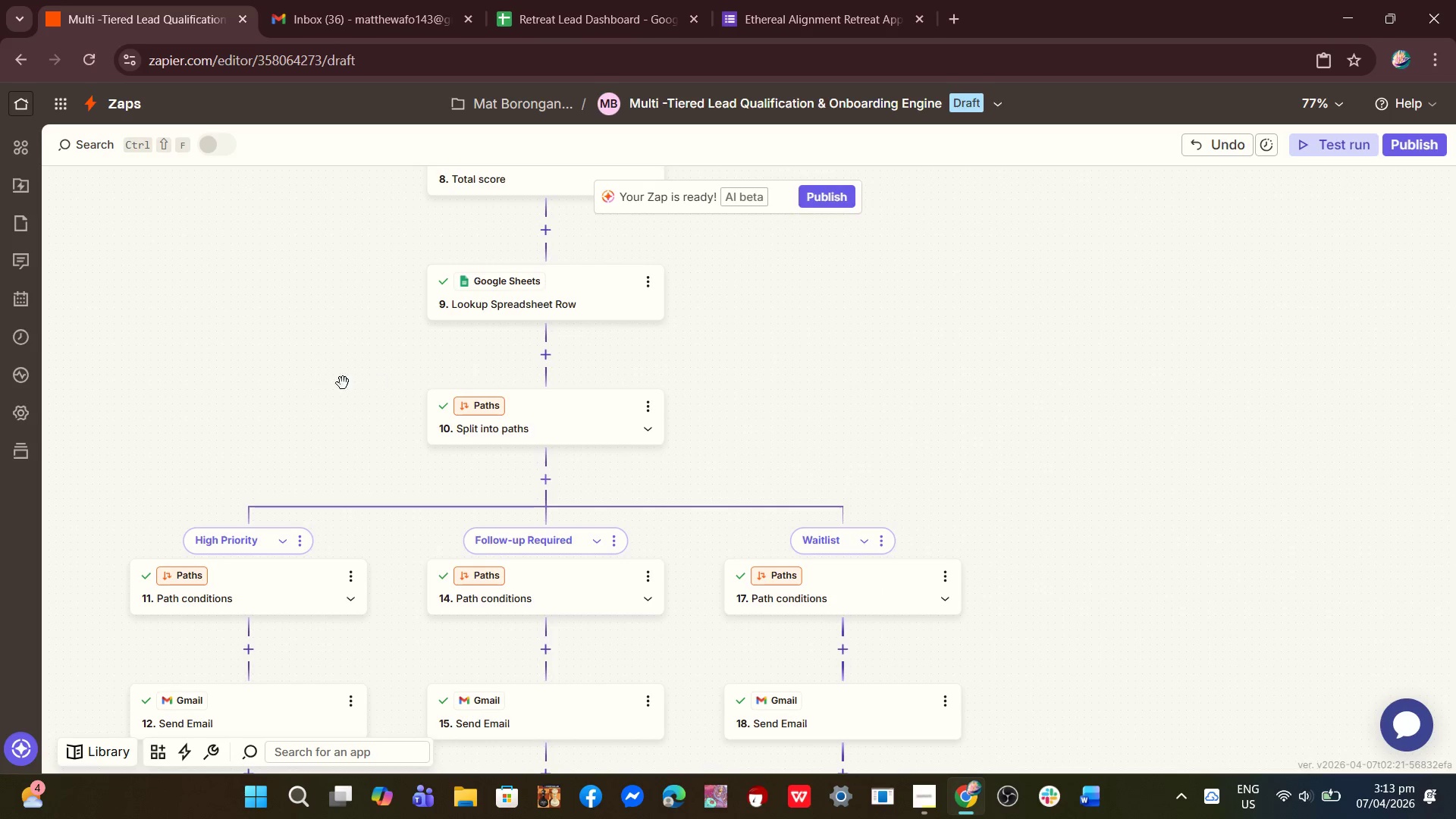 
left_click_drag(start_coordinate=[326, 380], to_coordinate=[397, 340])
 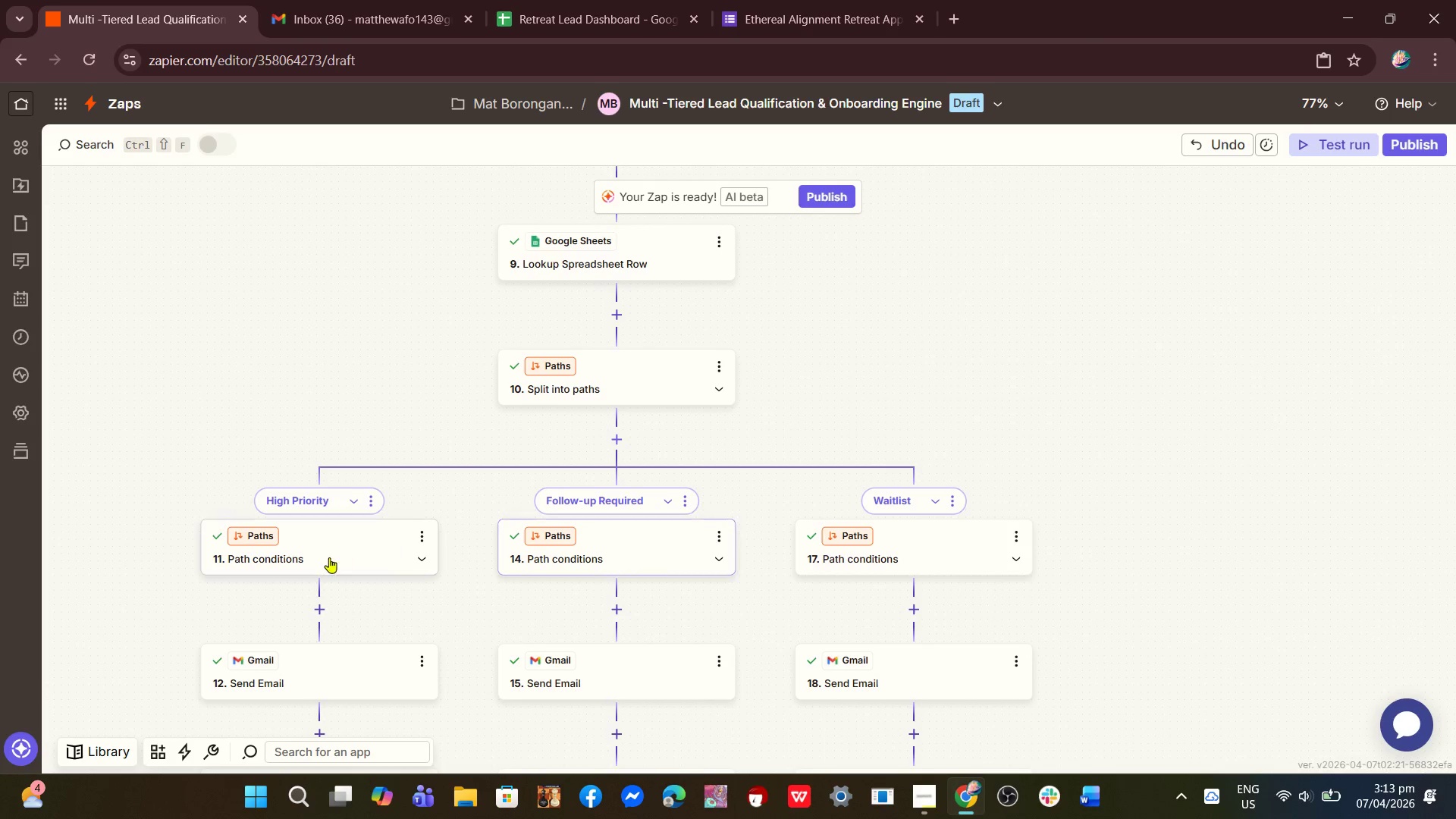 
left_click([312, 557])
 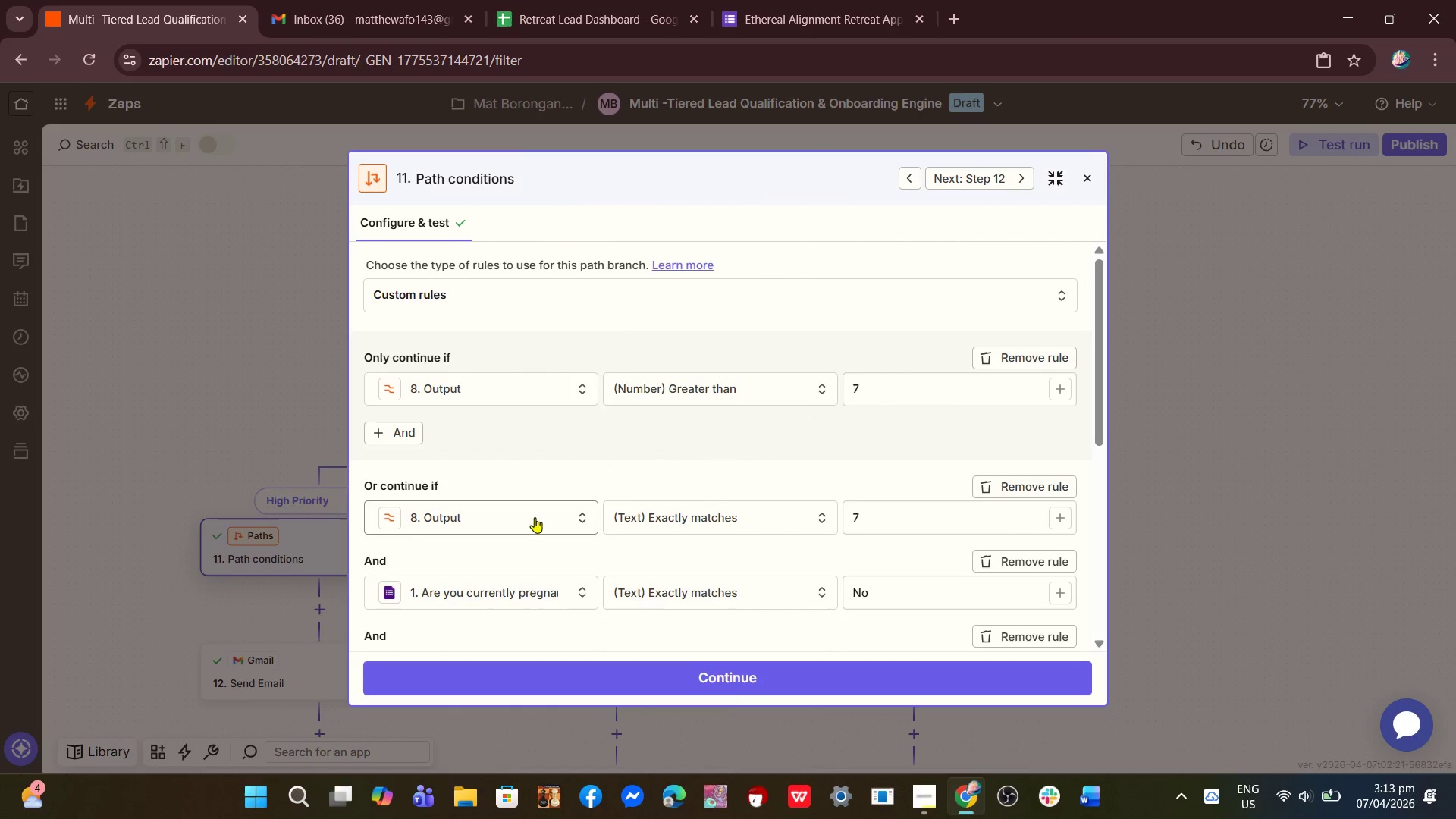 
scroll: coordinate [587, 522], scroll_direction: down, amount: 3.0
 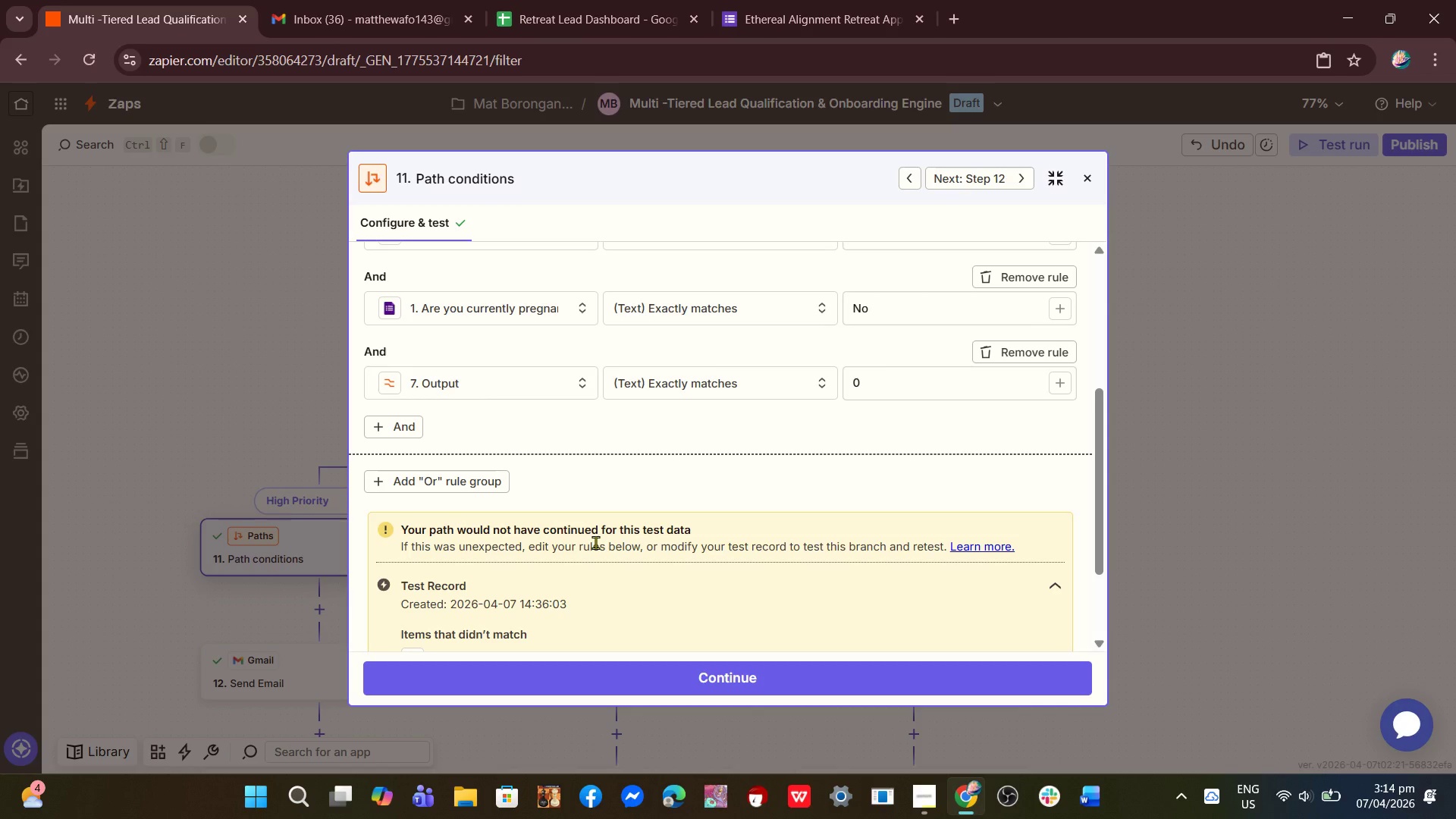 
wait(53.2)
 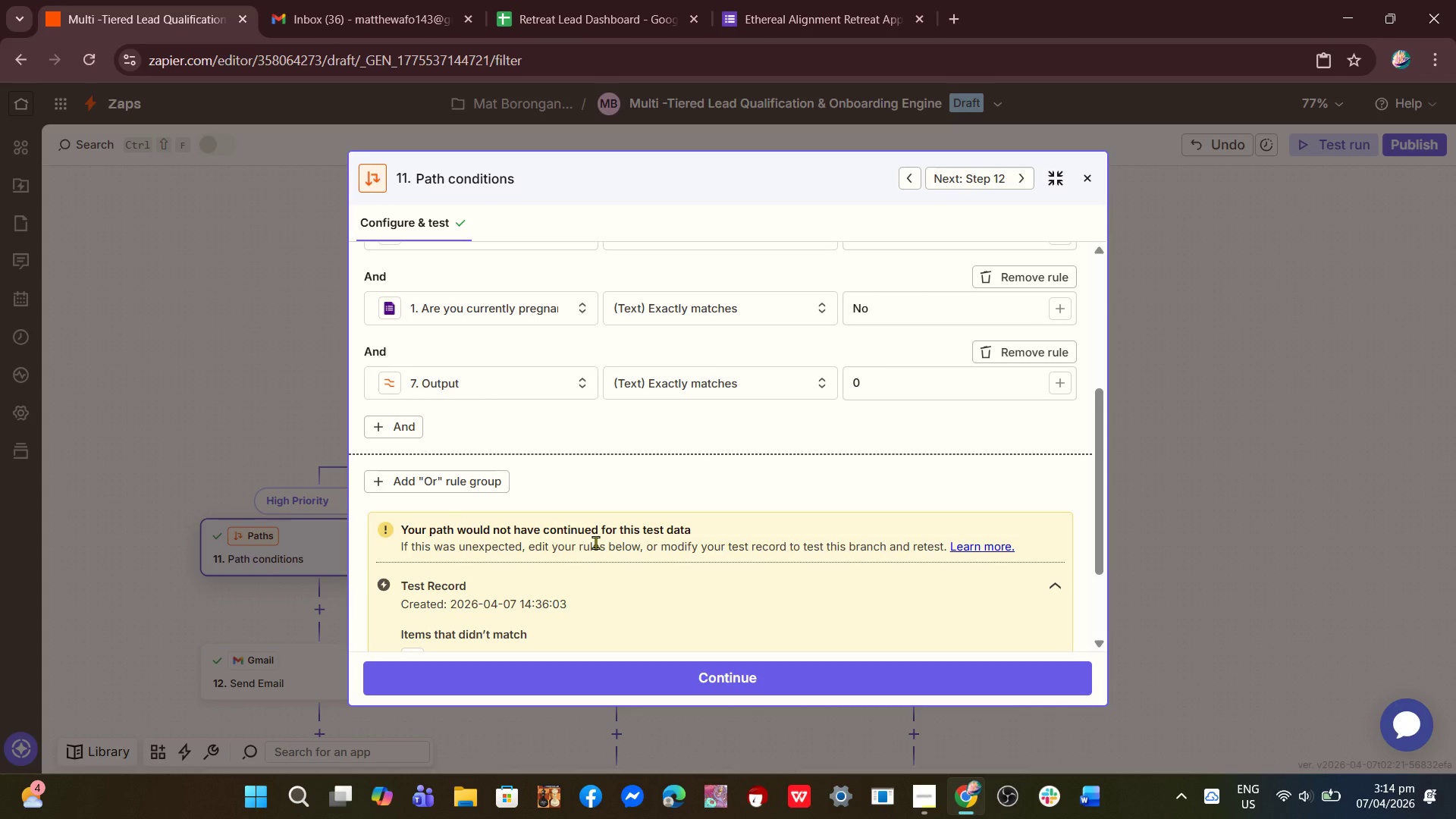 
left_click([345, 0])
 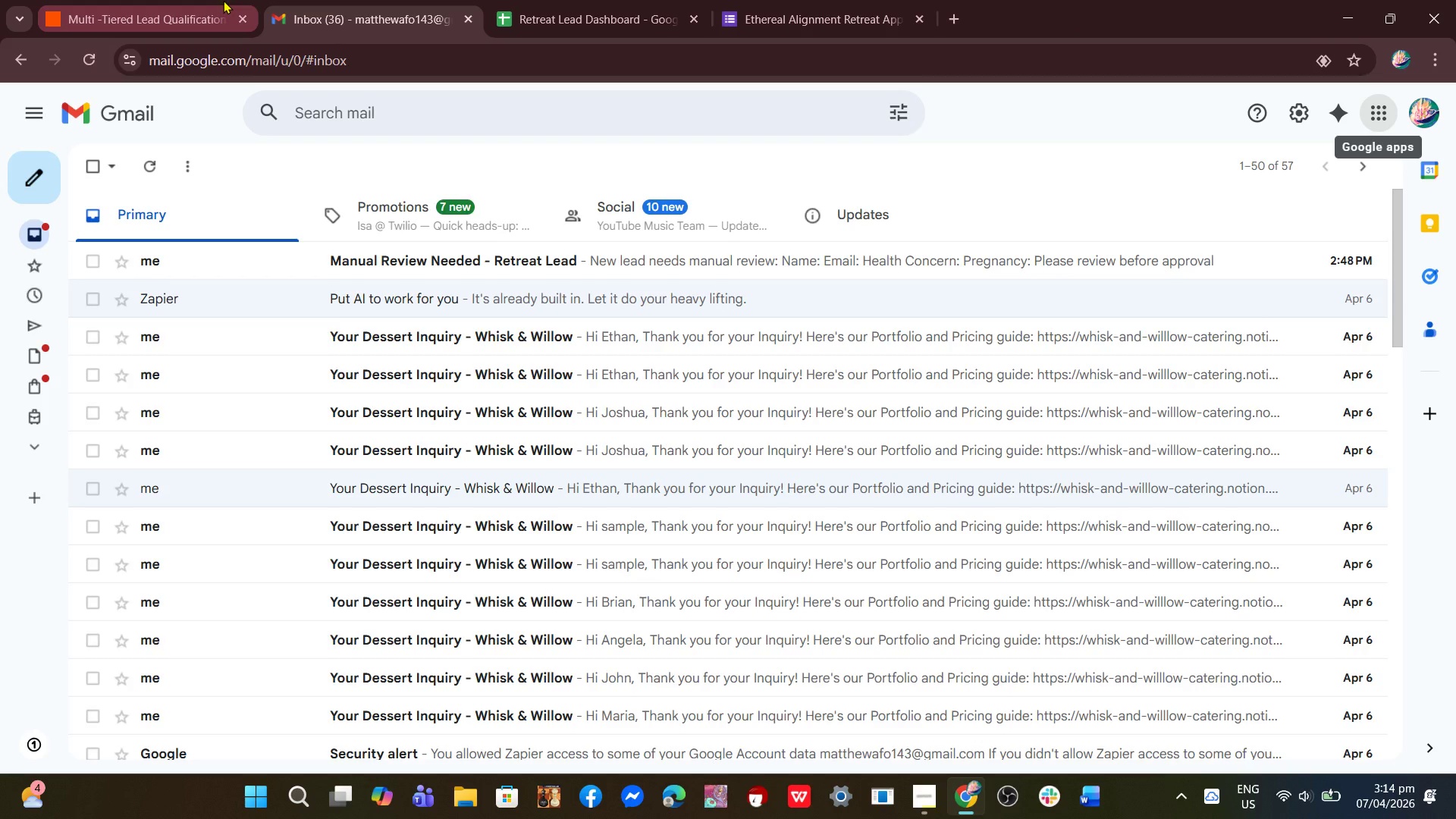 
left_click([223, 0])
 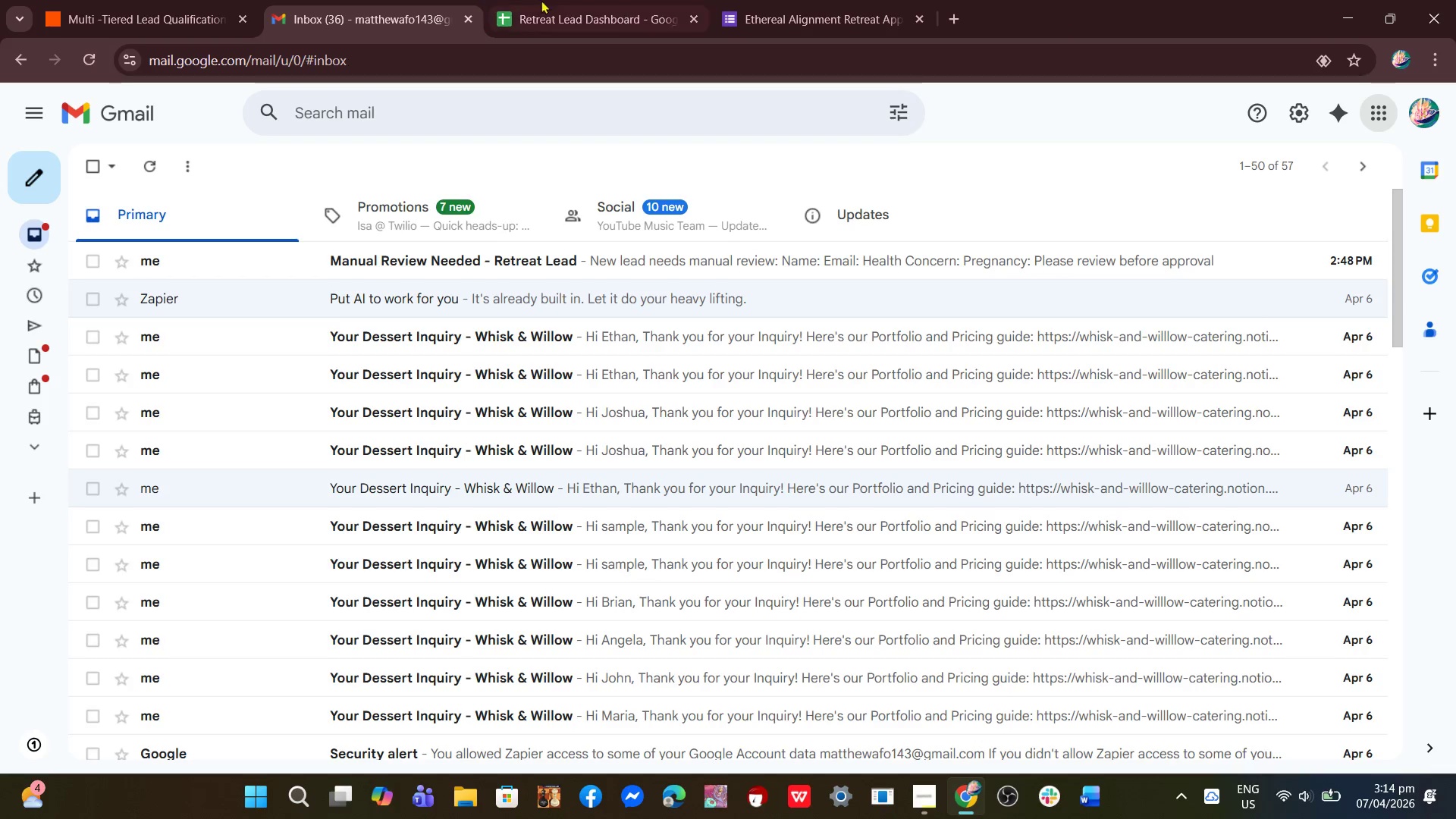 
triple_click([563, 0])
 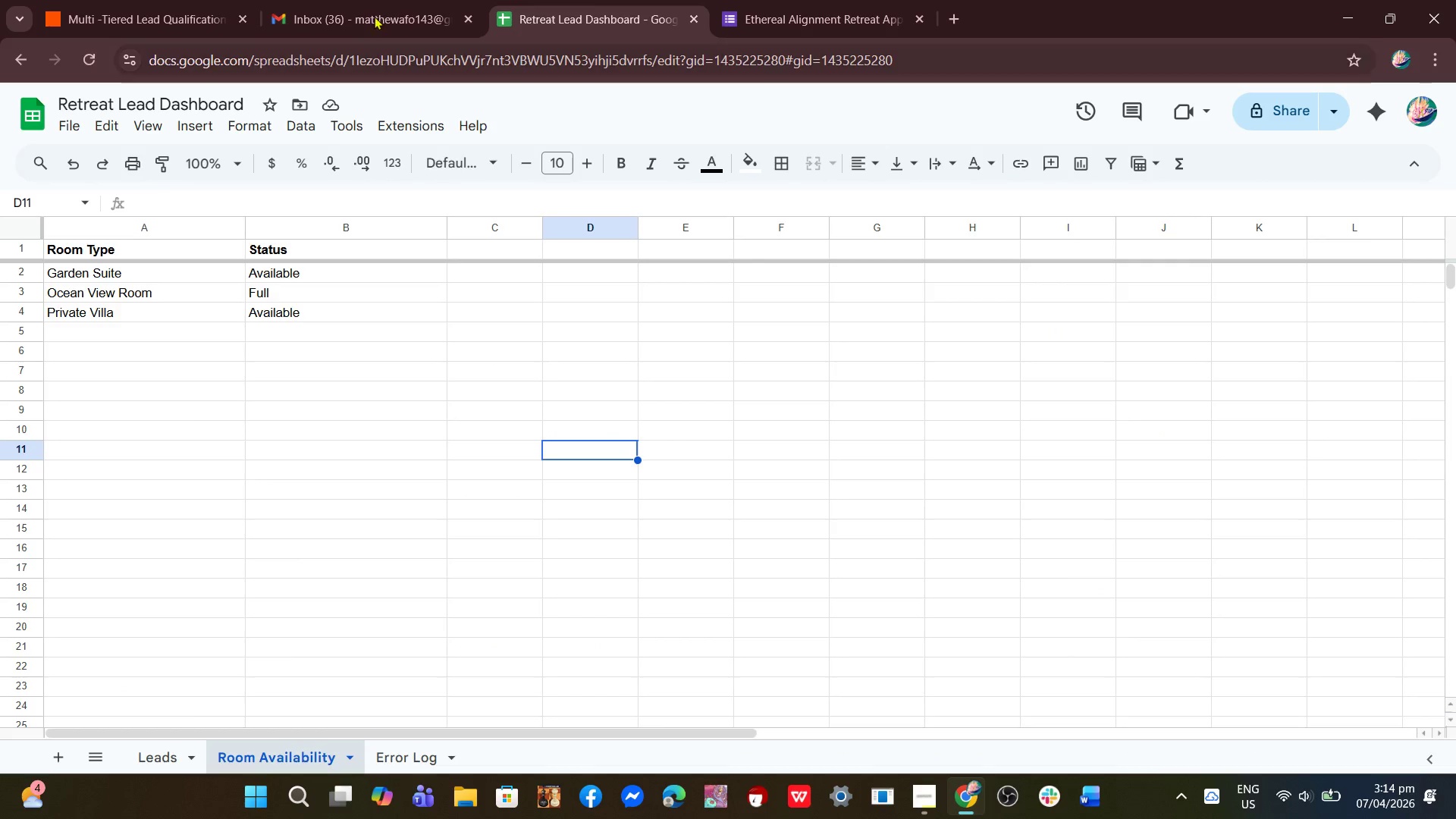 
left_click([375, 0])
 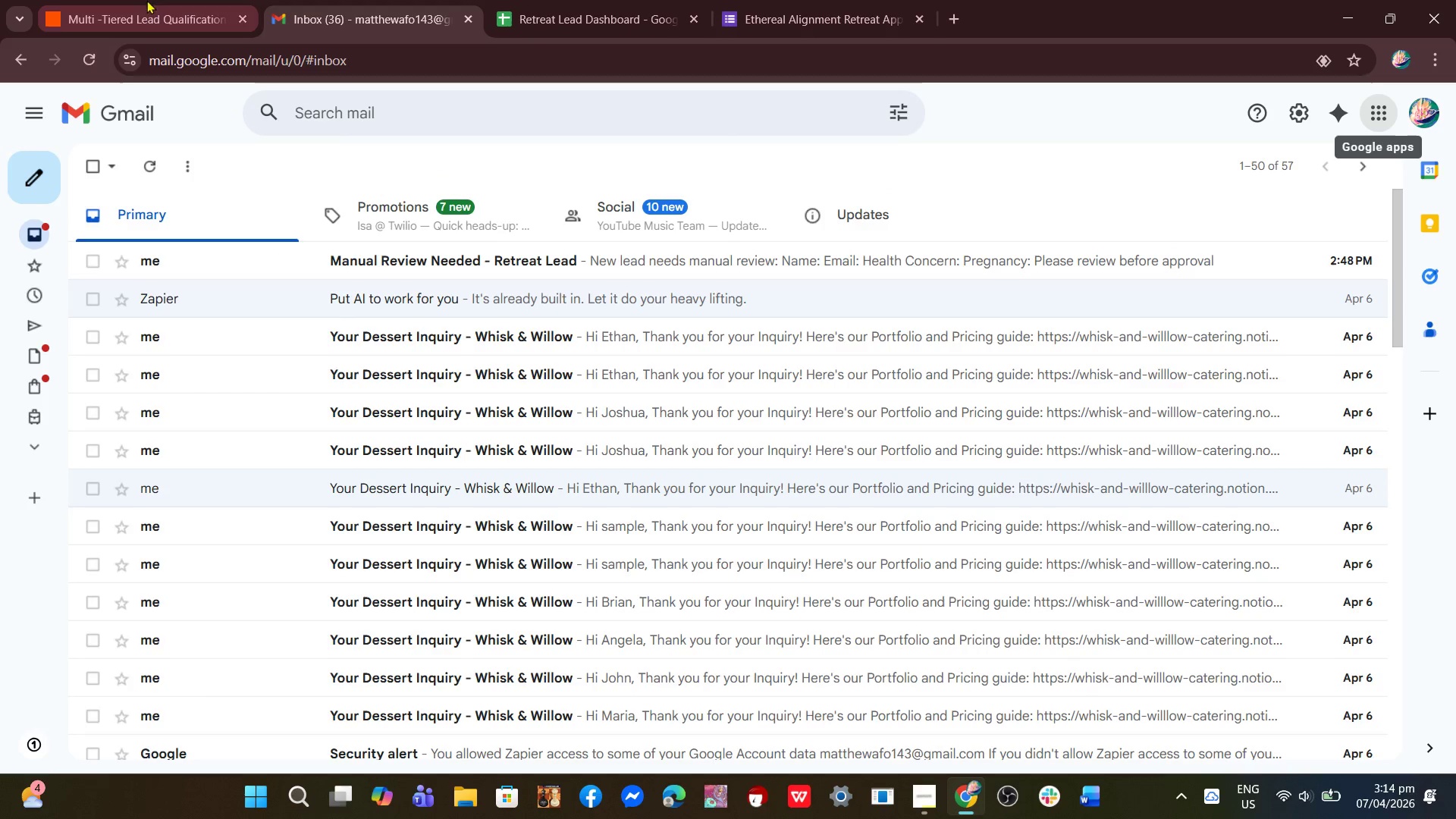 
left_click([120, 0])
 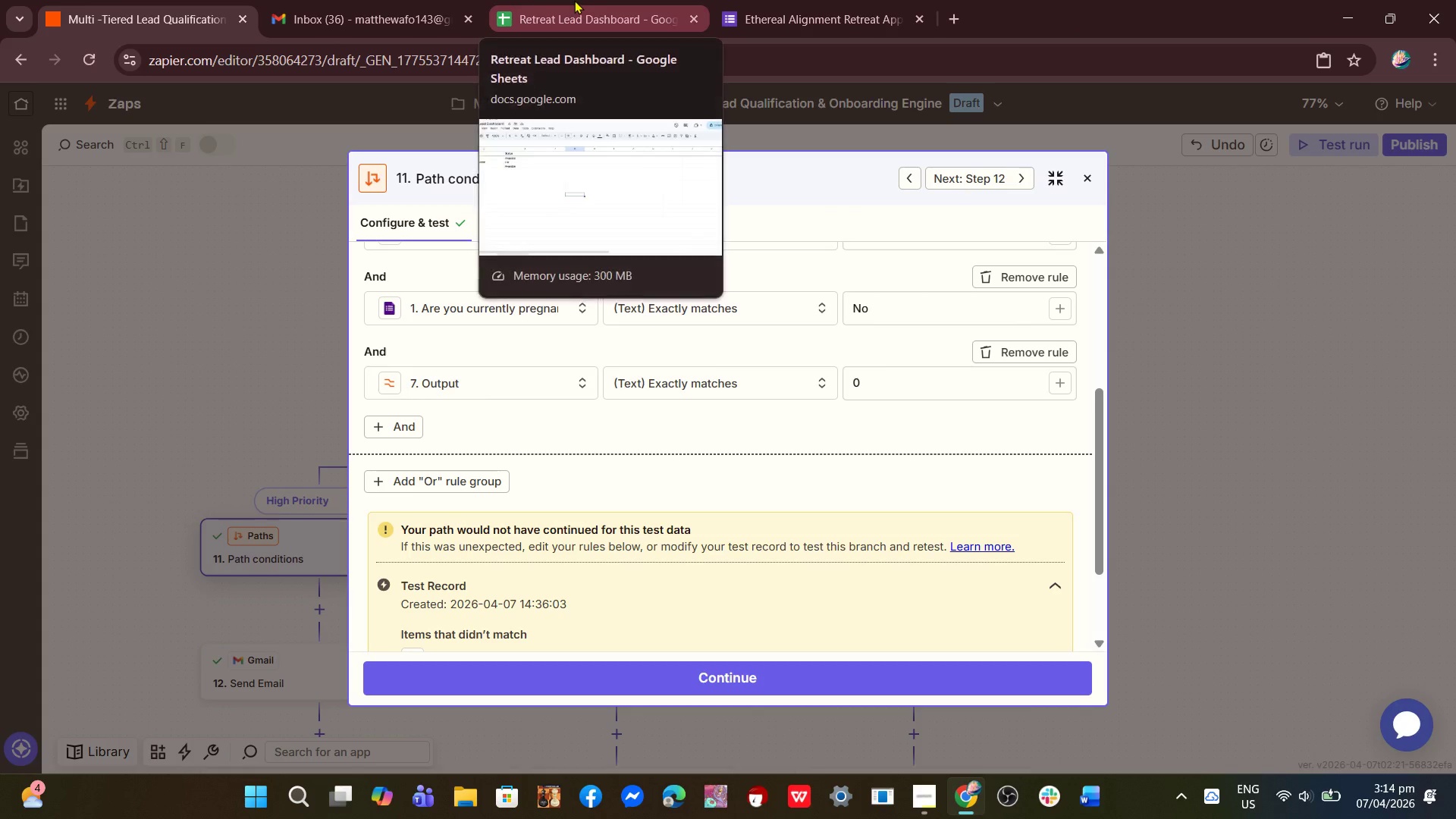 
left_click([574, 0])
 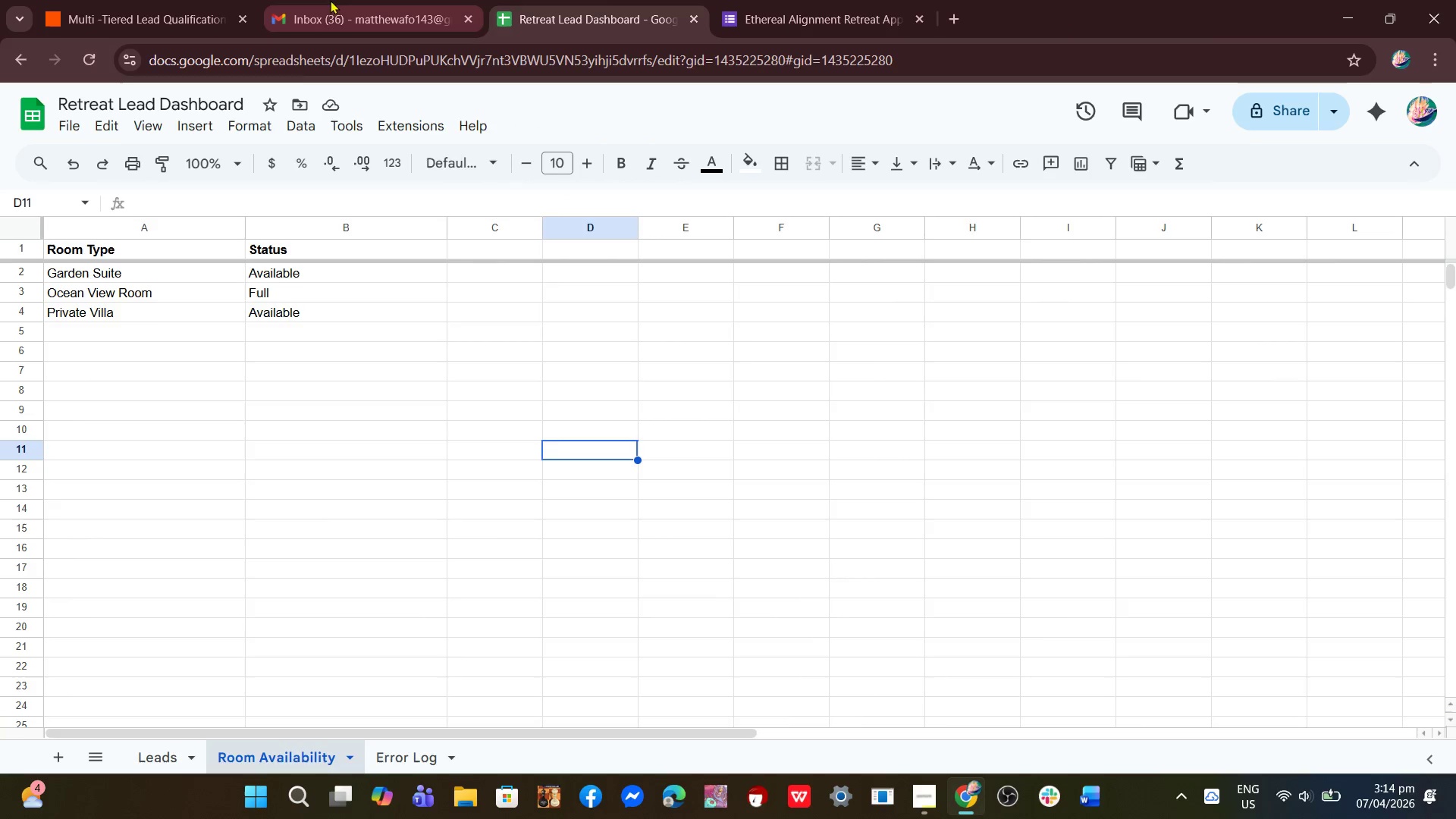 
left_click([328, 0])
 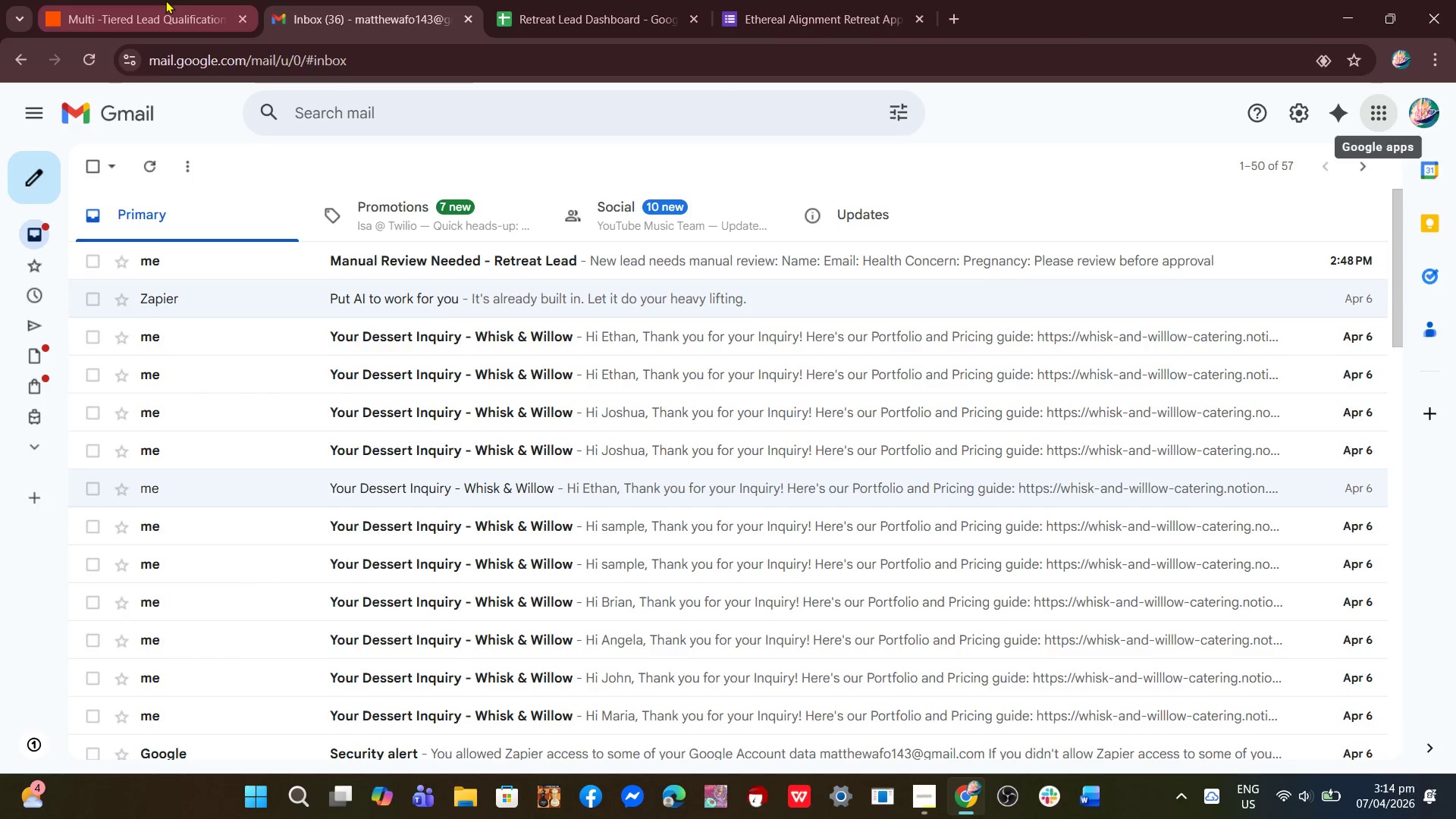 
left_click([165, 0])
 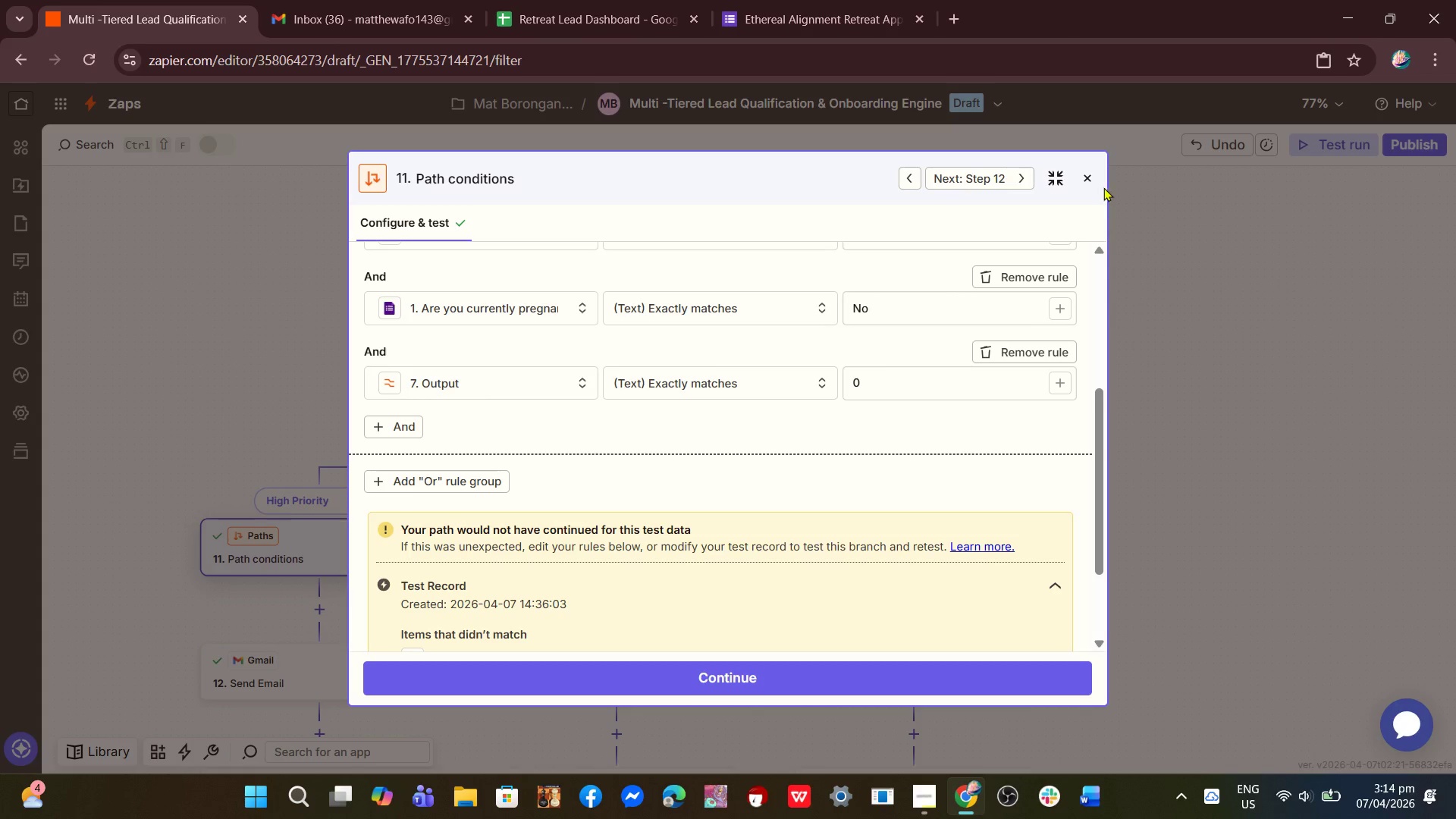 
left_click([1087, 177])
 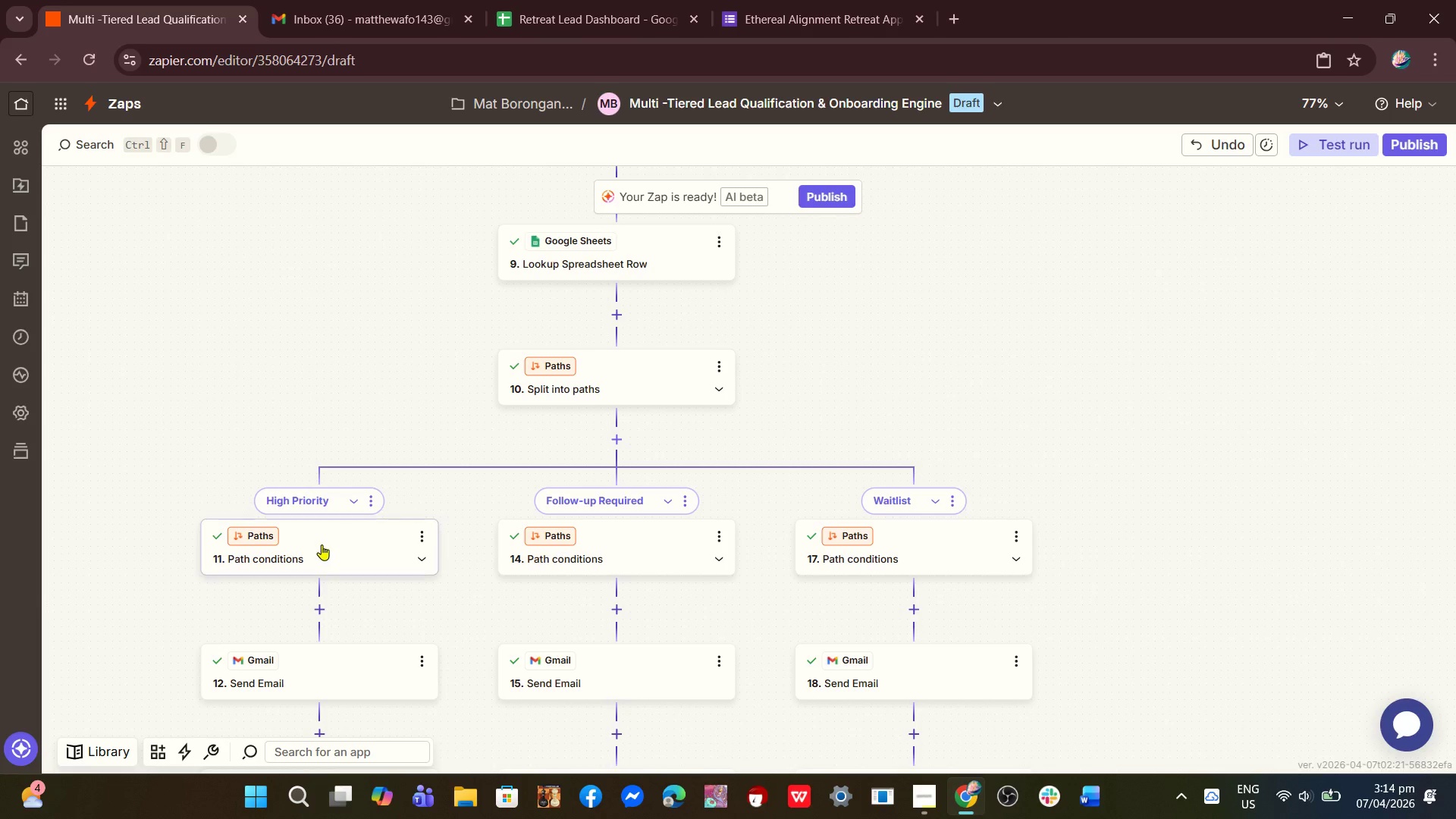 
scroll: coordinate [366, 542], scroll_direction: down, amount: 2.0
 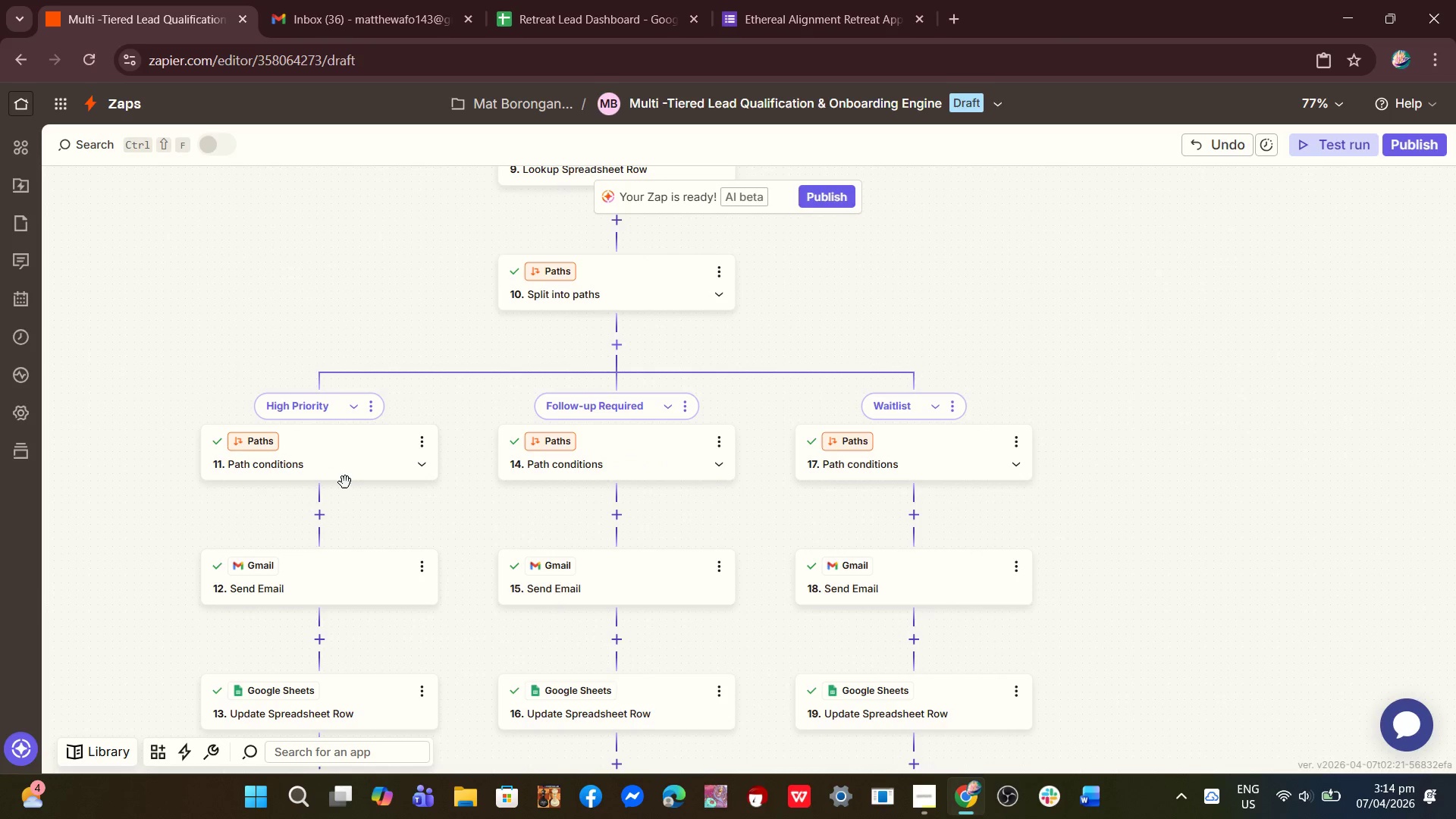 
left_click([346, 466])
 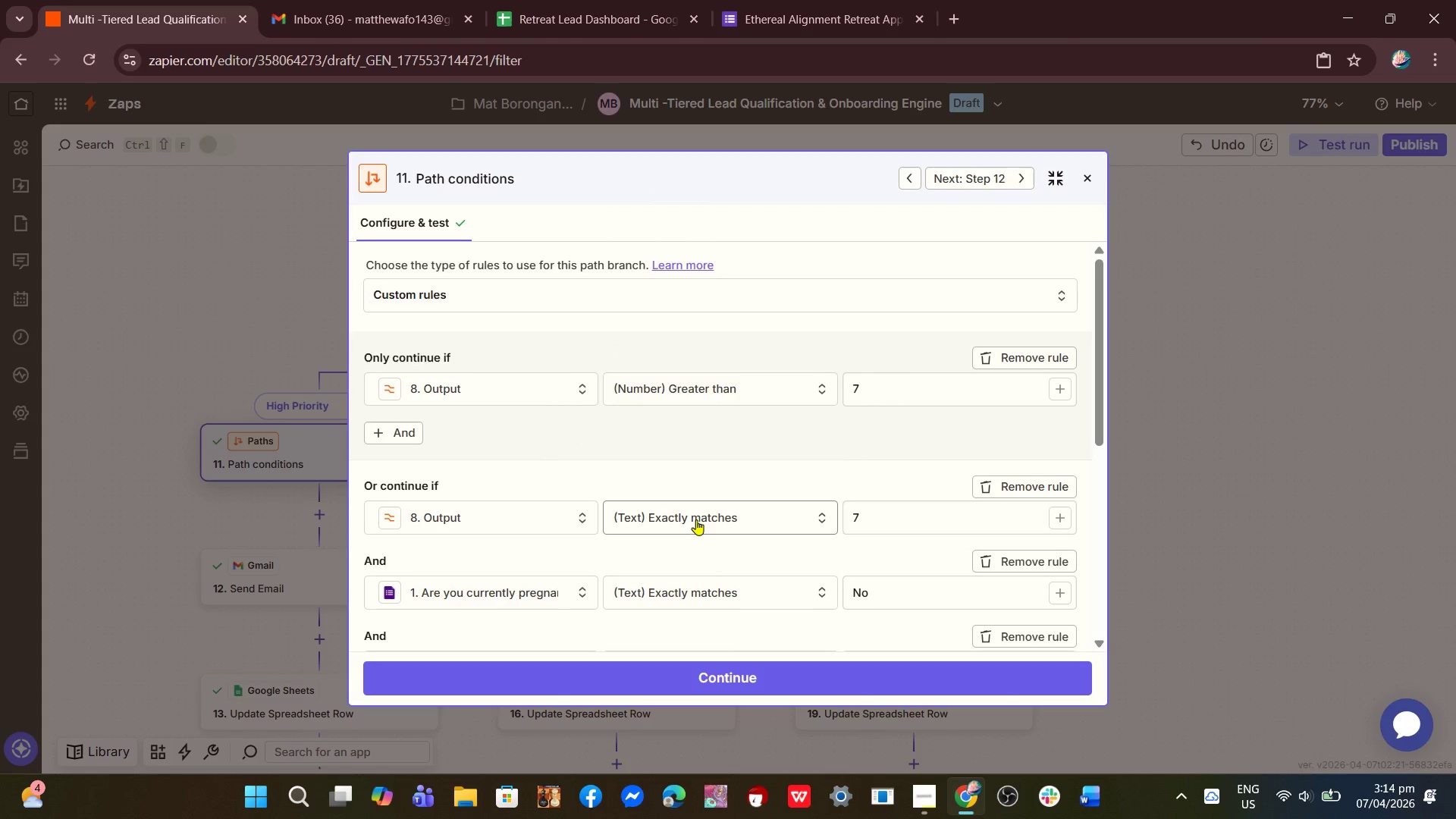 
scroll: coordinate [586, 576], scroll_direction: down, amount: 3.0
 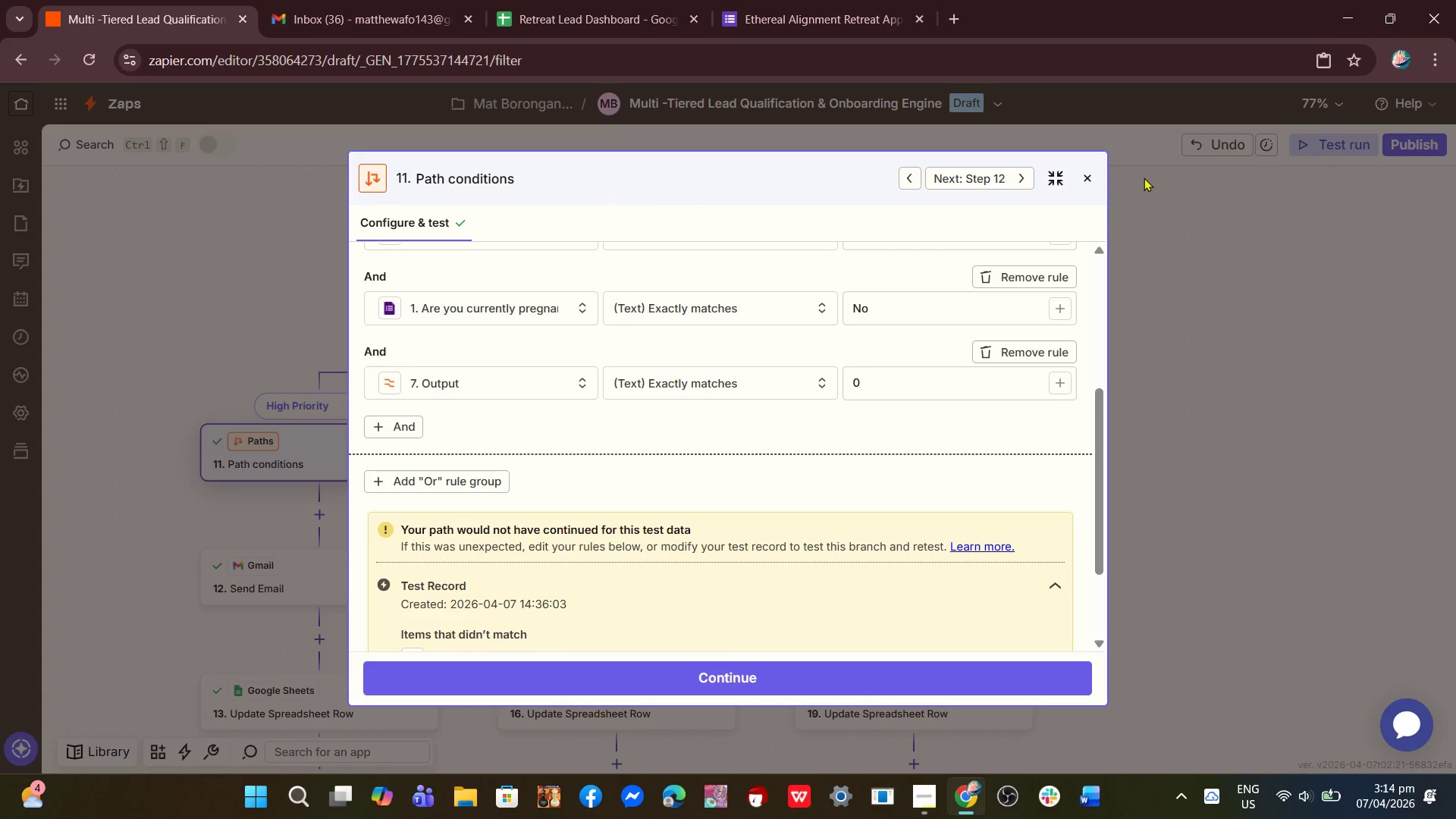 
left_click([1093, 176])
 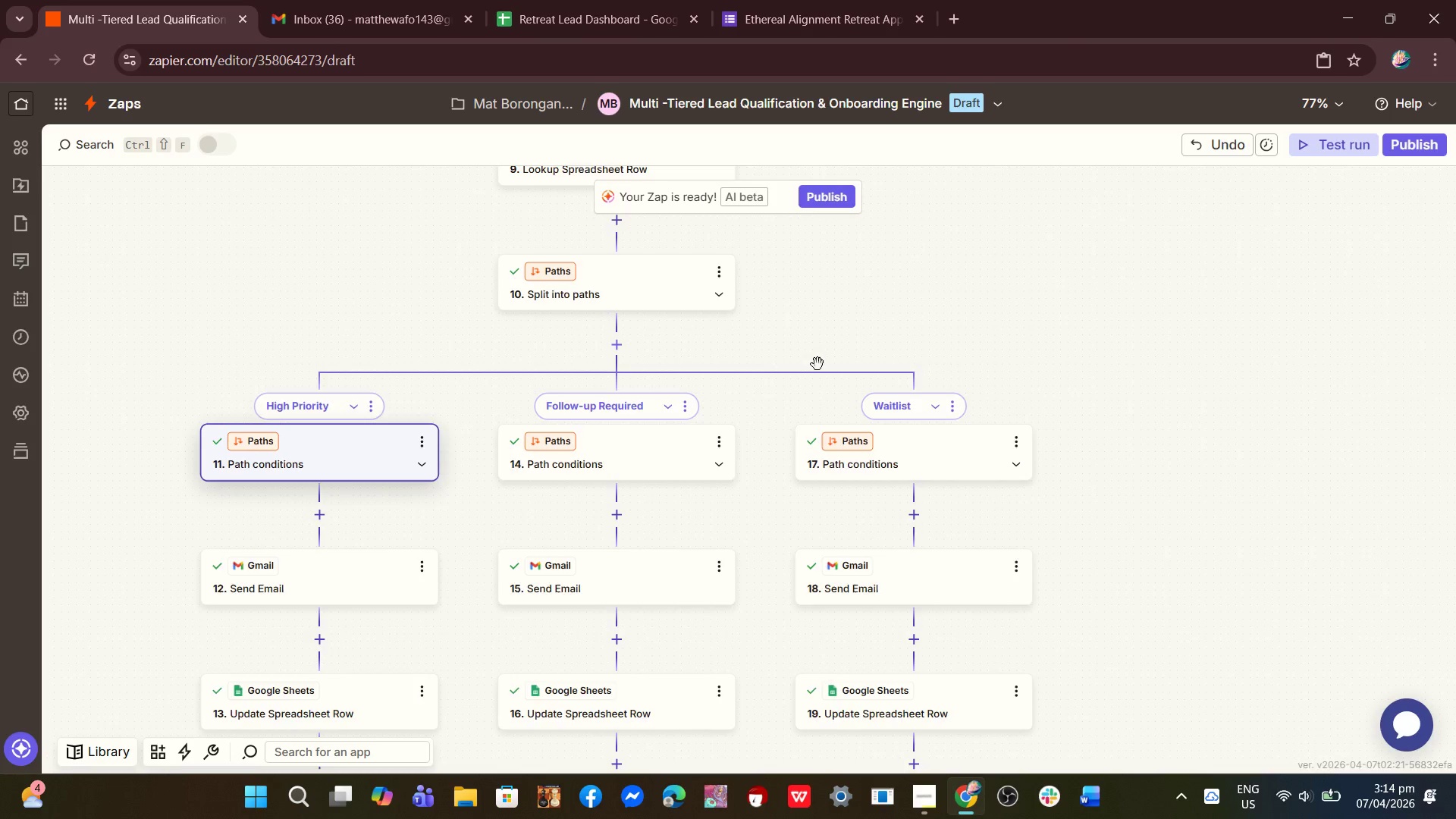 
scroll: coordinate [817, 364], scroll_direction: up, amount: 3.0
 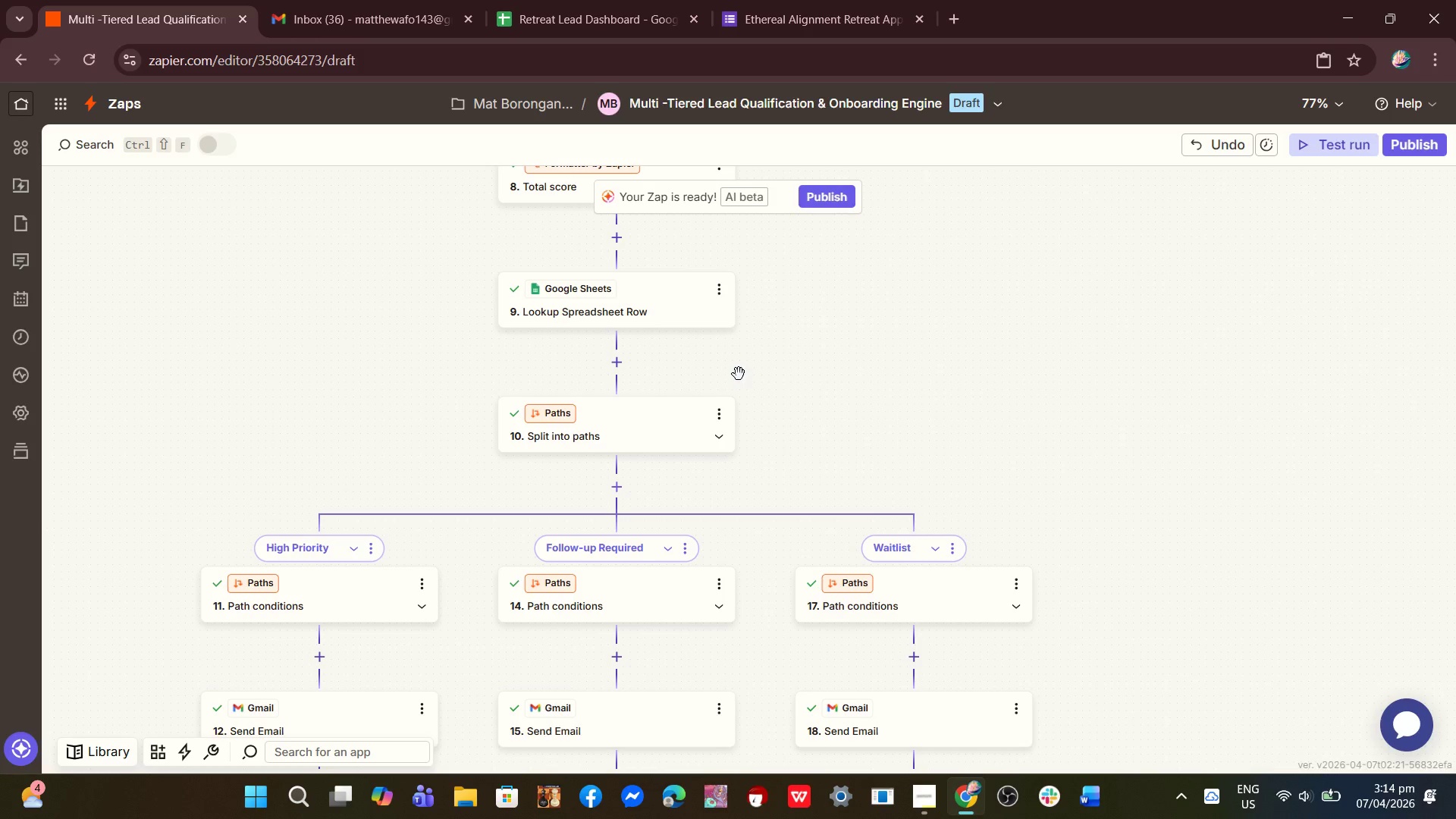 
wait(6.49)
 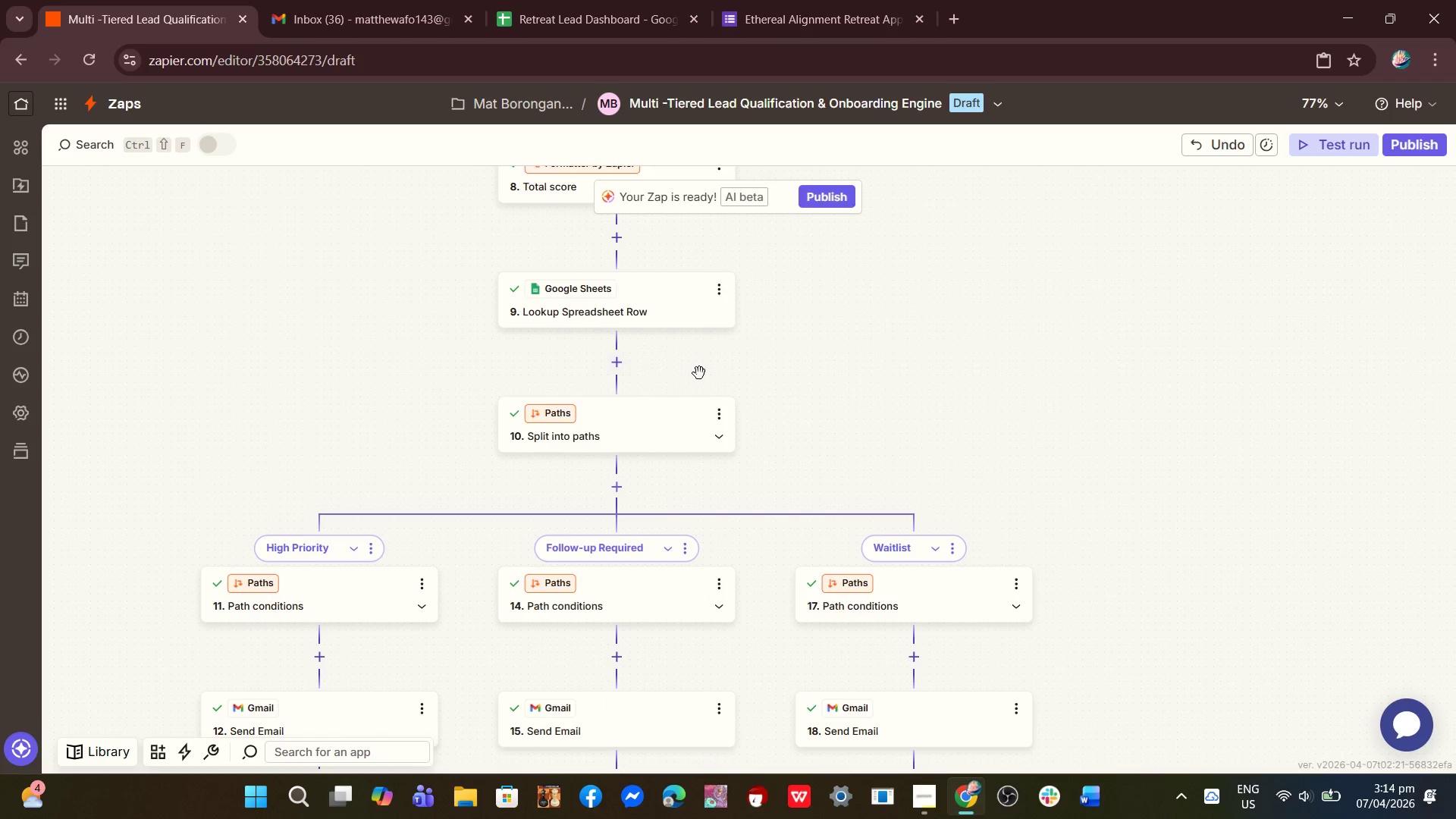 
left_click([616, 359])
 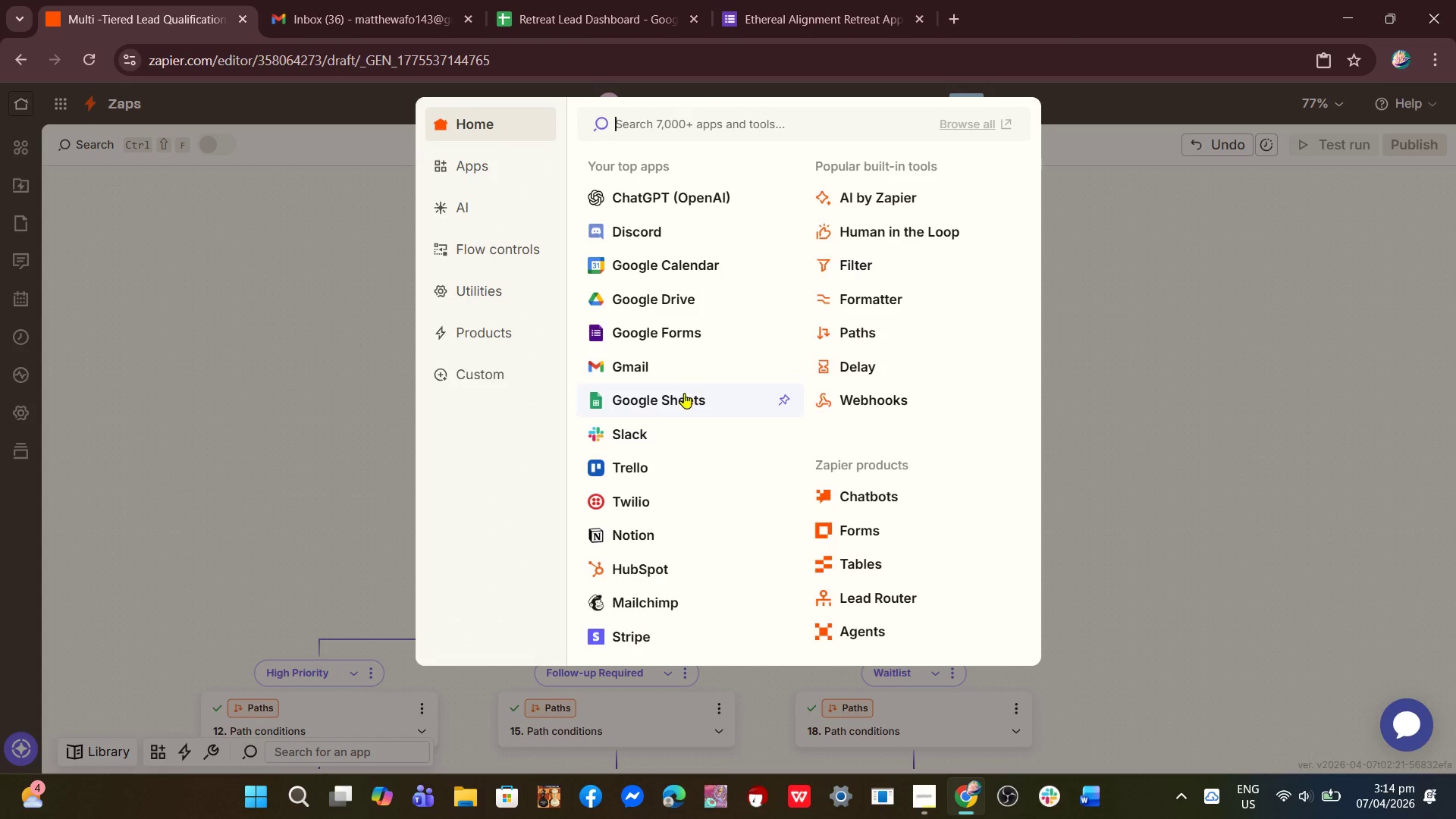 
left_click([684, 393])
 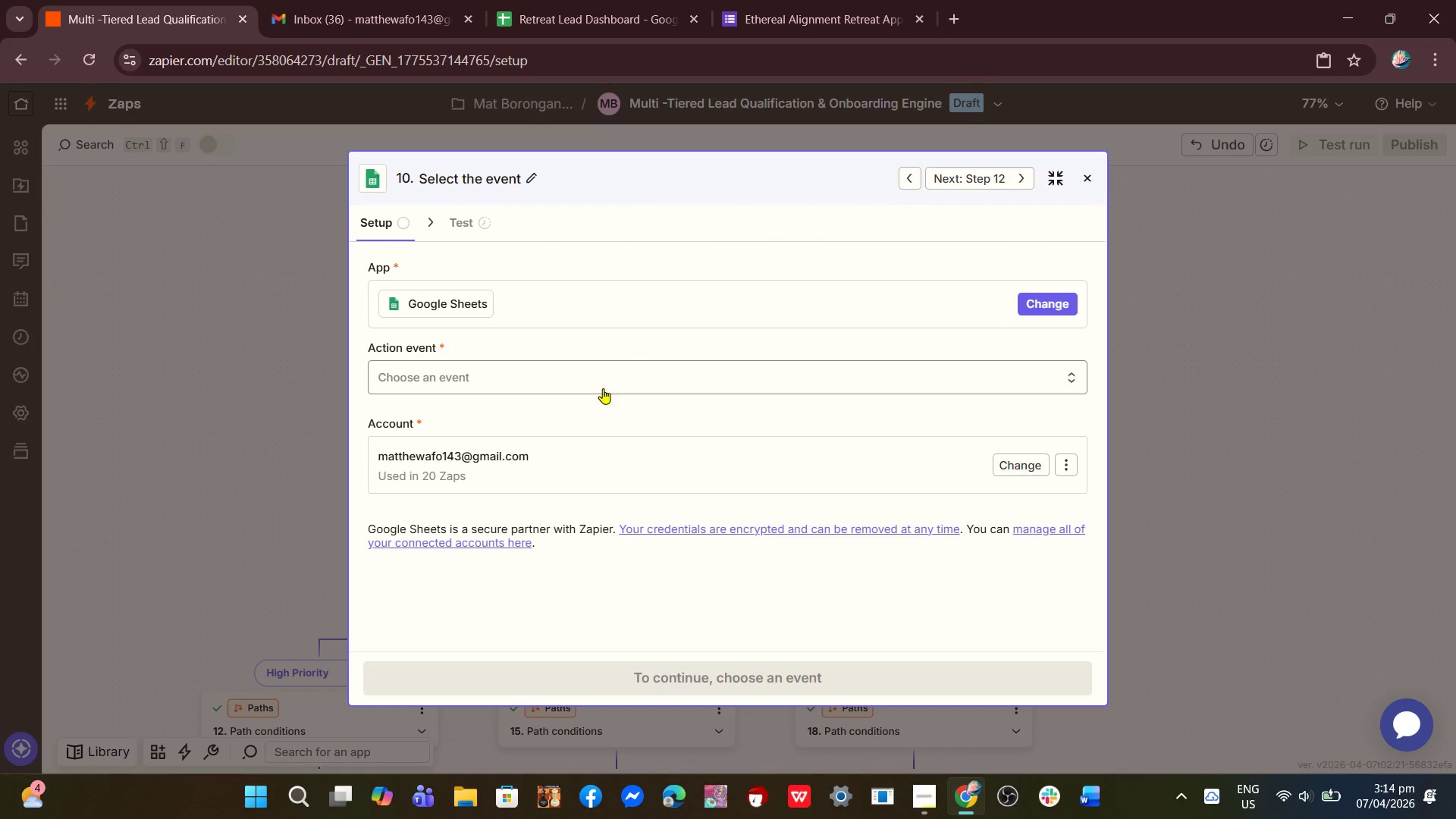 
left_click([477, 375])
 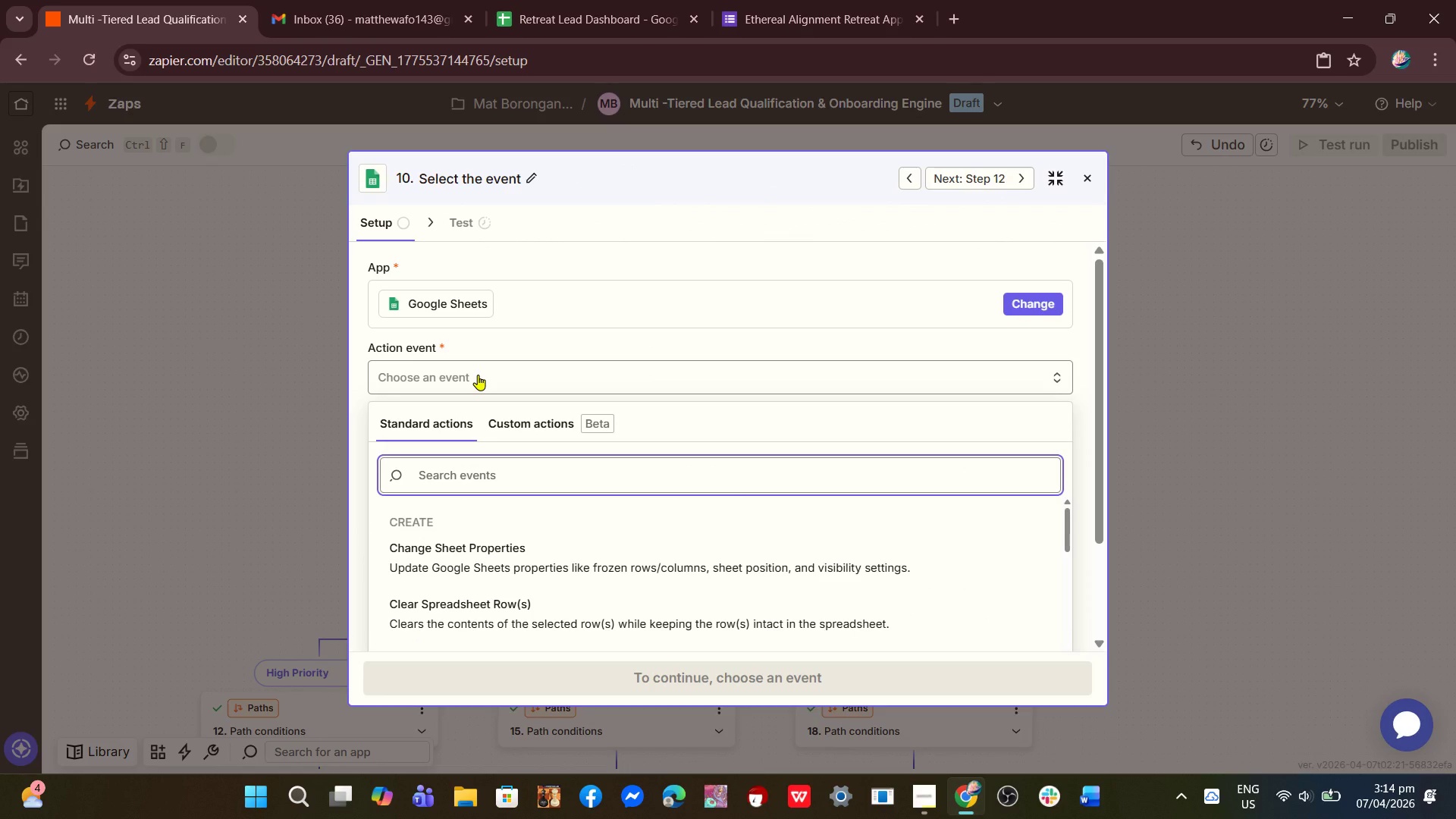 
type(look)
 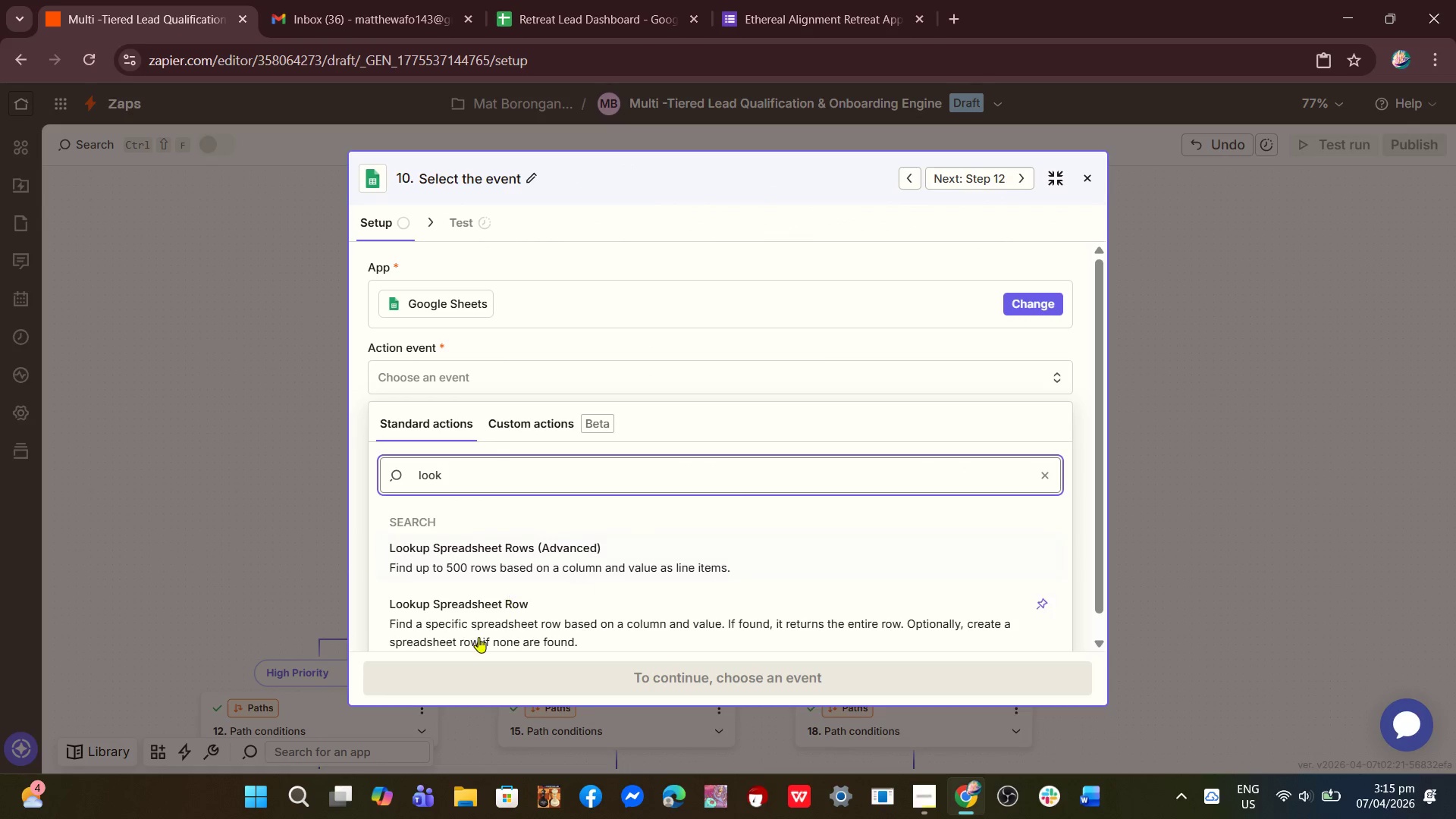 
left_click([479, 637])
 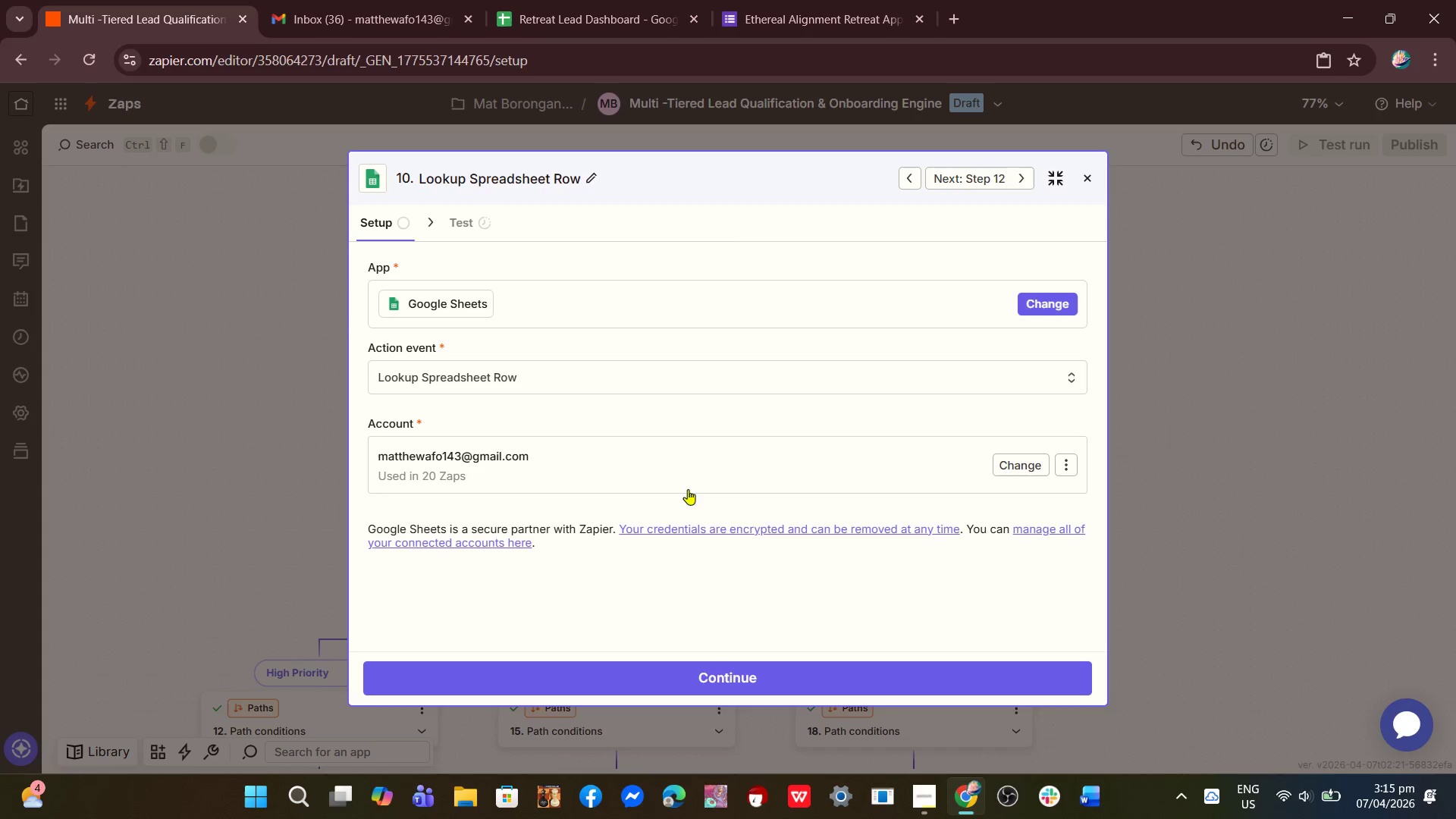 
scroll: coordinate [683, 489], scroll_direction: down, amount: 1.0
 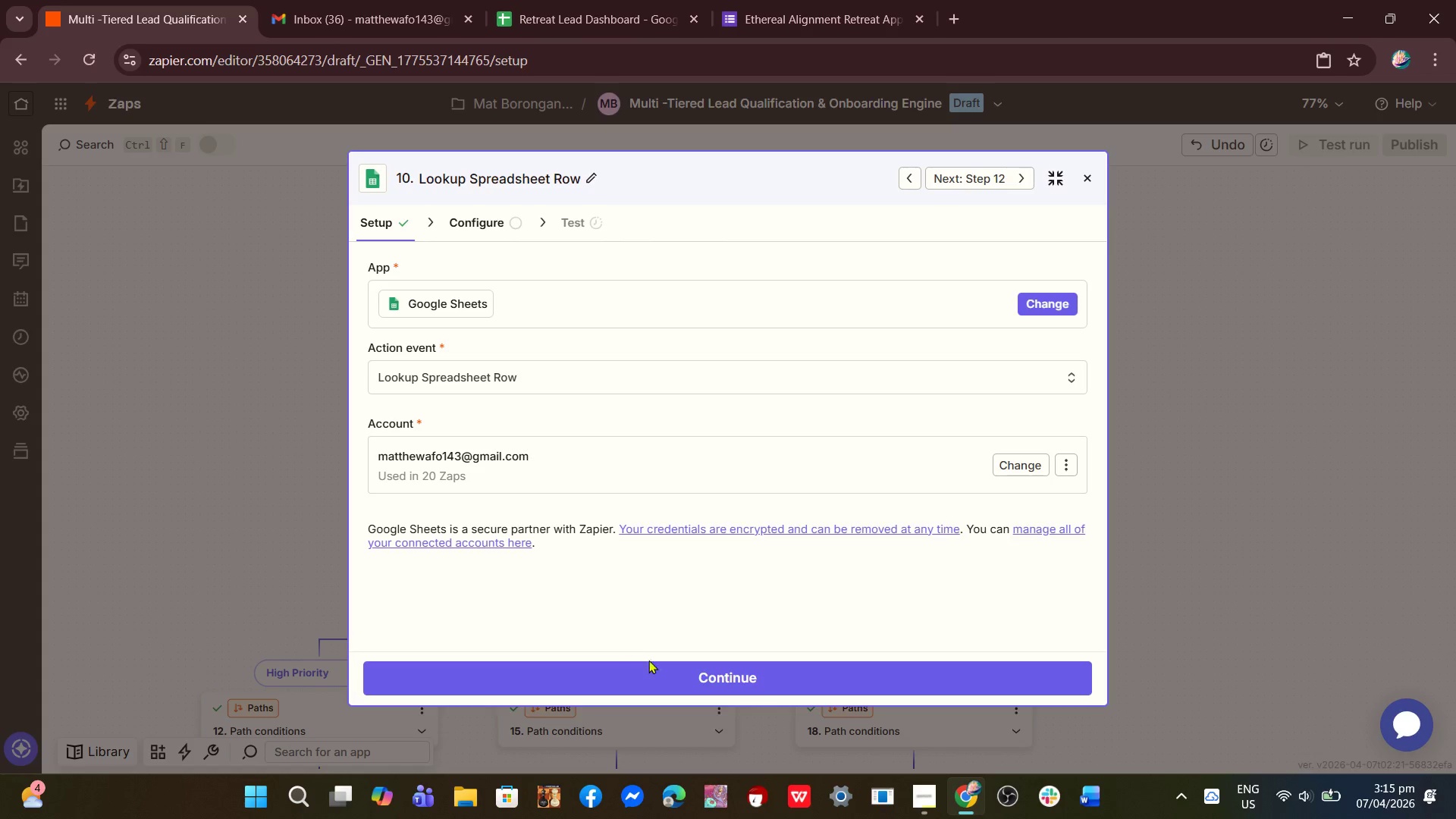 
left_click([669, 671])
 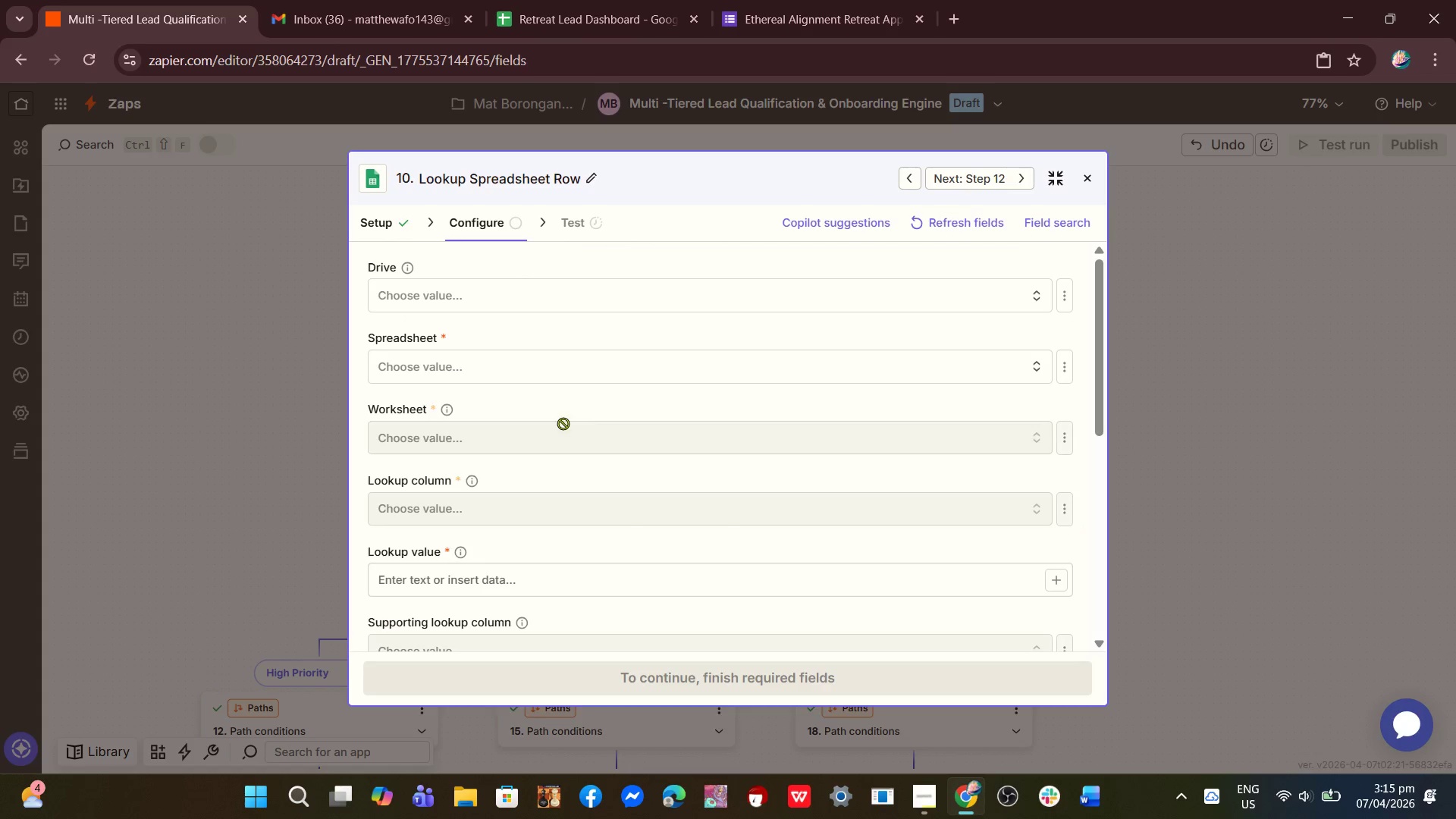 
left_click([453, 304])
 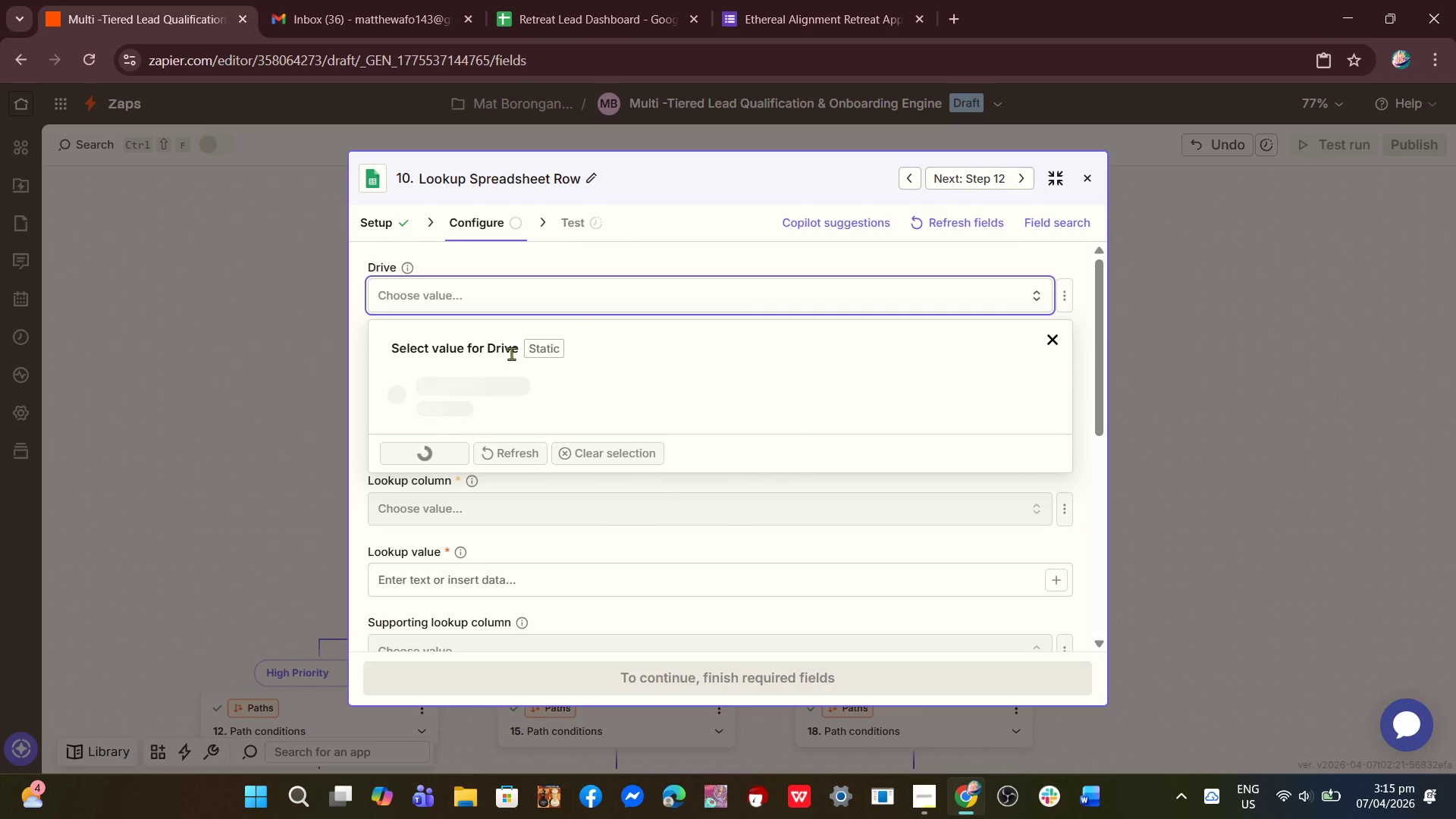 
mouse_move([497, 381])
 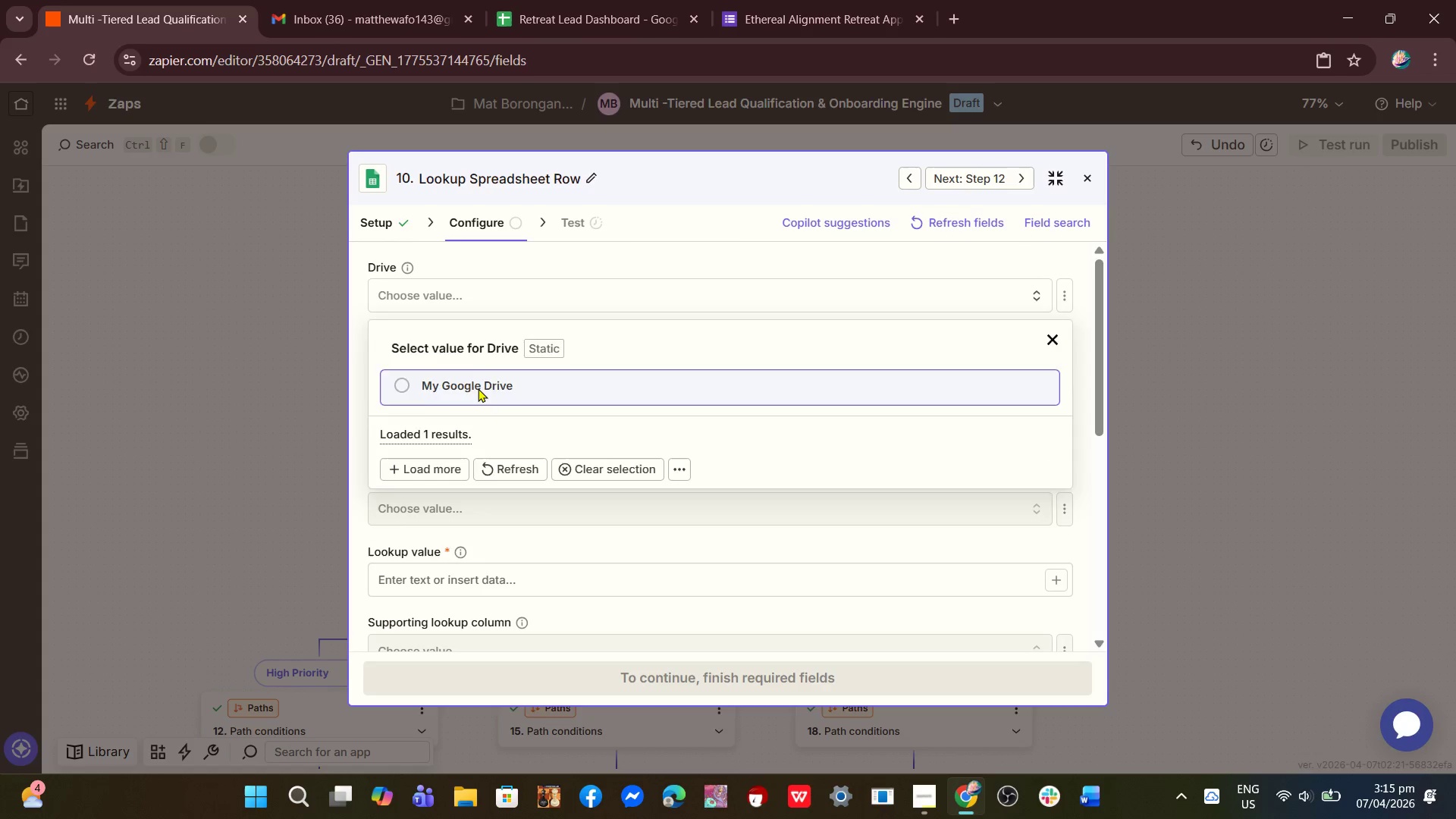 
left_click([478, 388])
 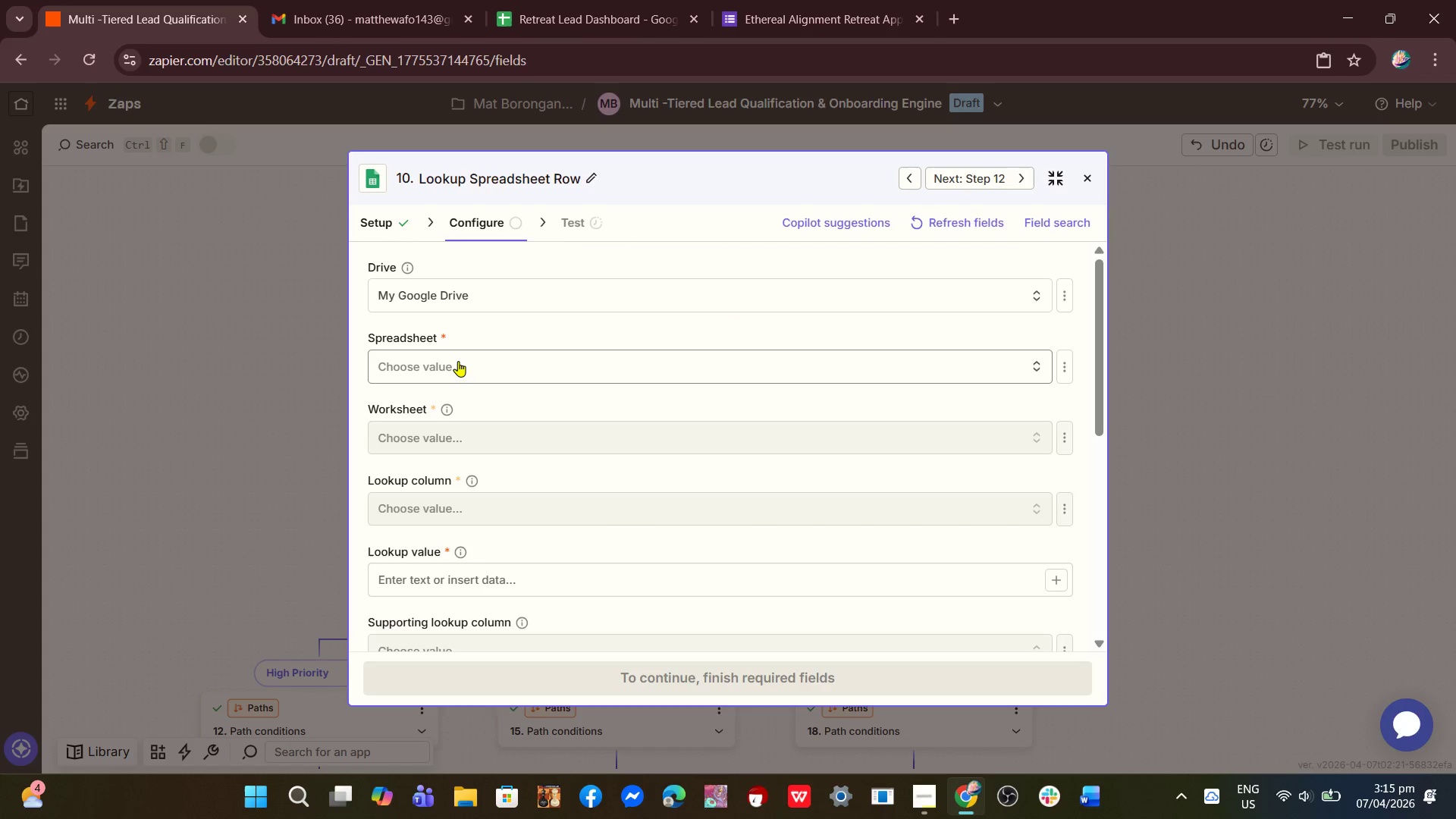 
left_click([458, 361])
 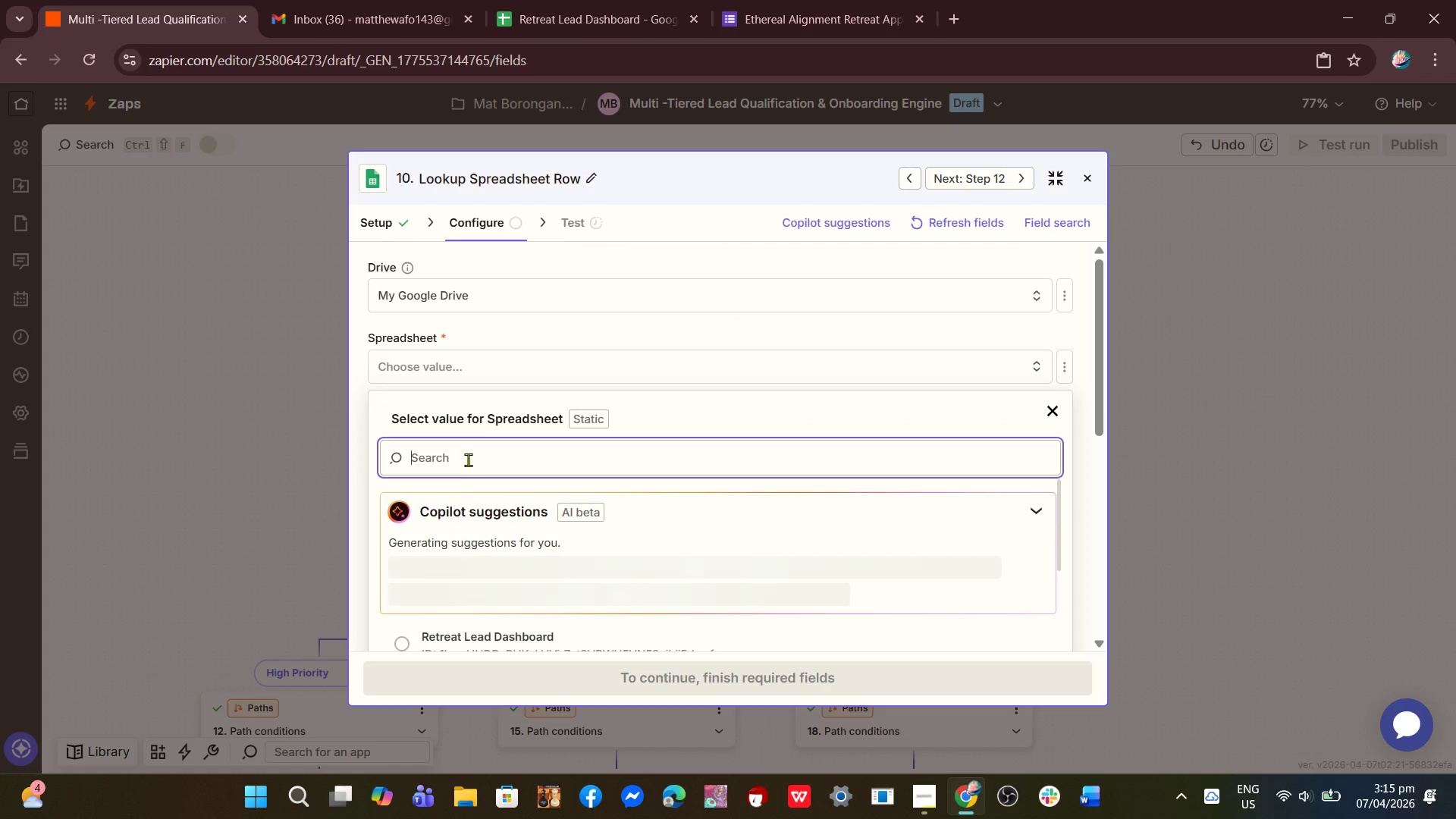 
scroll: coordinate [488, 526], scroll_direction: down, amount: 2.0
 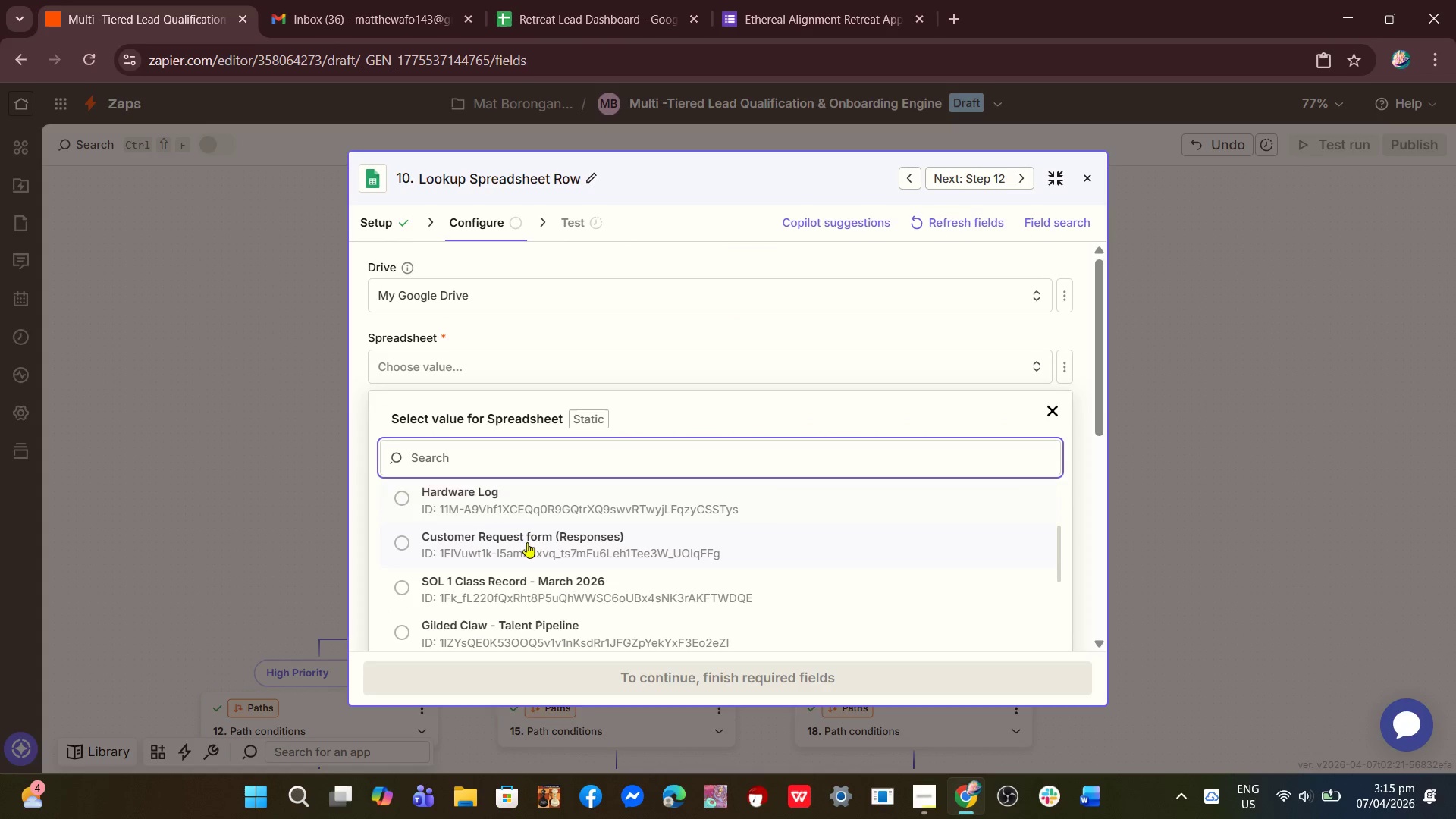 
scroll: coordinate [535, 547], scroll_direction: up, amount: 5.0
 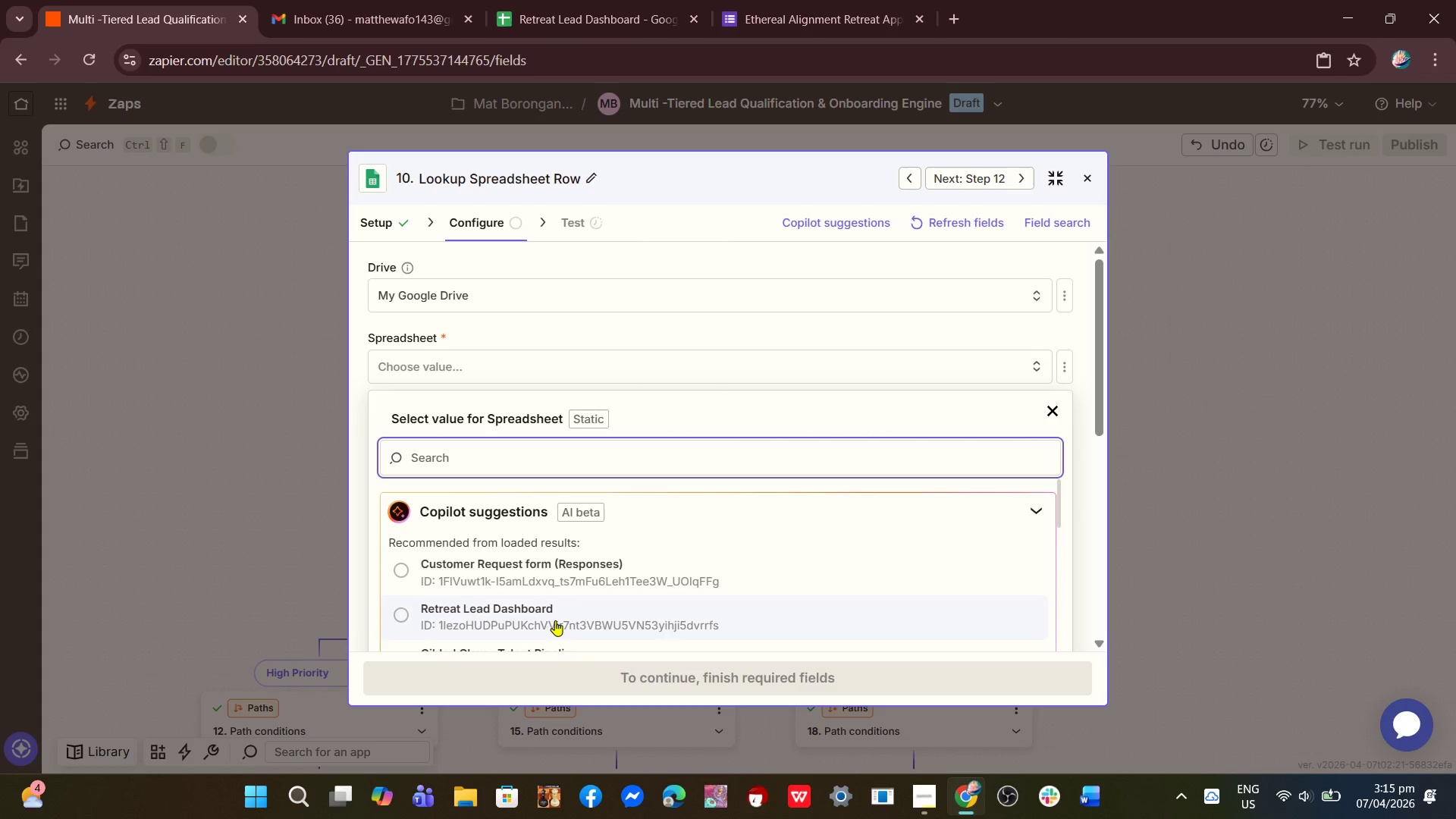 
left_click([555, 620])
 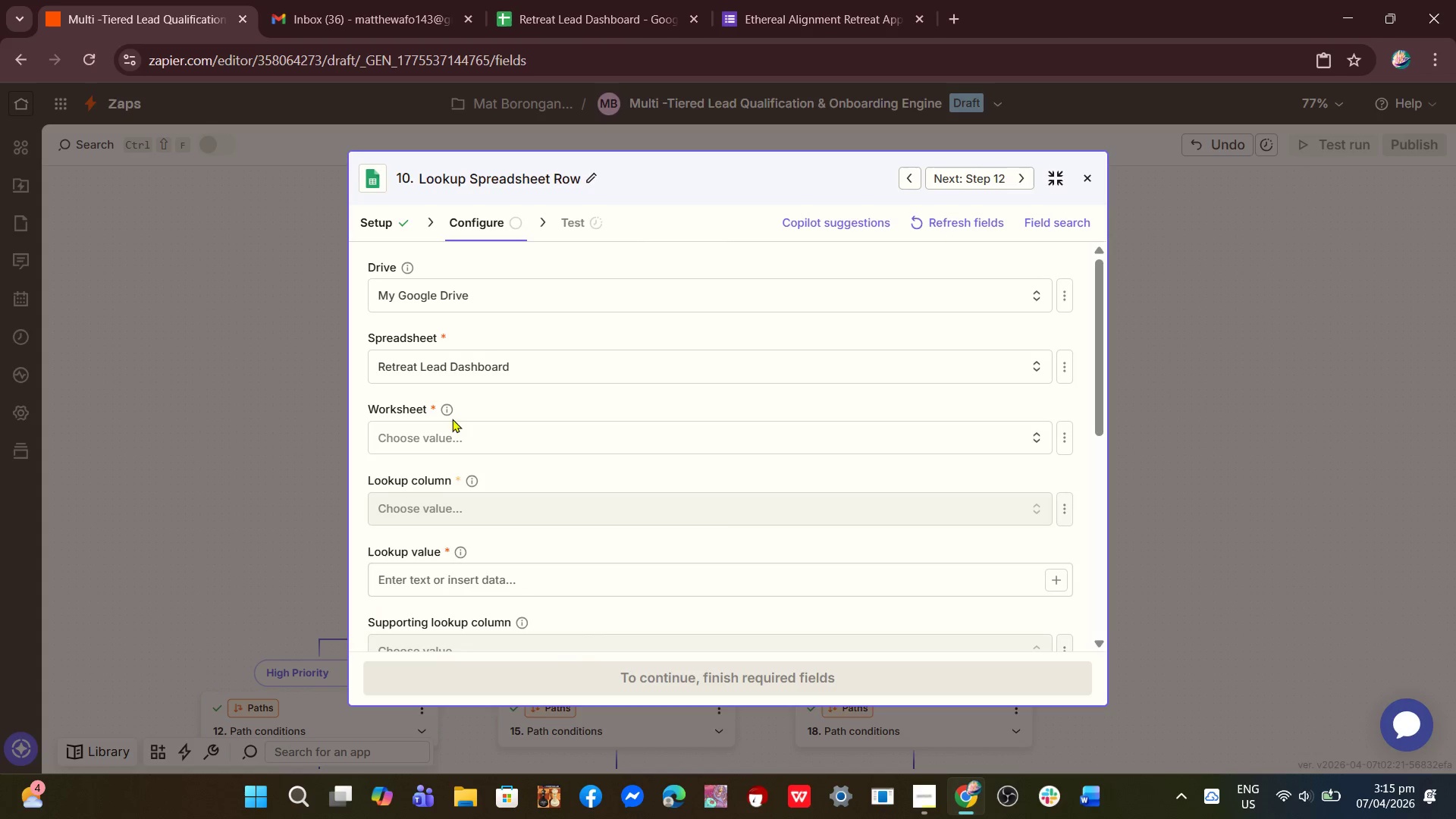 
left_click([444, 439])
 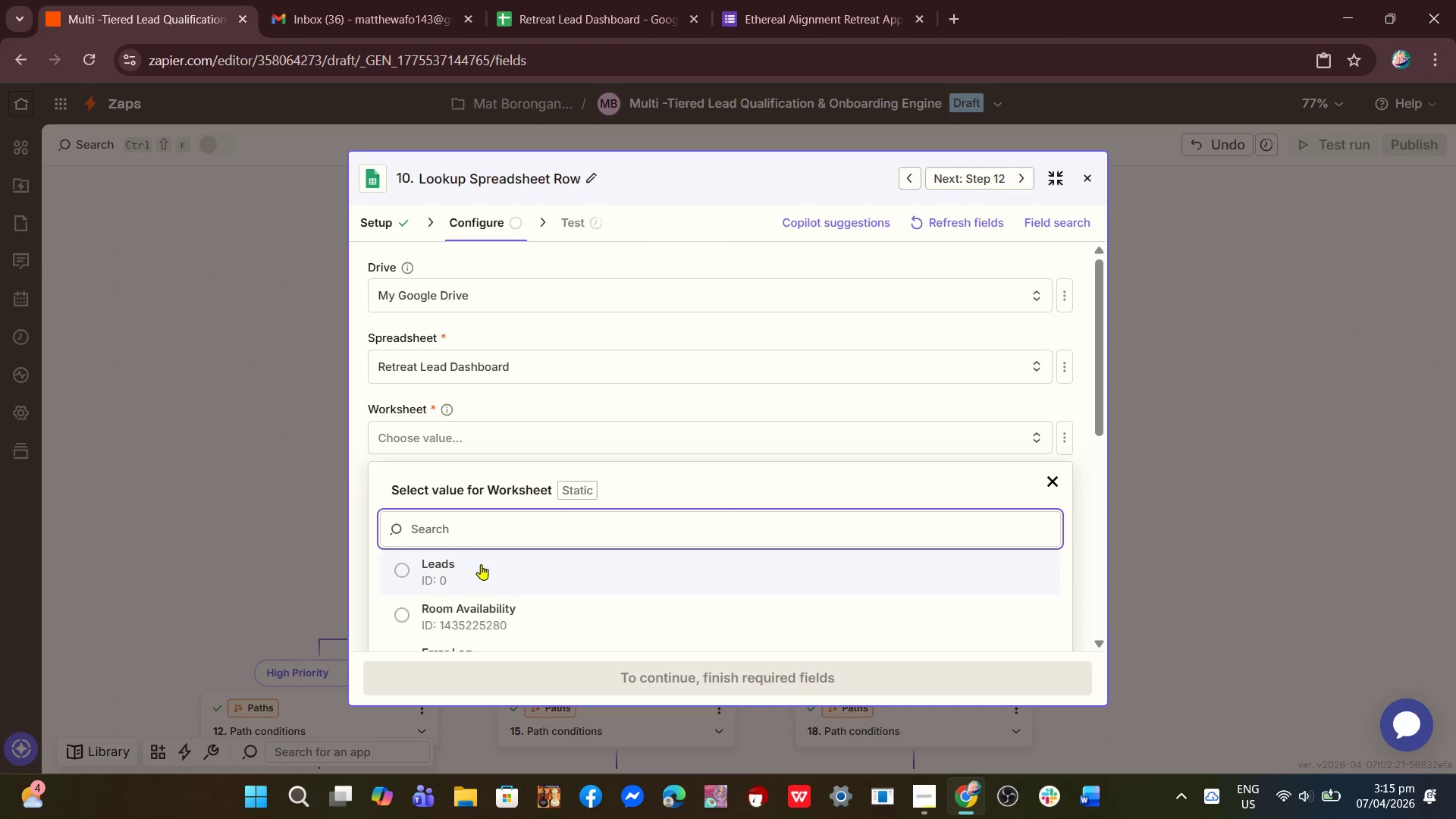 
scroll: coordinate [481, 566], scroll_direction: down, amount: 1.0
 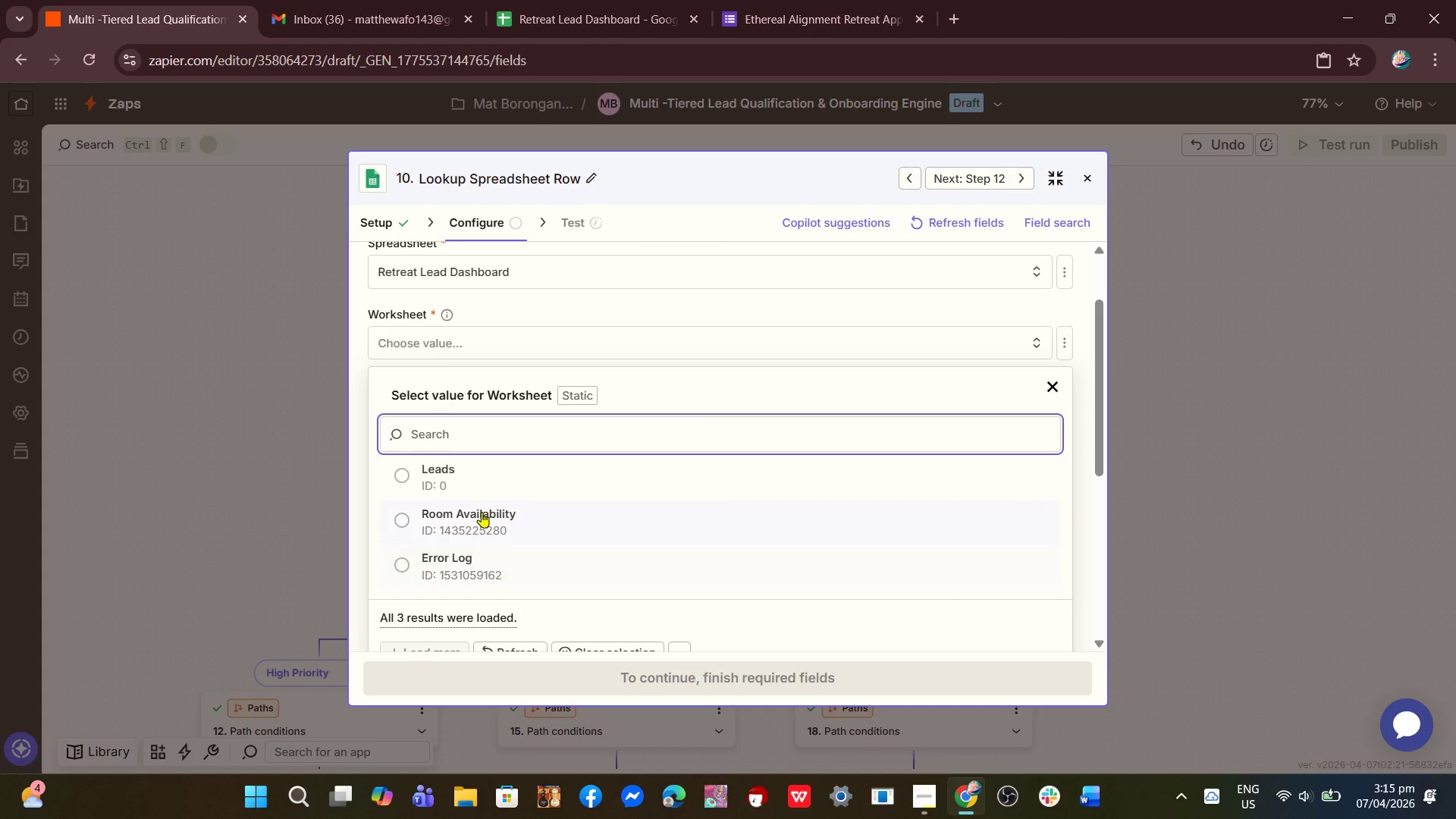 
left_click([482, 512])
 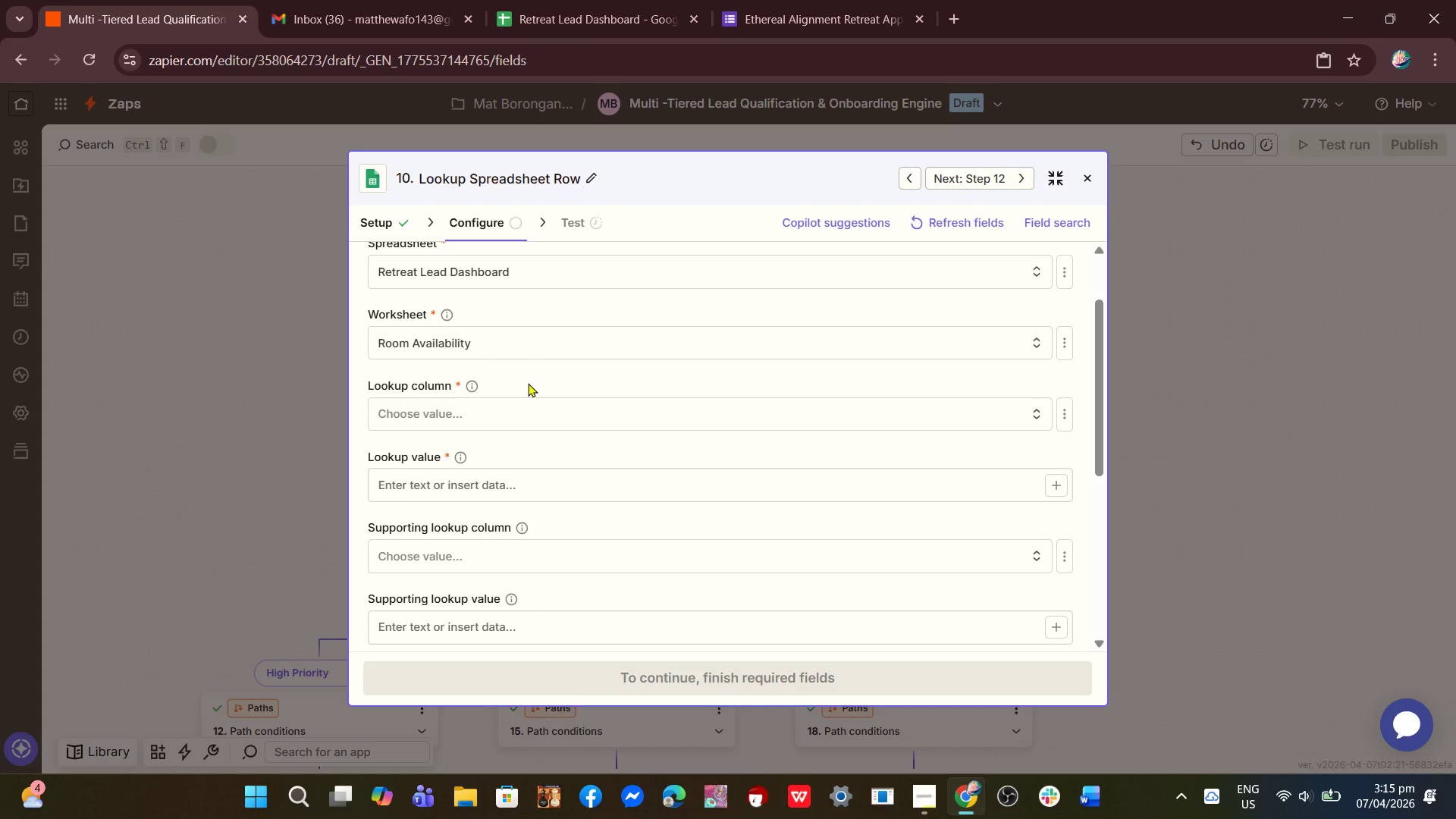 
wait(10.05)
 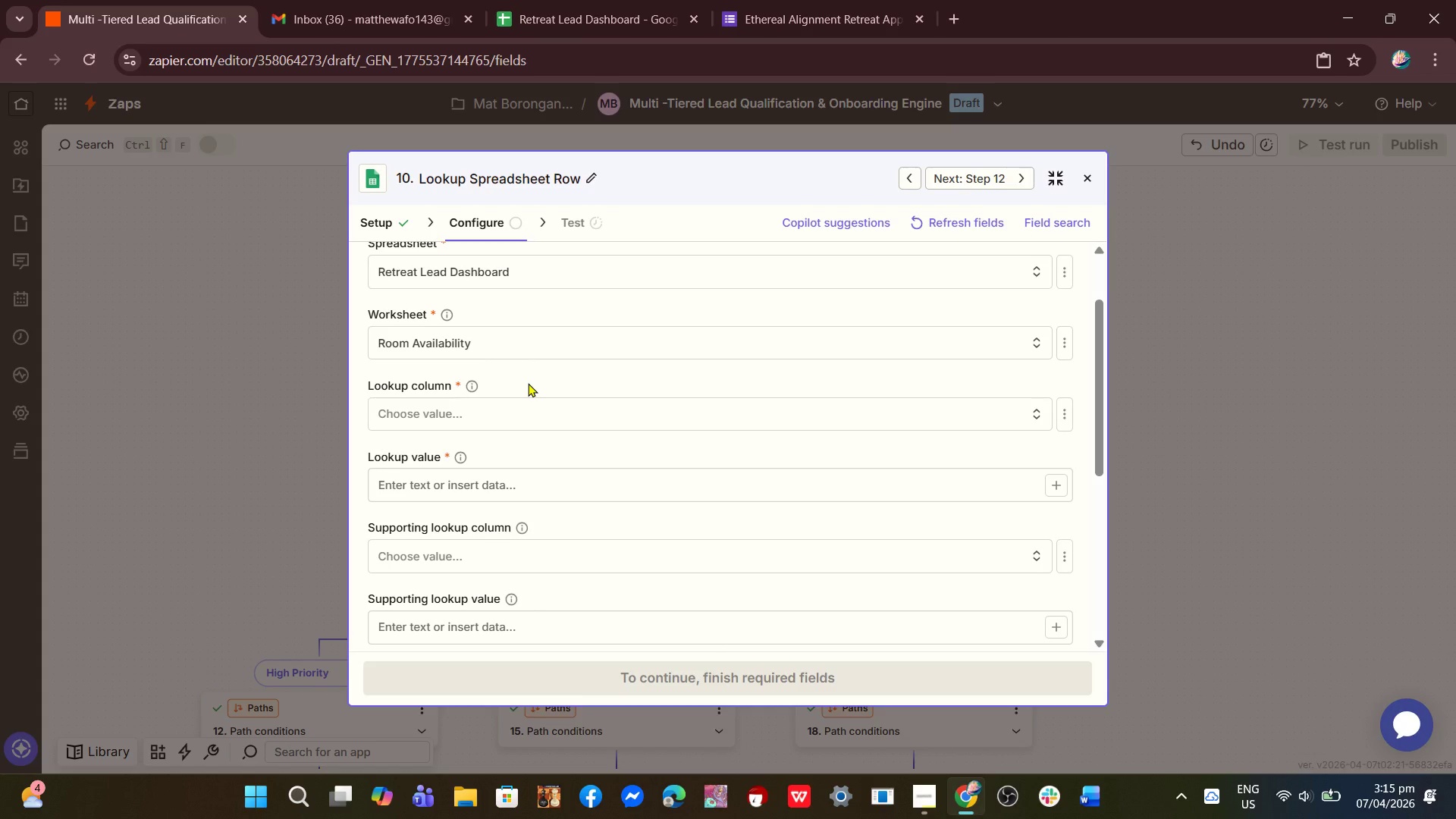 
left_click([564, 4])
 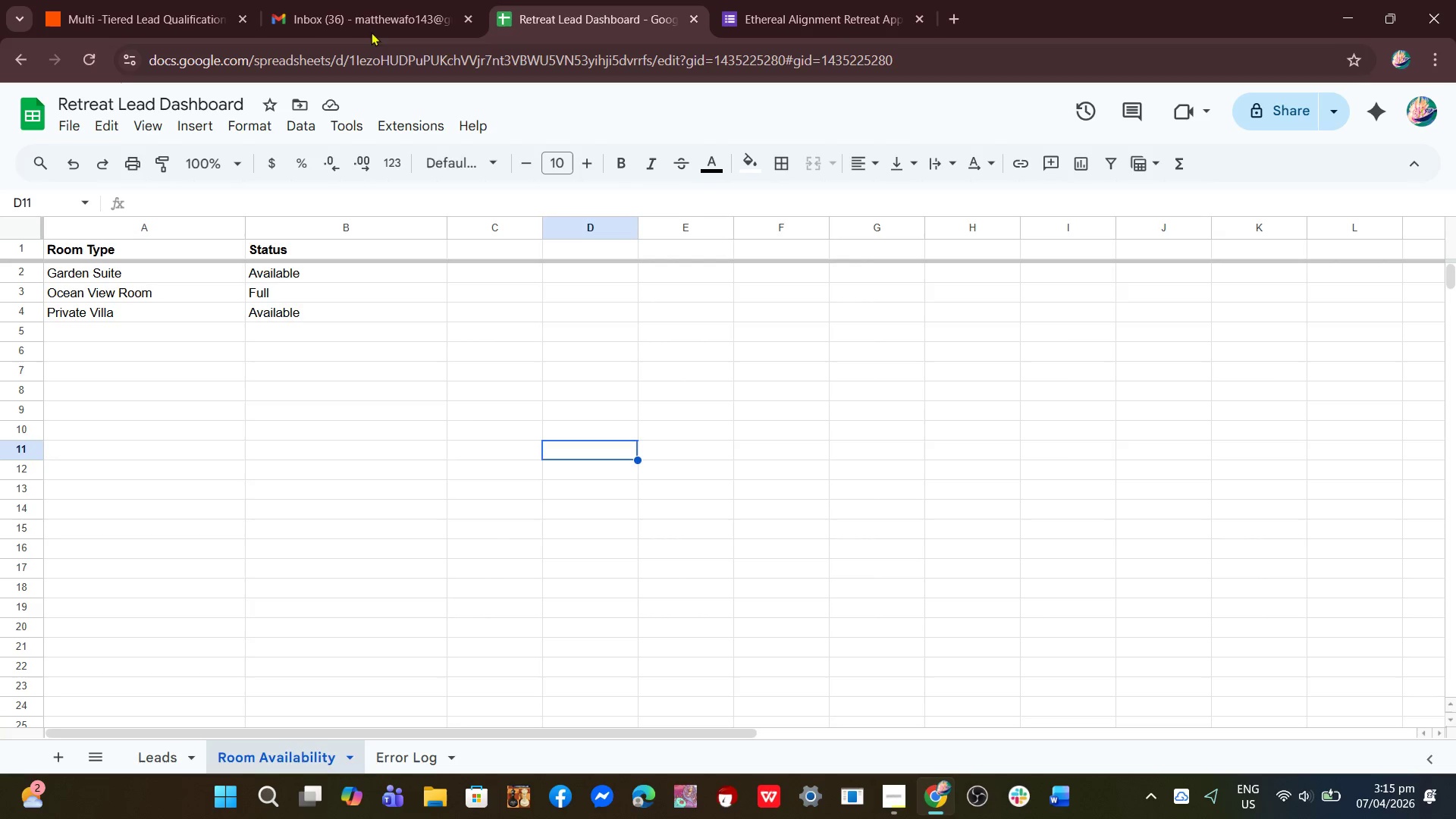 
double_click([162, 0])
 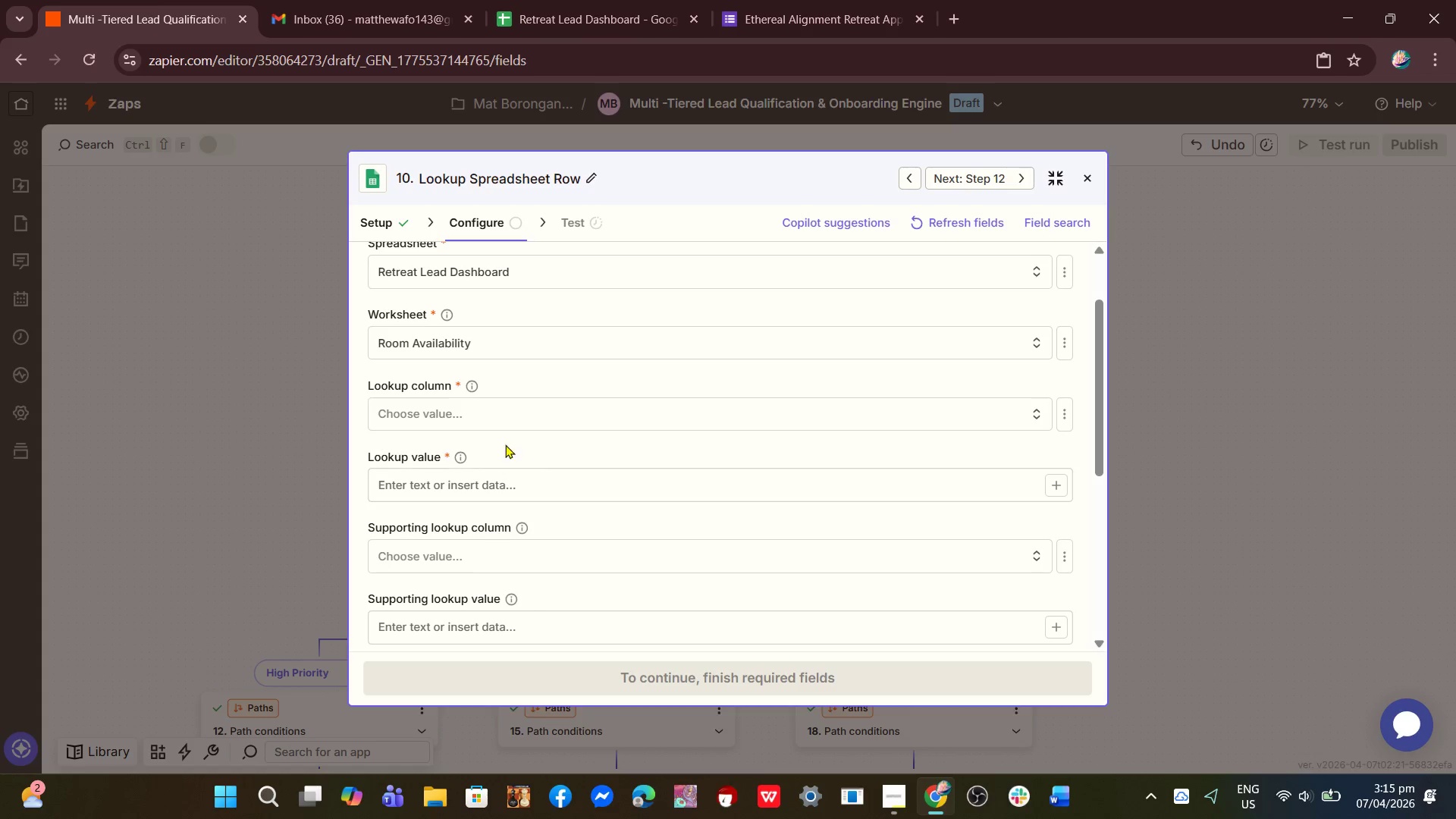 
left_click([493, 423])
 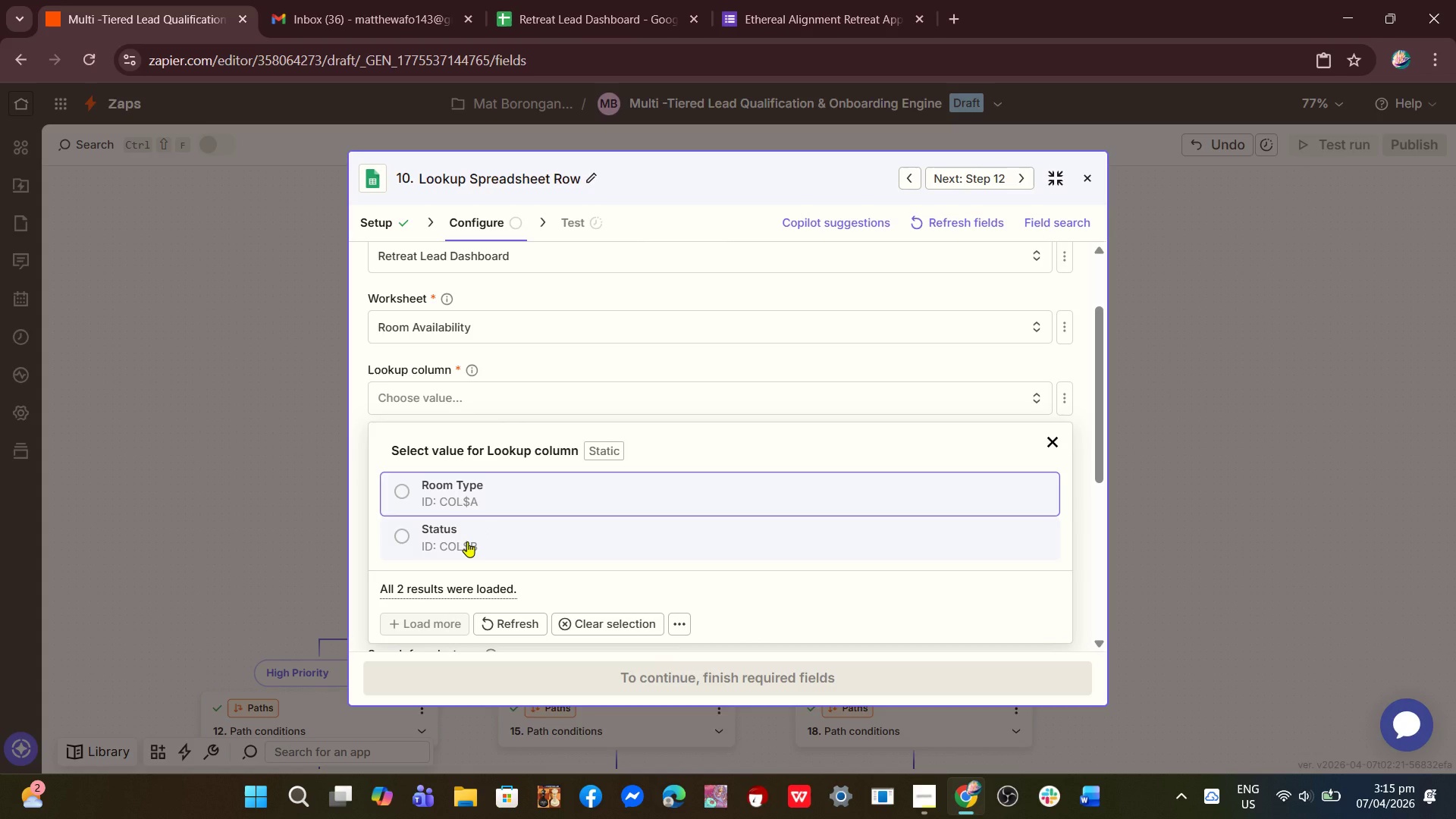 
left_click([467, 541])
 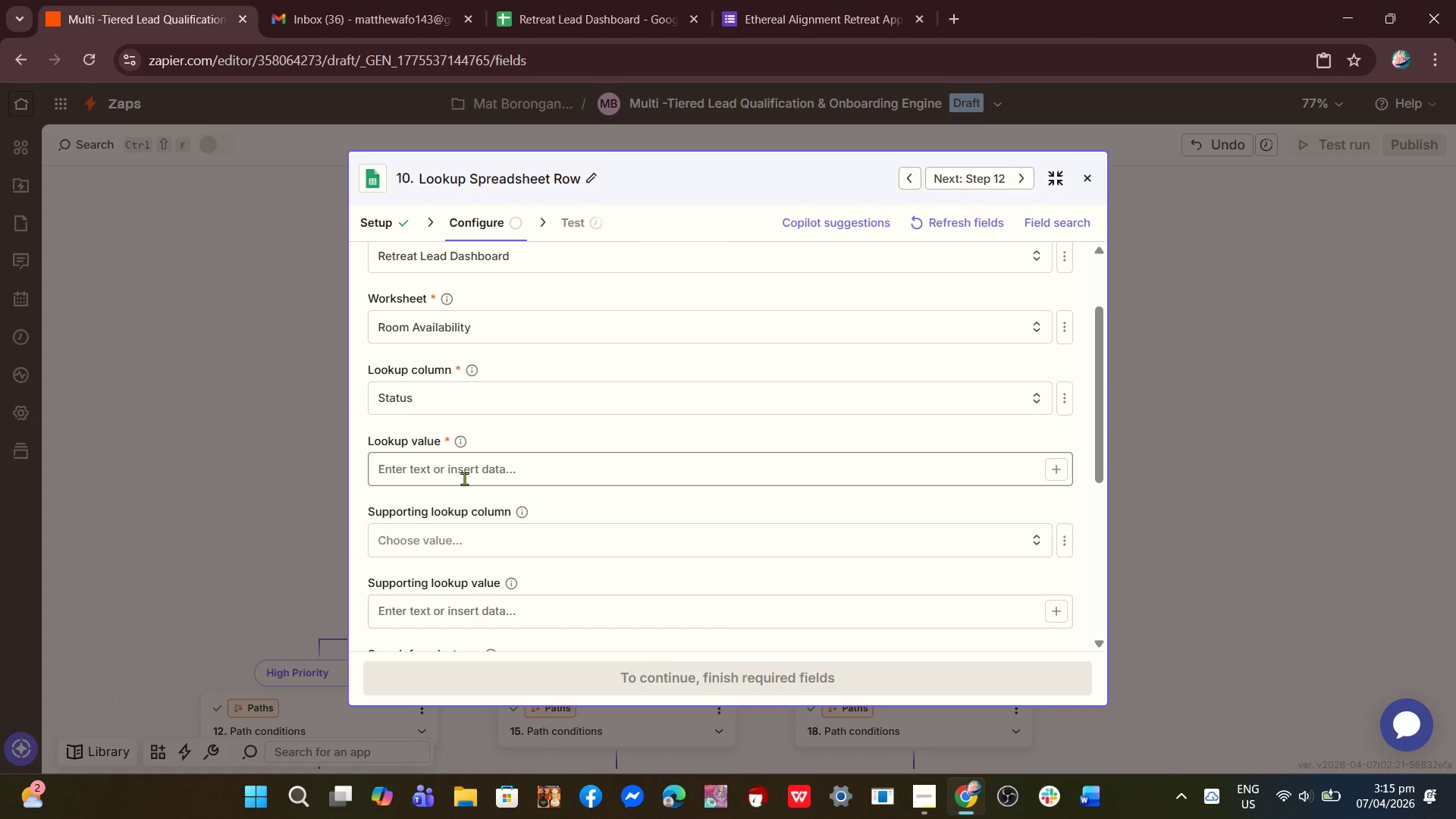 
left_click([466, 475])
 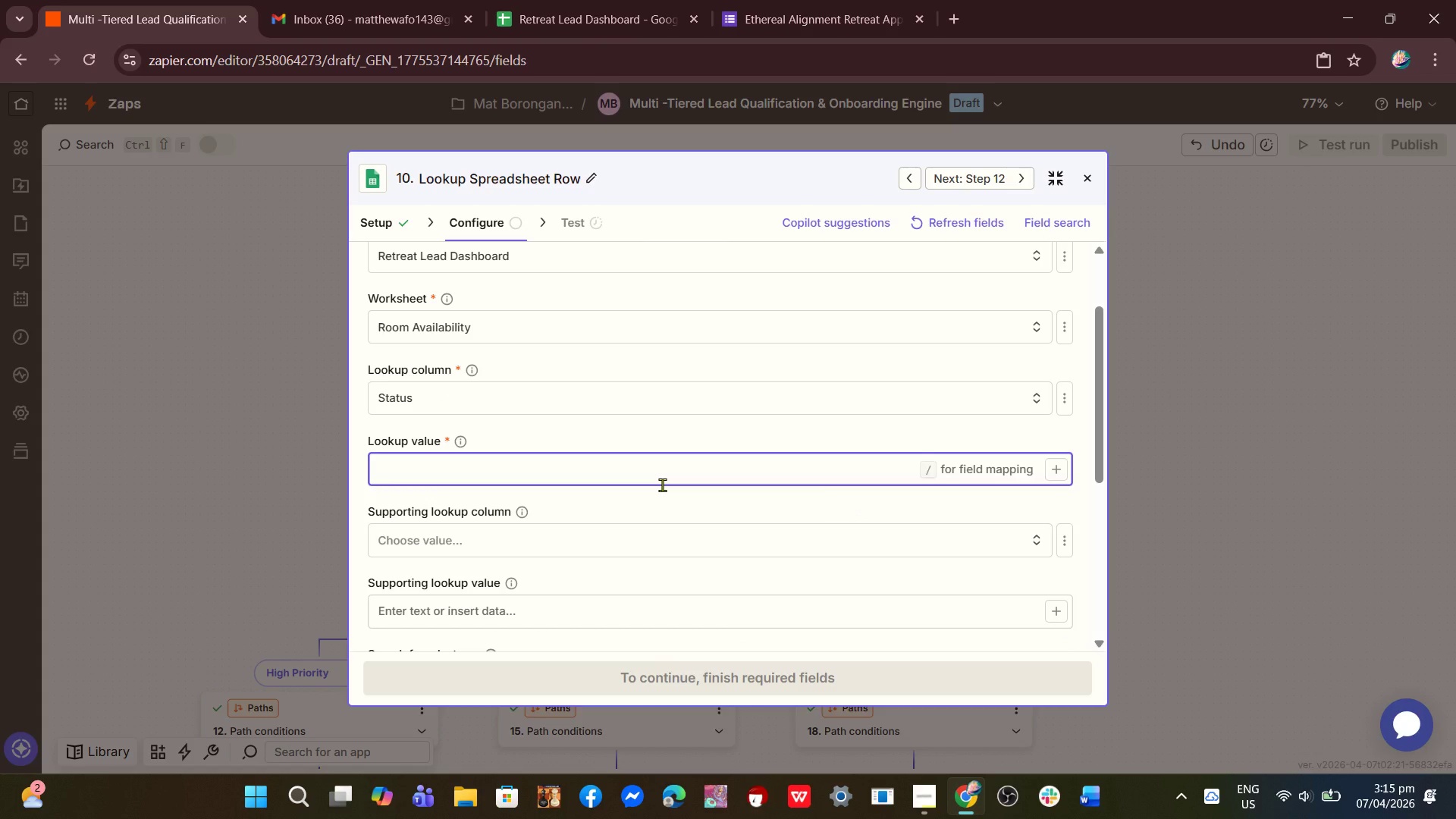 
key(Slash)
 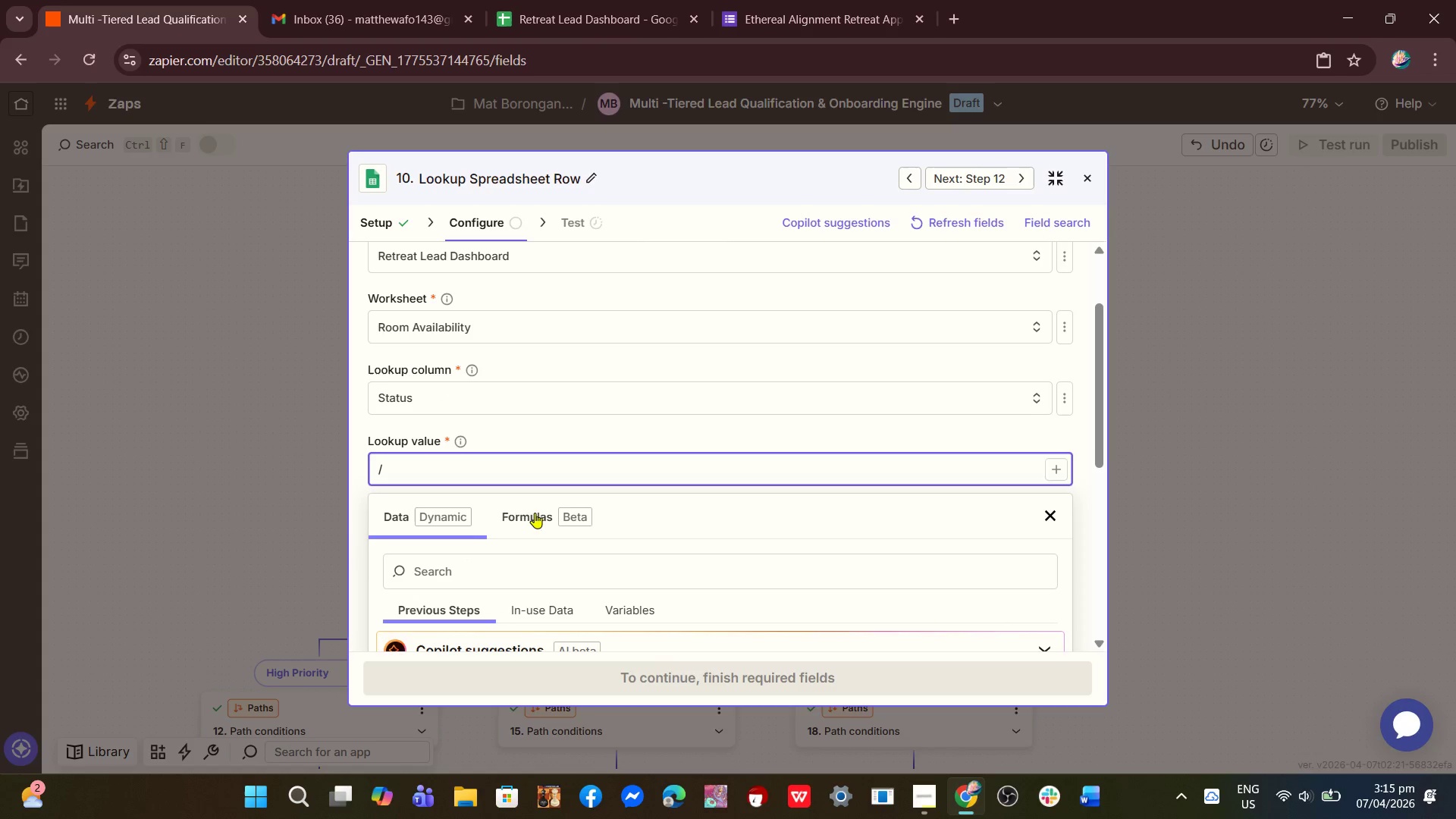 
scroll: coordinate [535, 506], scroll_direction: down, amount: 6.0
 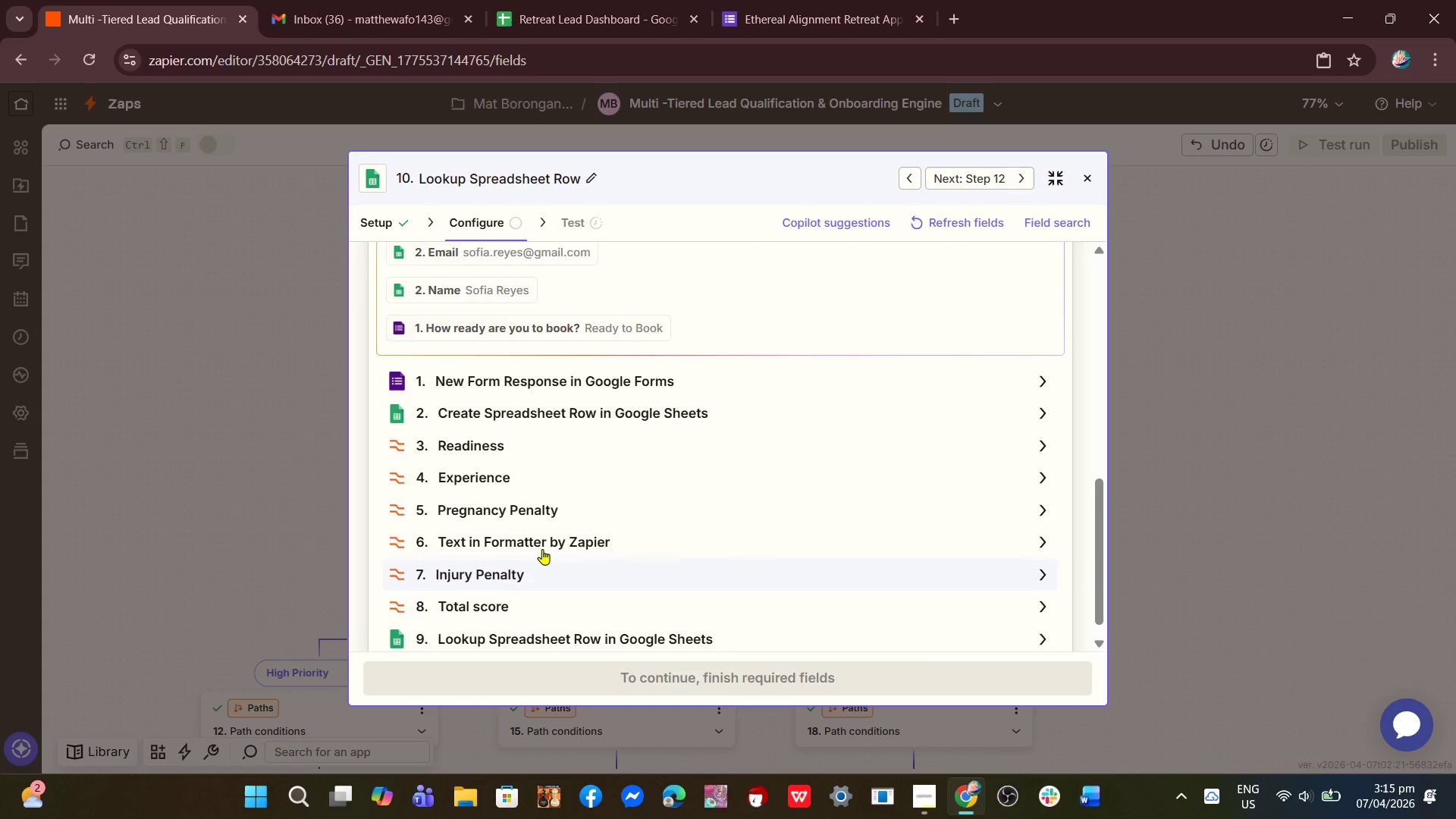 
scroll: coordinate [542, 549], scroll_direction: up, amount: 2.0
 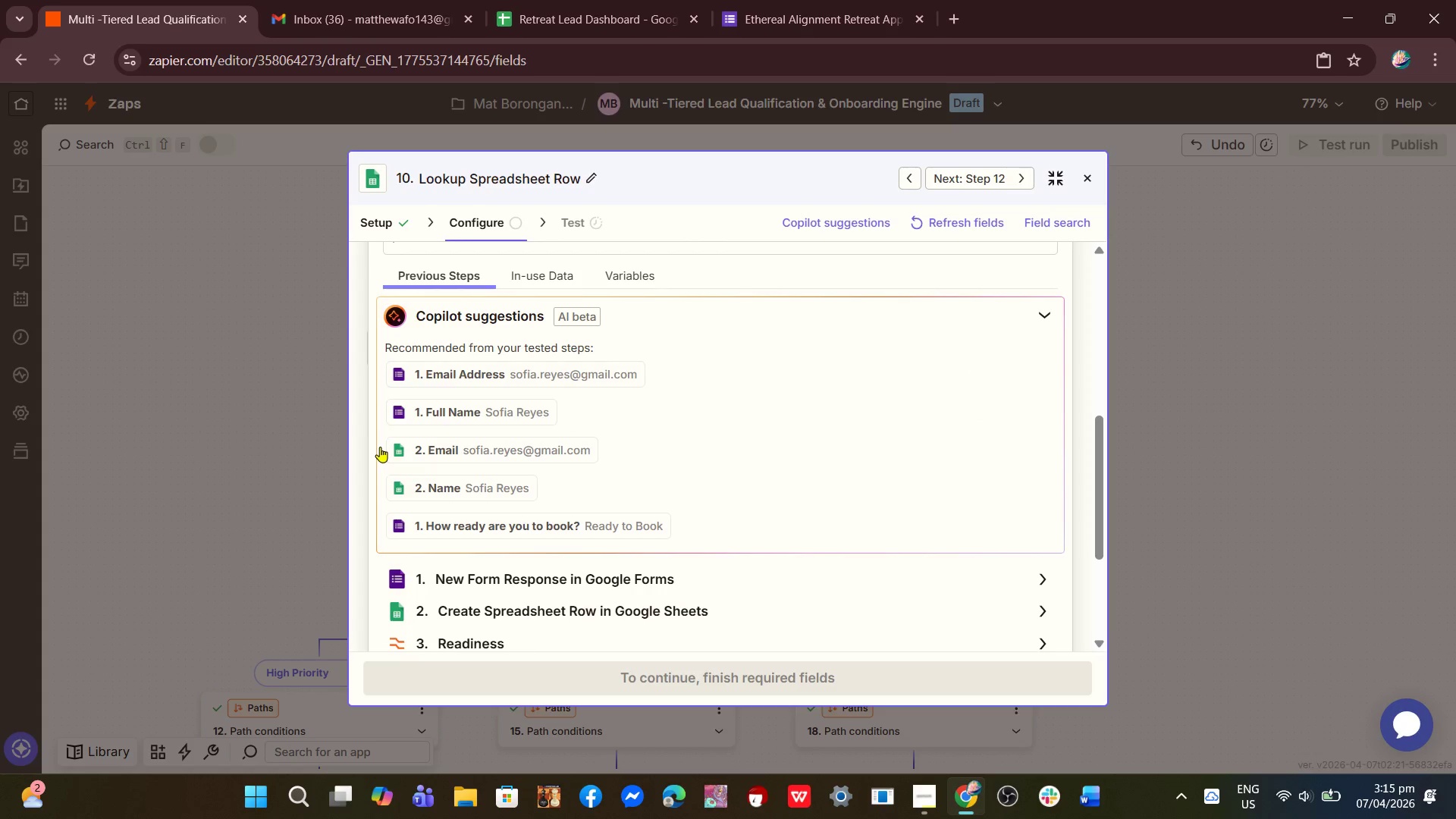 
wait(5.43)
 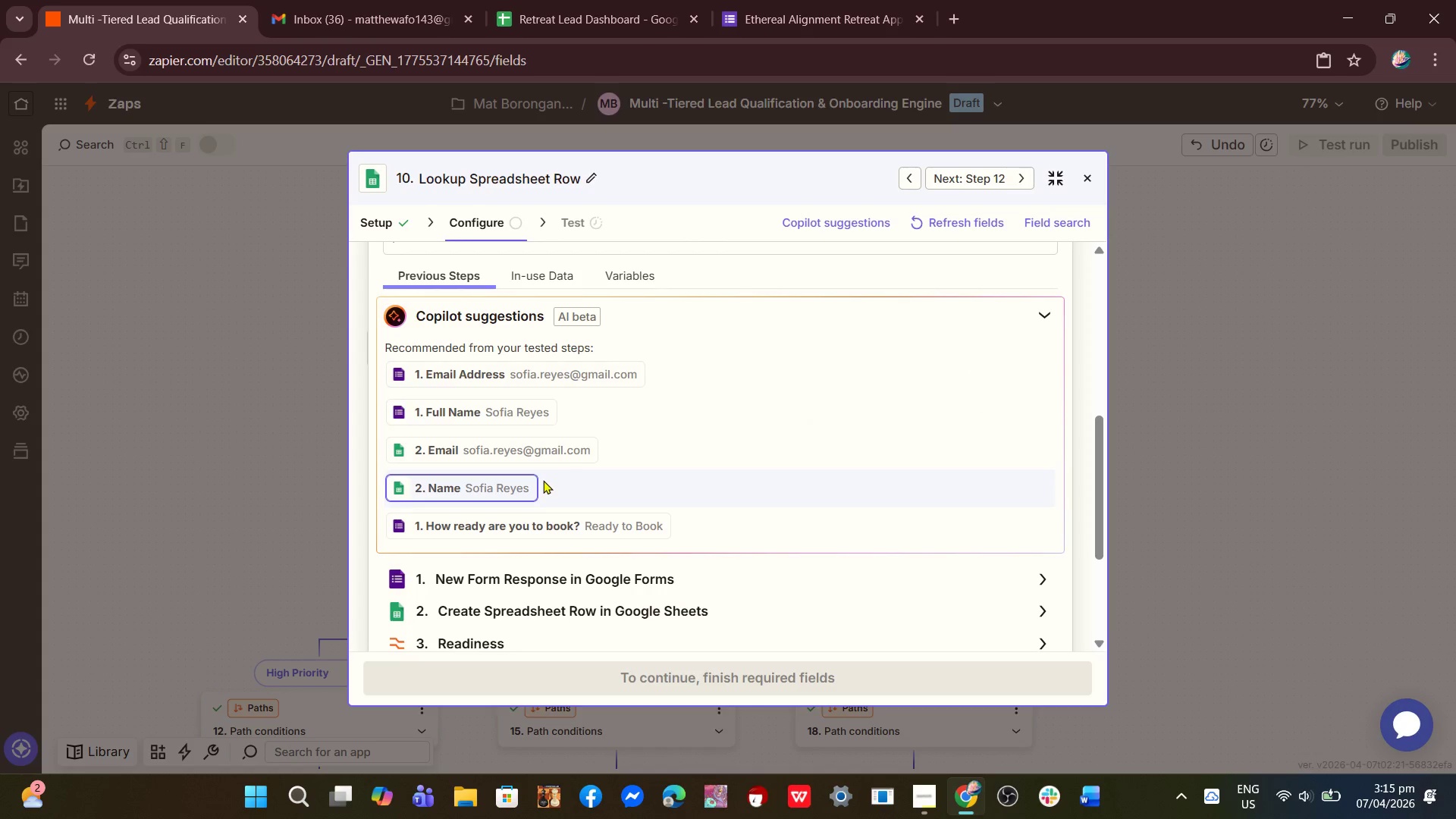 
left_click([140, 260])
 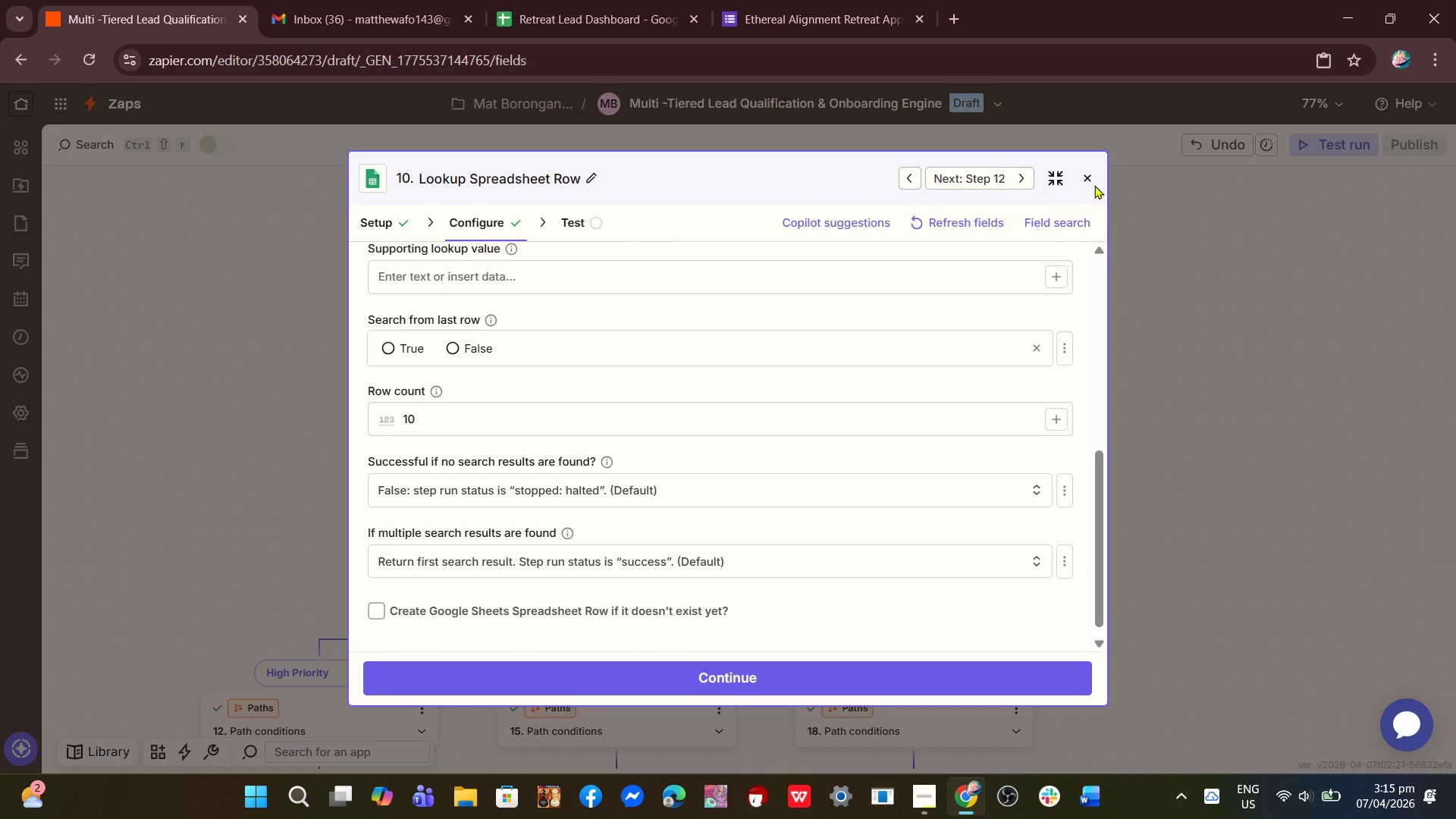 
left_click([1088, 182])
 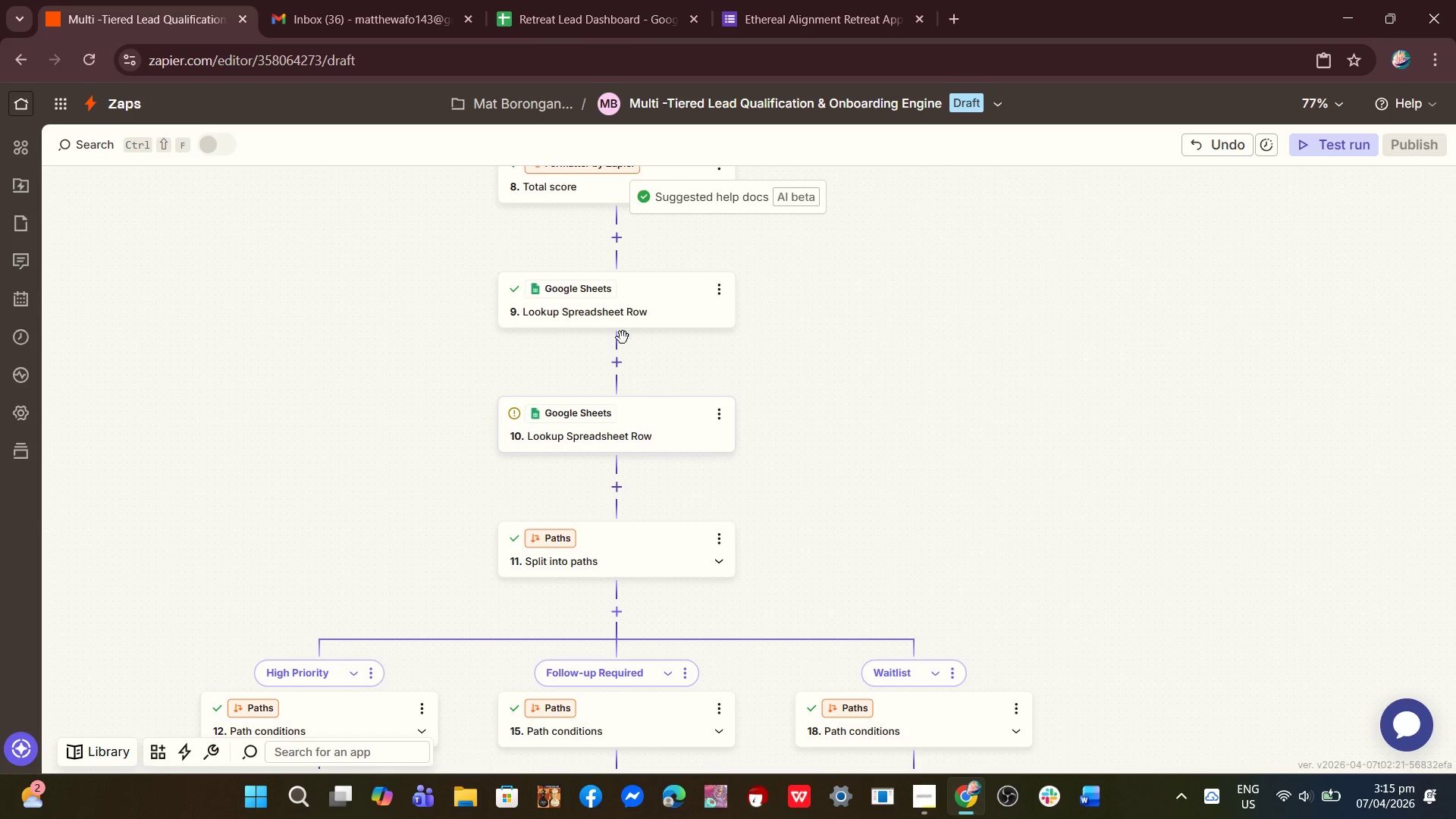 
left_click([623, 312])
 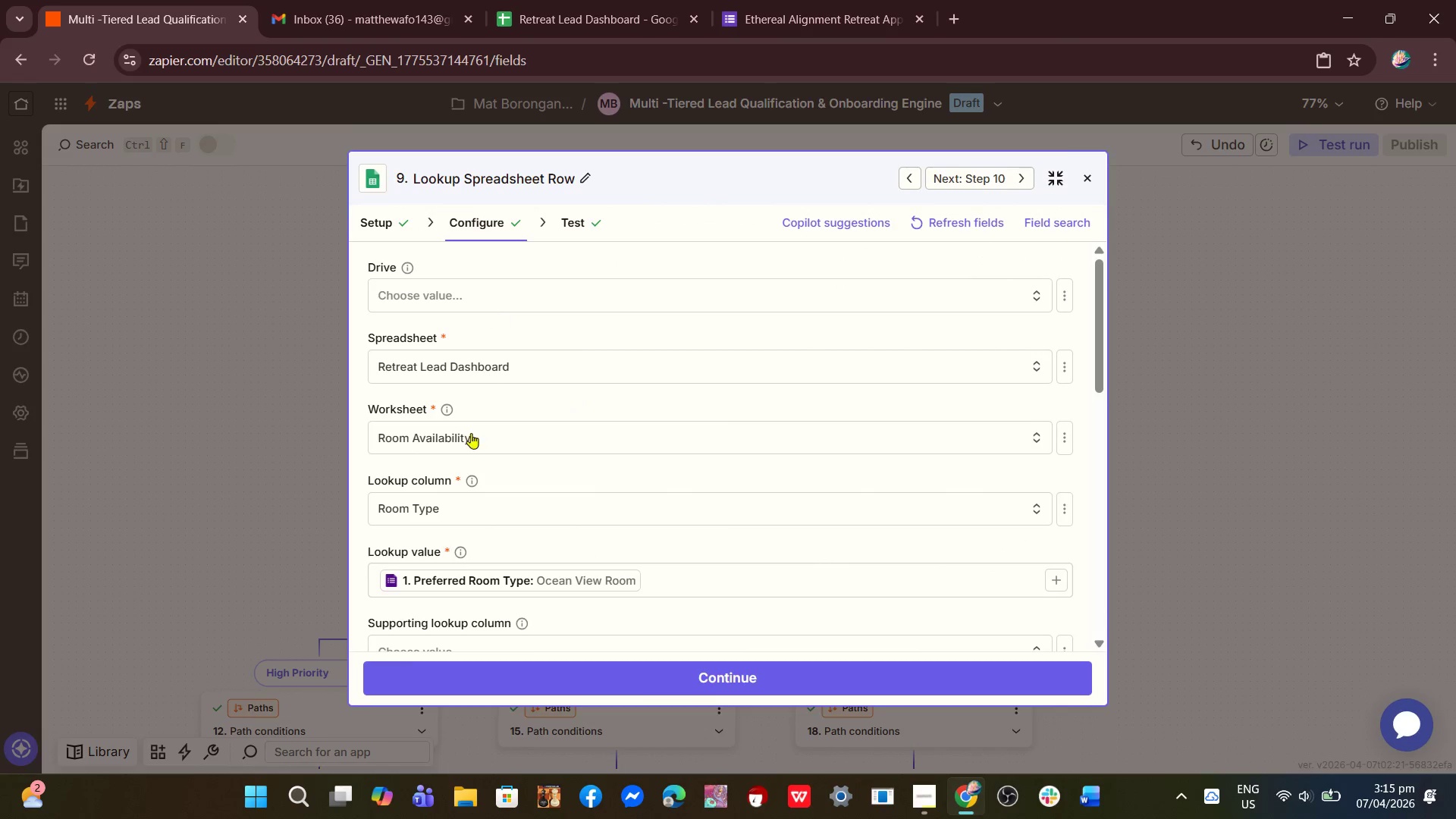 
scroll: coordinate [466, 485], scroll_direction: down, amount: 1.0
 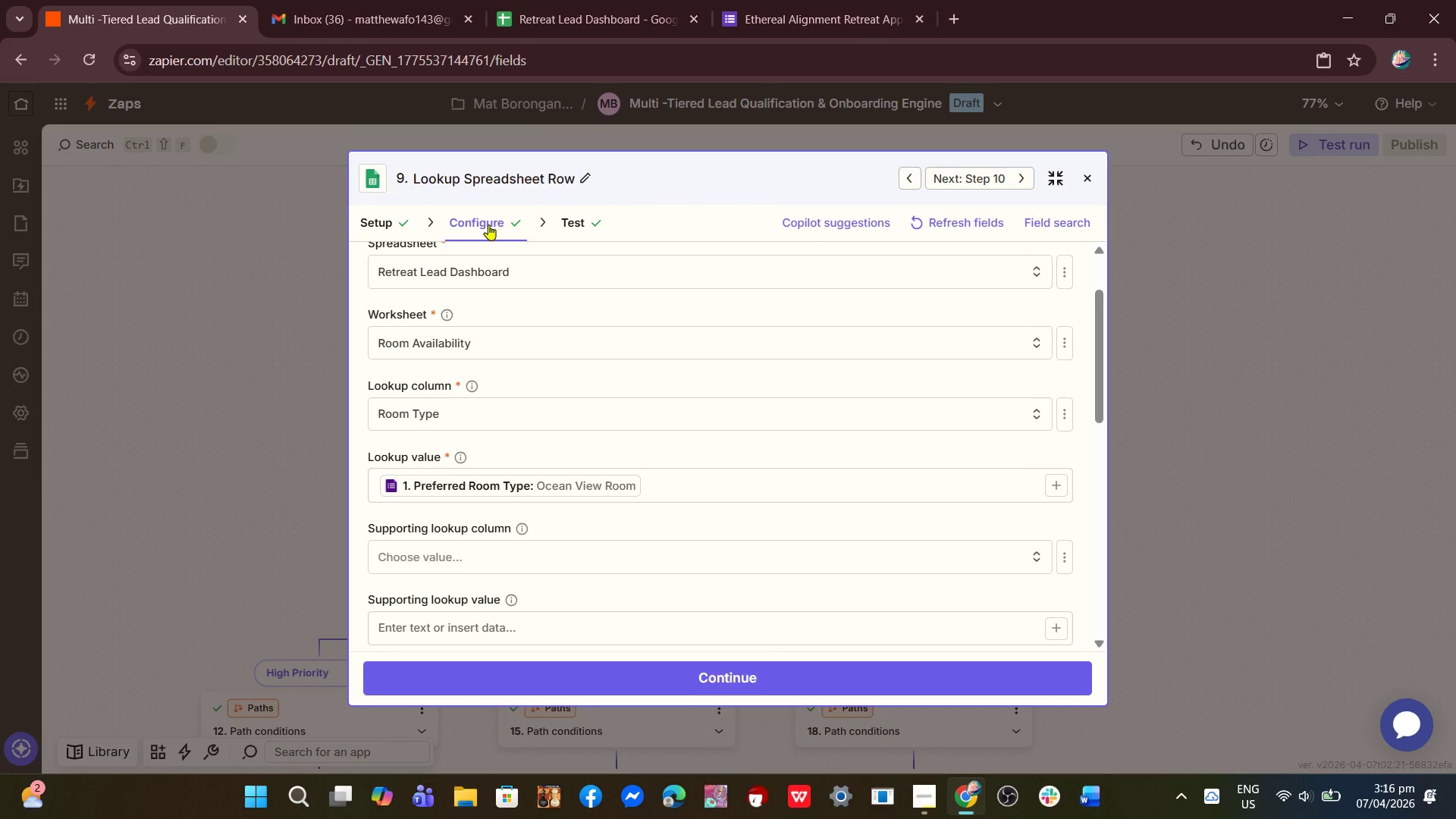 
wait(8.6)
 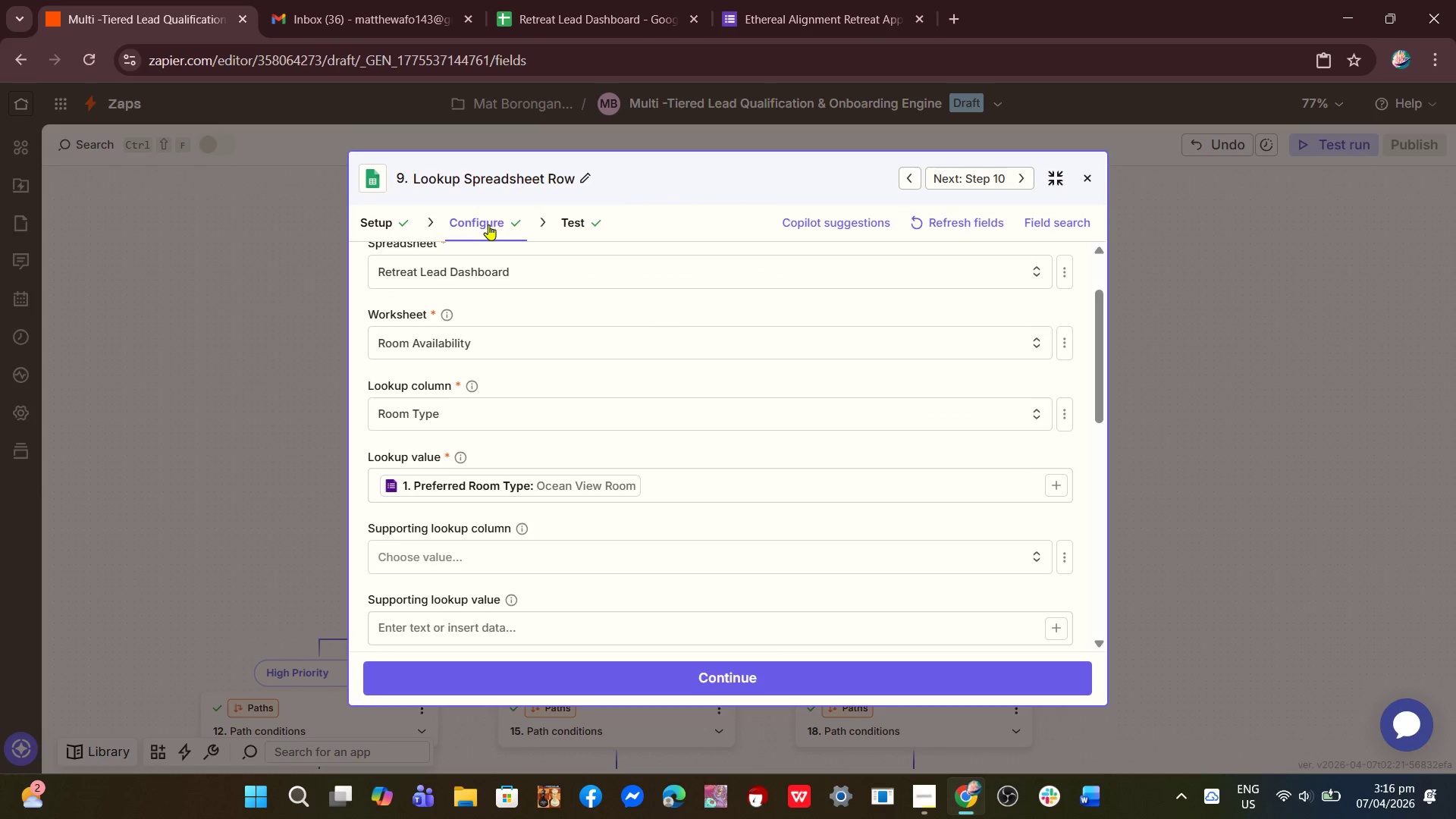 
left_click([488, 224])
 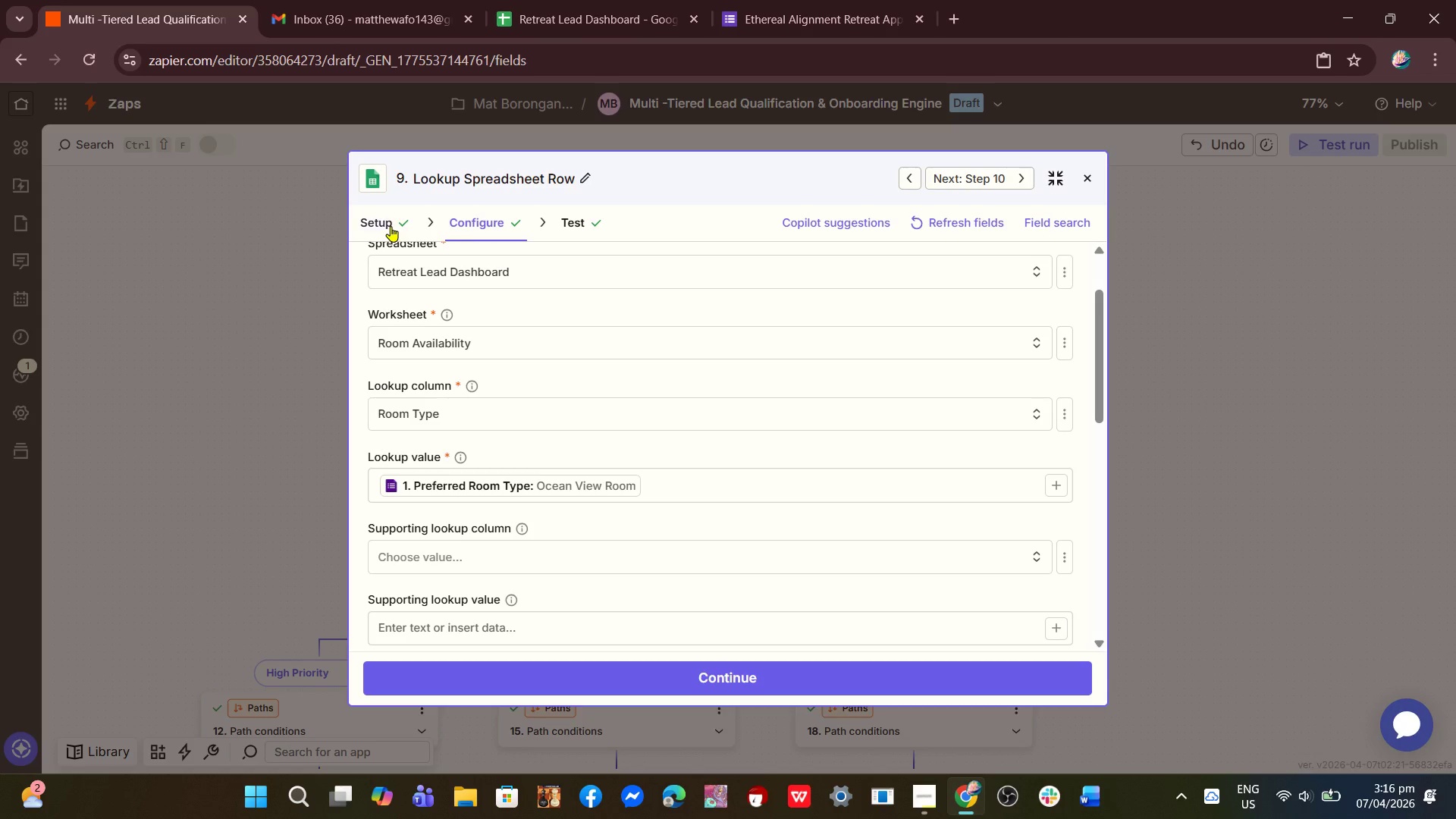 
left_click([391, 226])
 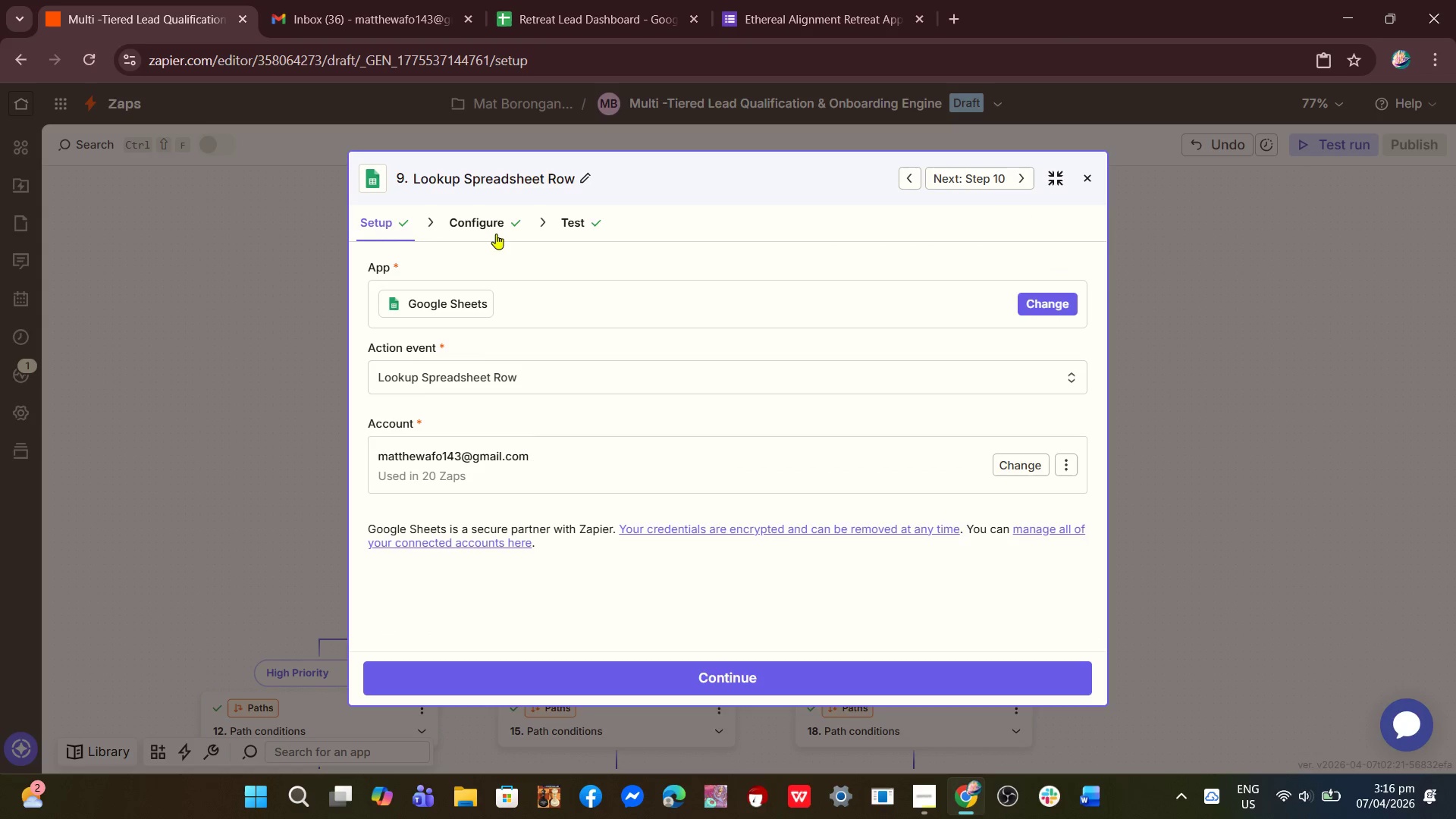 
left_click([488, 221])
 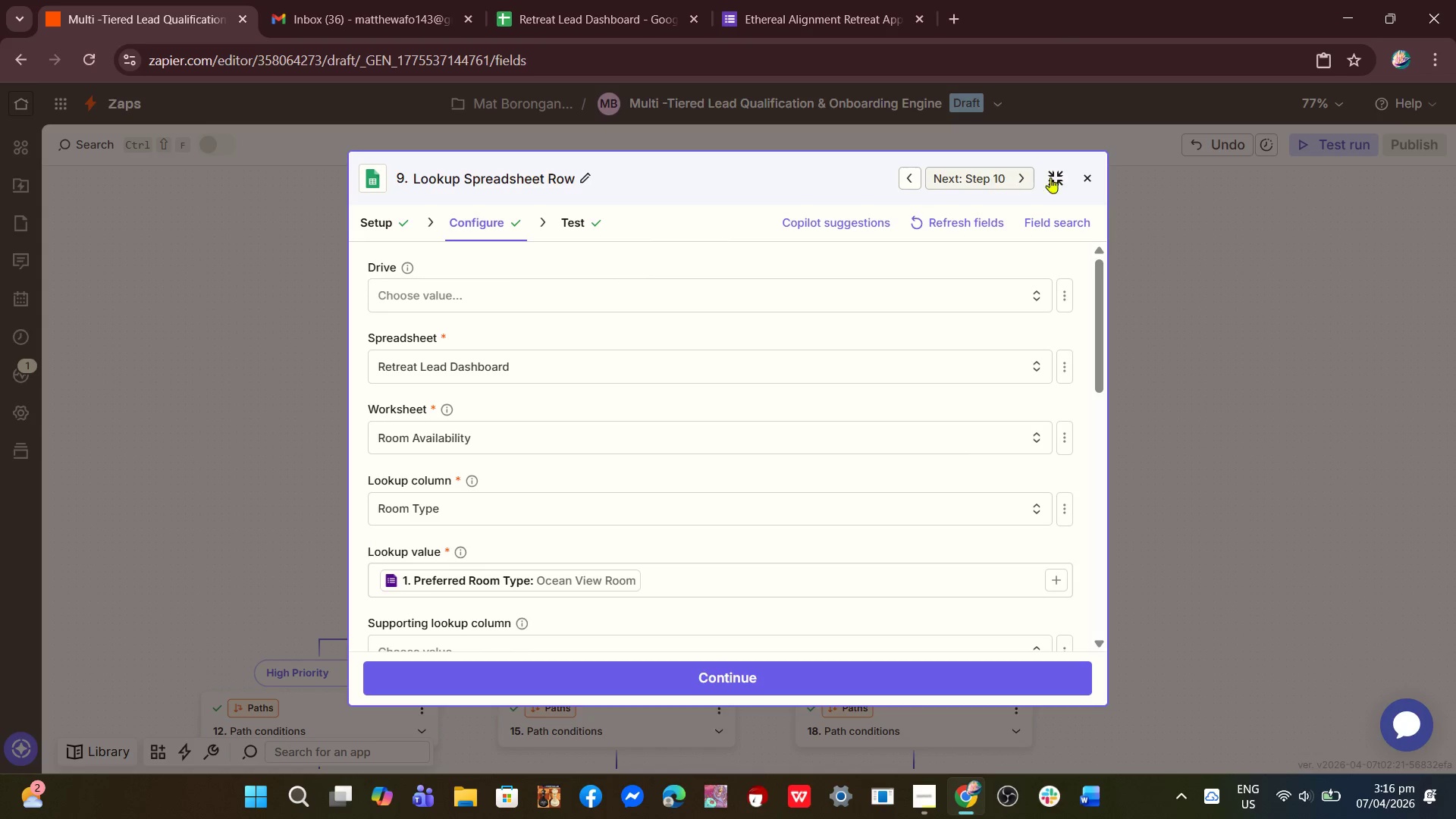 
left_click([1090, 180])
 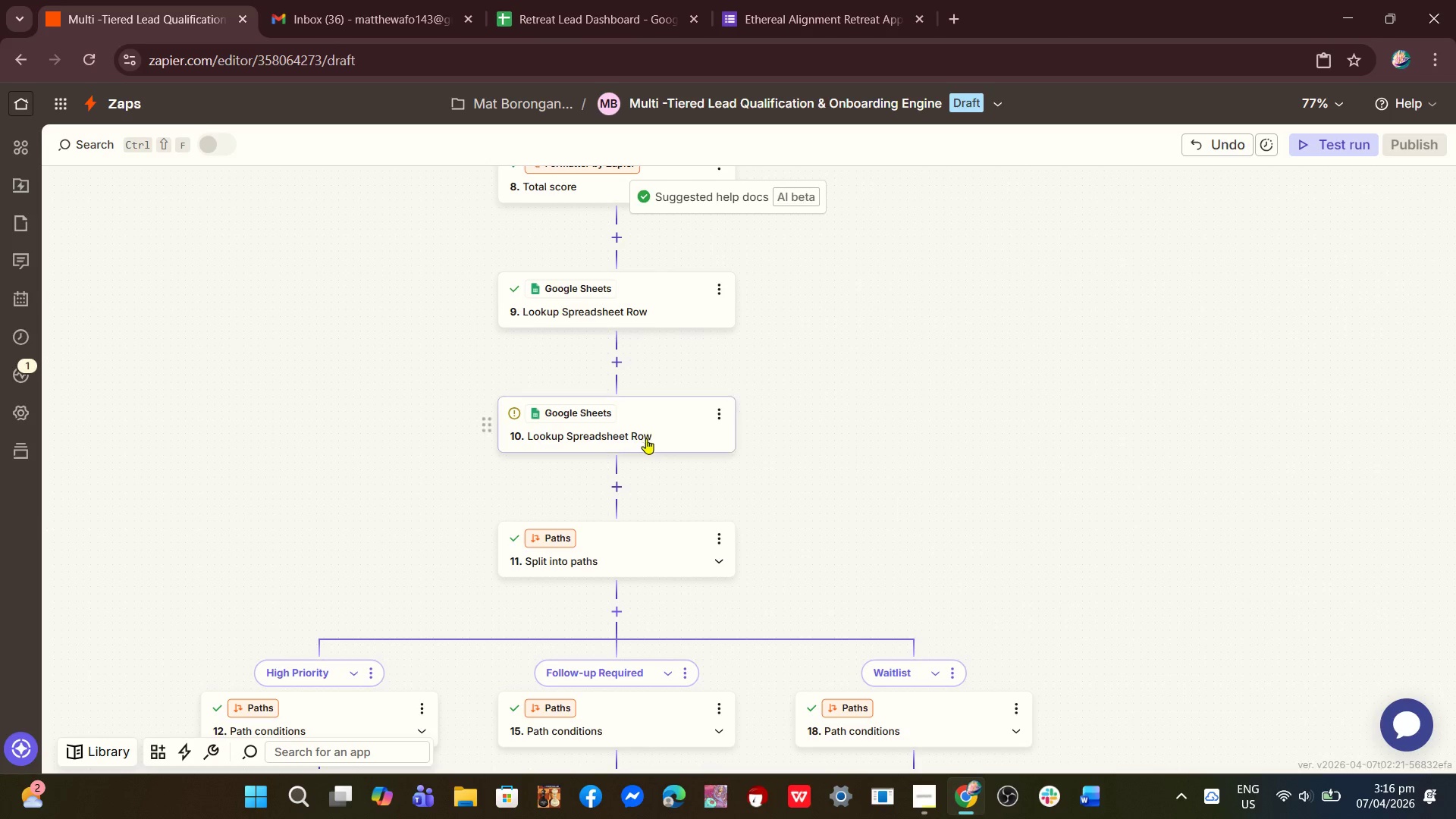 
left_click([610, 440])
 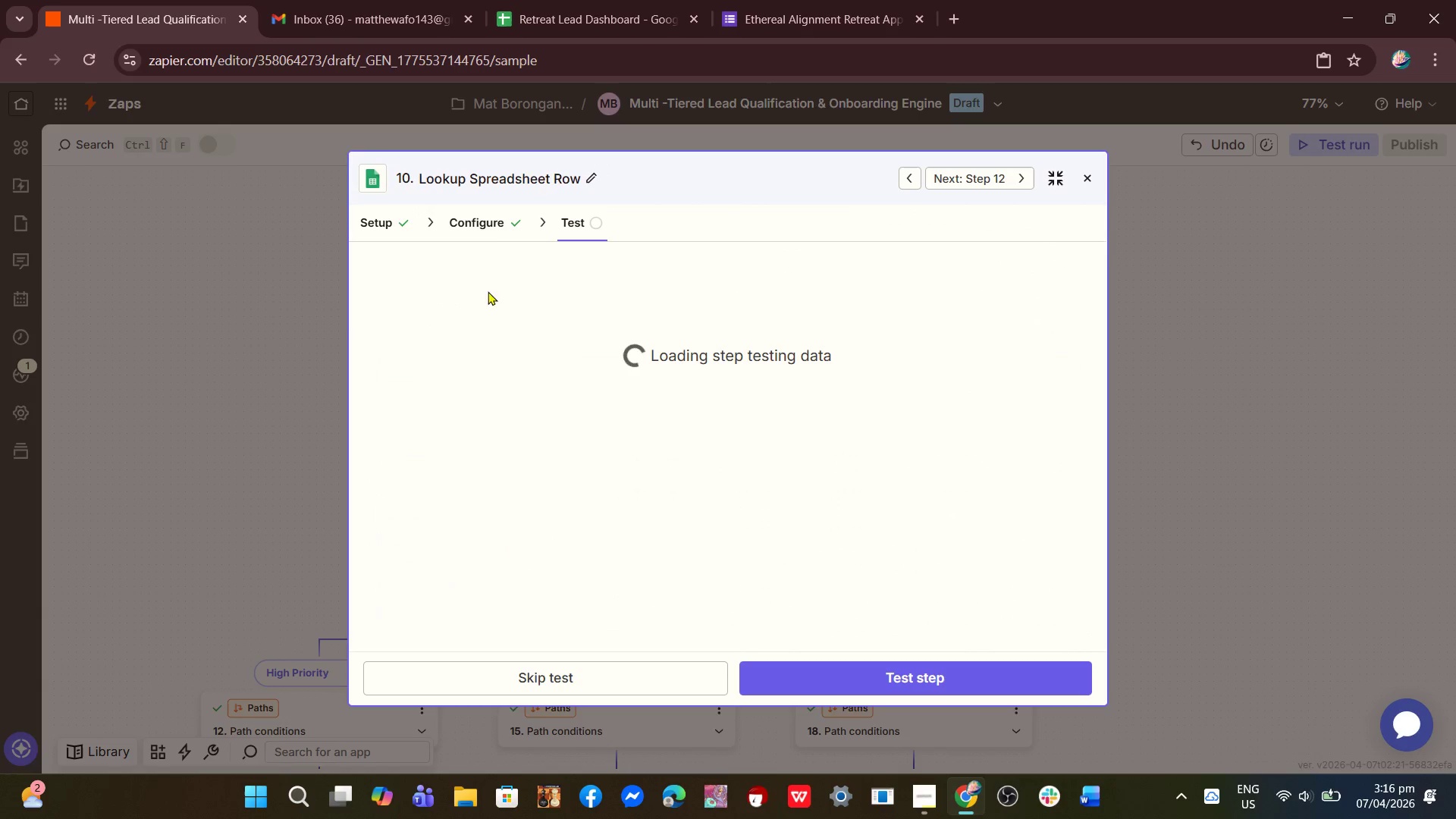 
left_click([491, 232])
 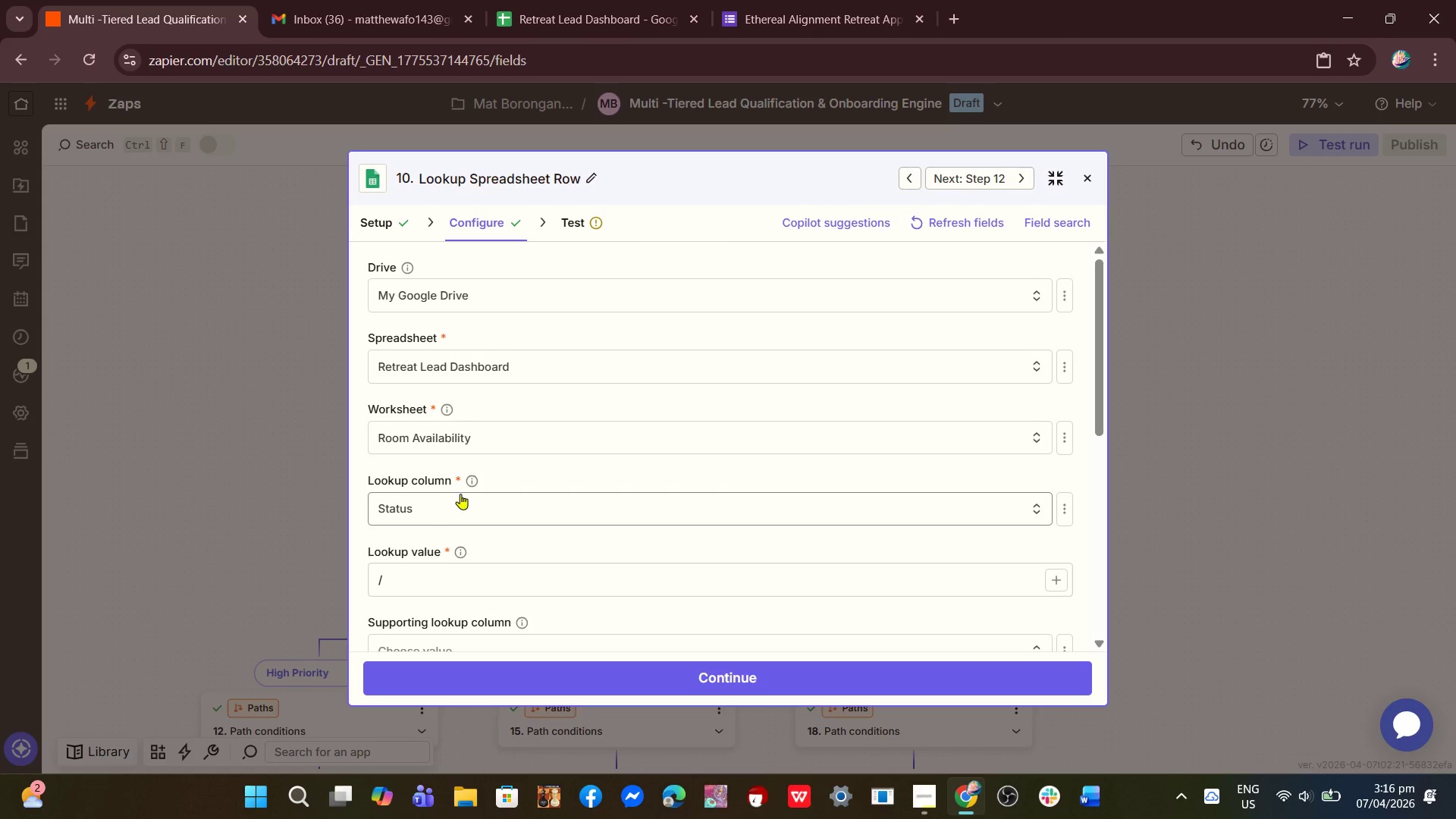 
scroll: coordinate [509, 450], scroll_direction: down, amount: 2.0
 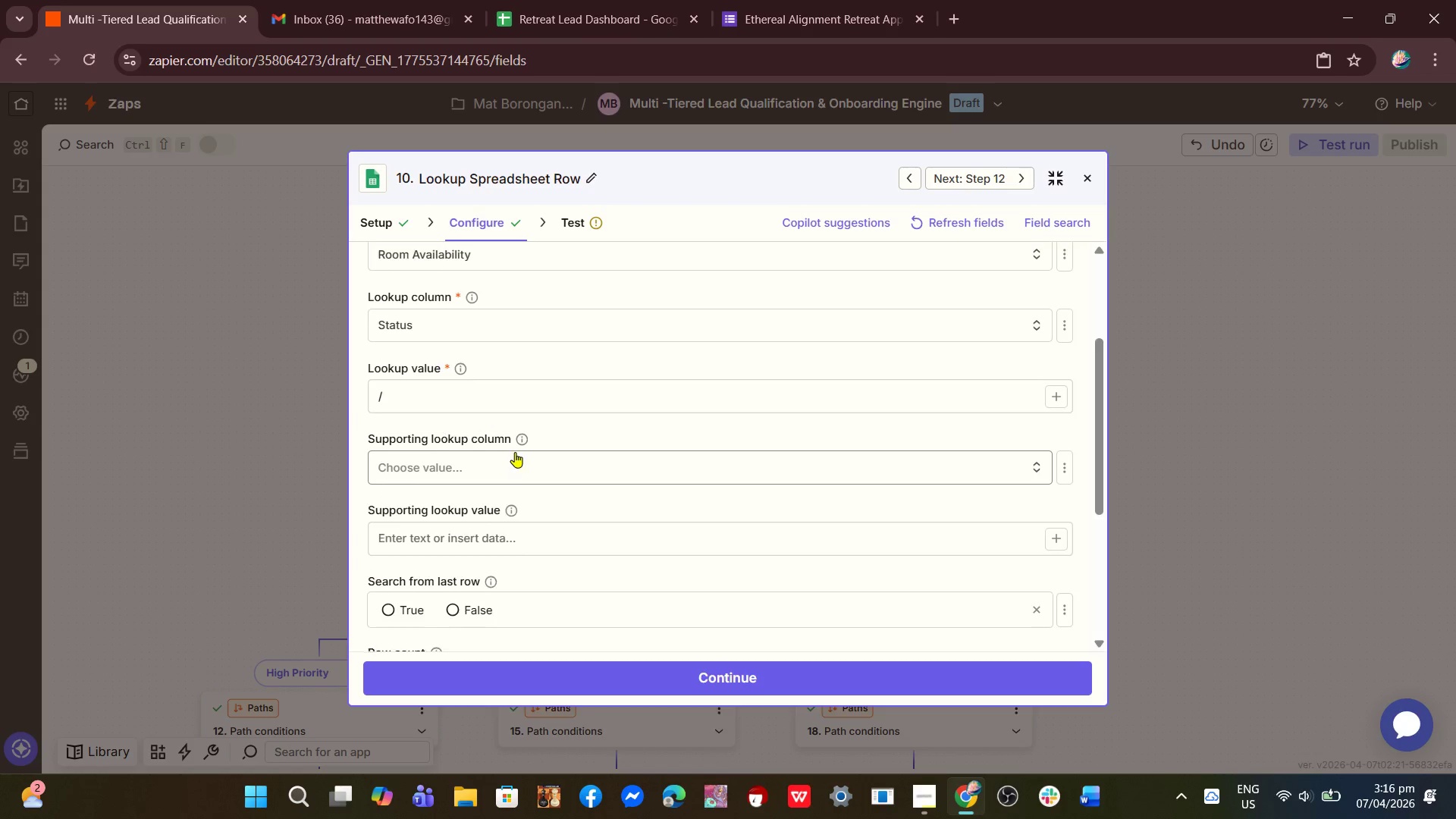 
scroll: coordinate [515, 452], scroll_direction: up, amount: 1.0
 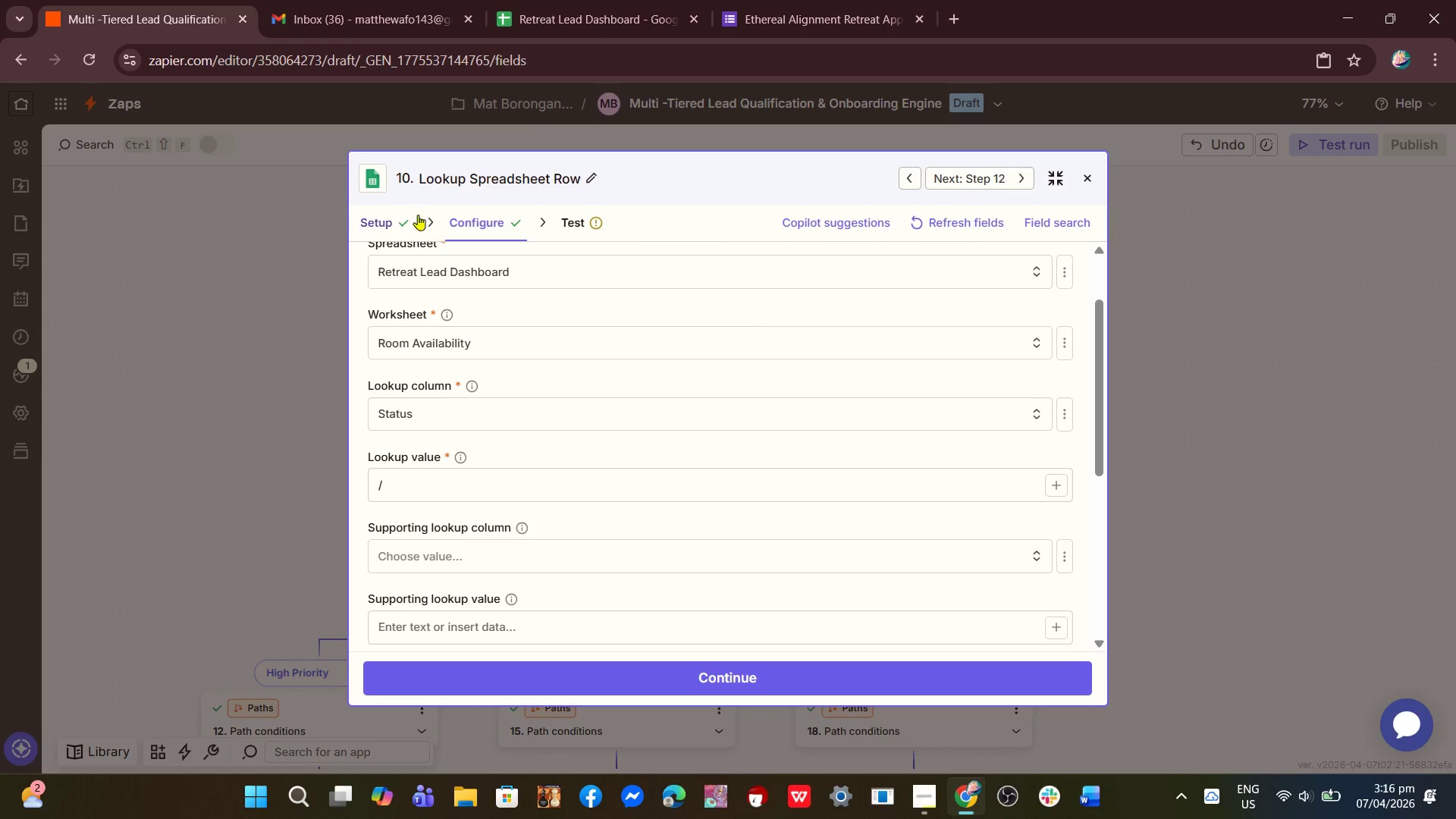 
wait(5.01)
 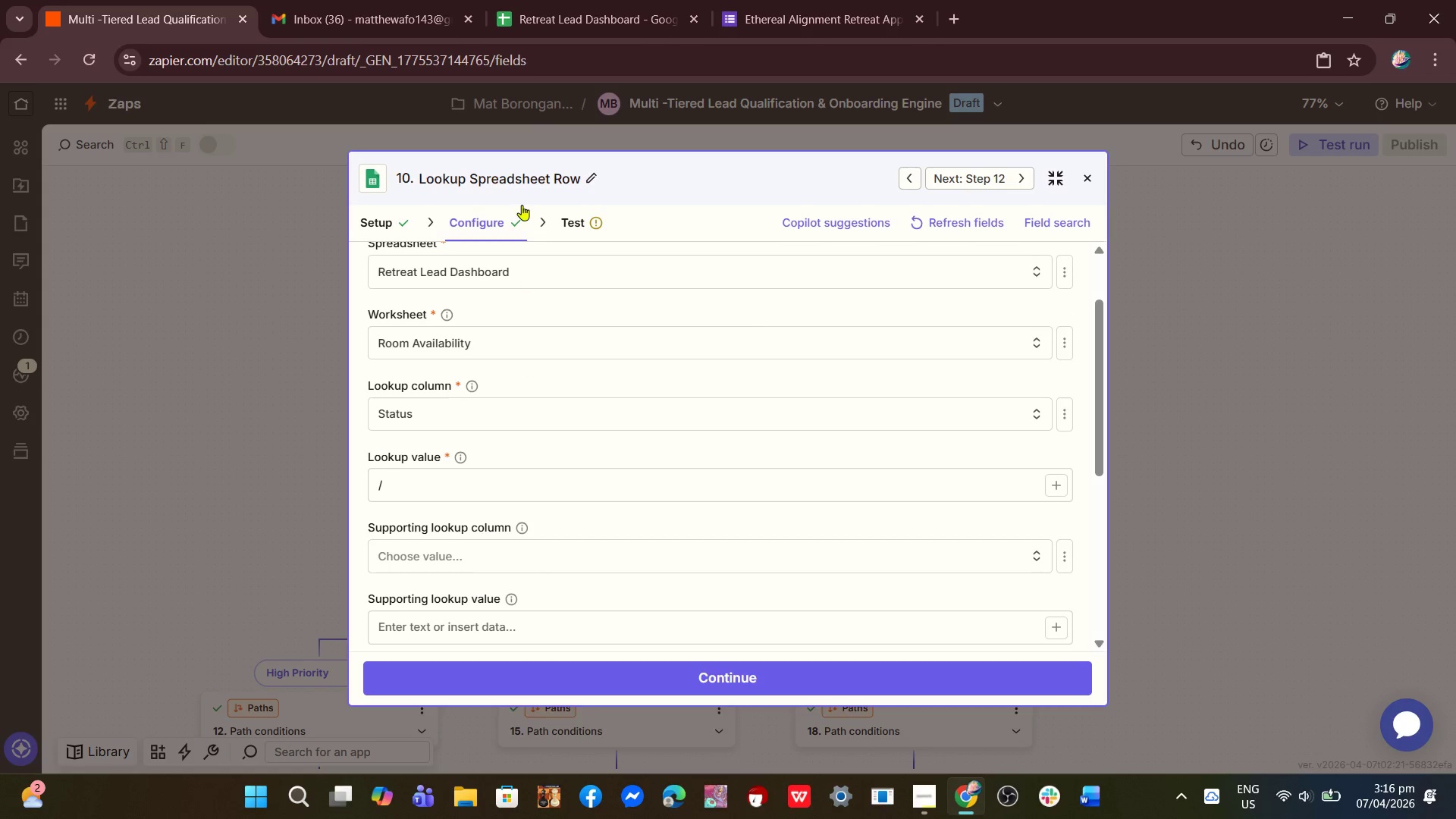 
left_click([1087, 177])
 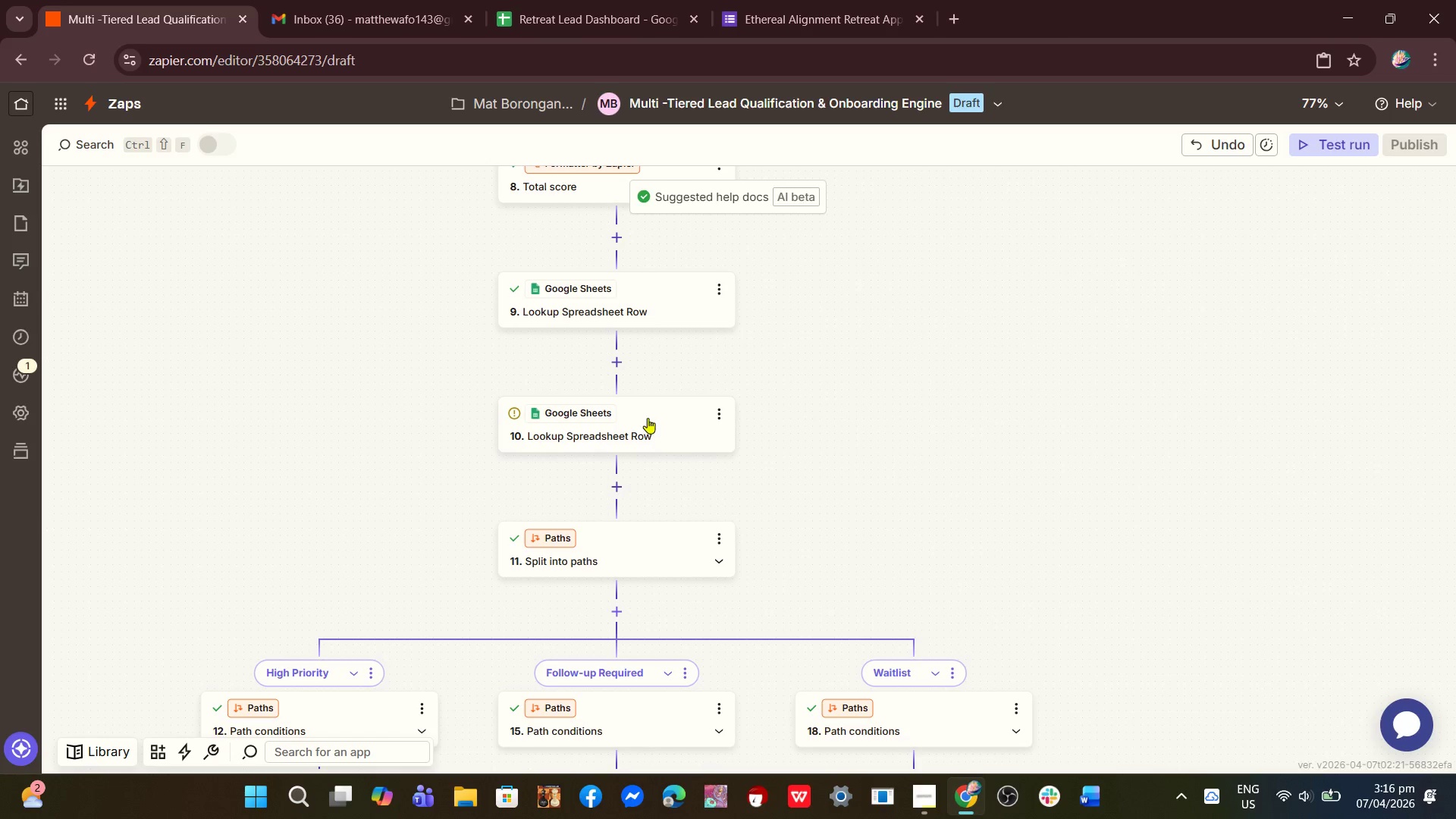 
left_click([644, 422])
 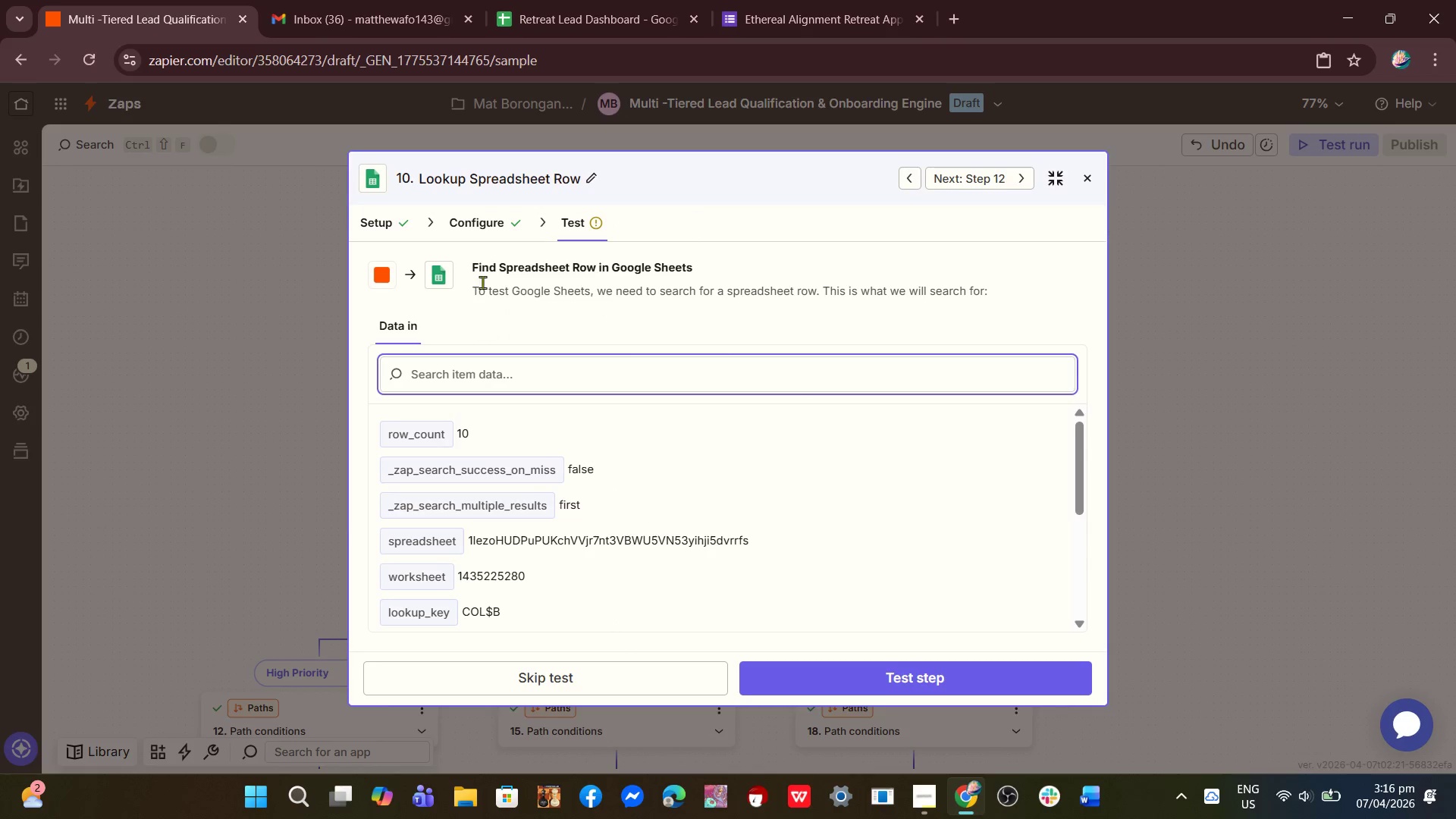 
left_click([488, 222])
 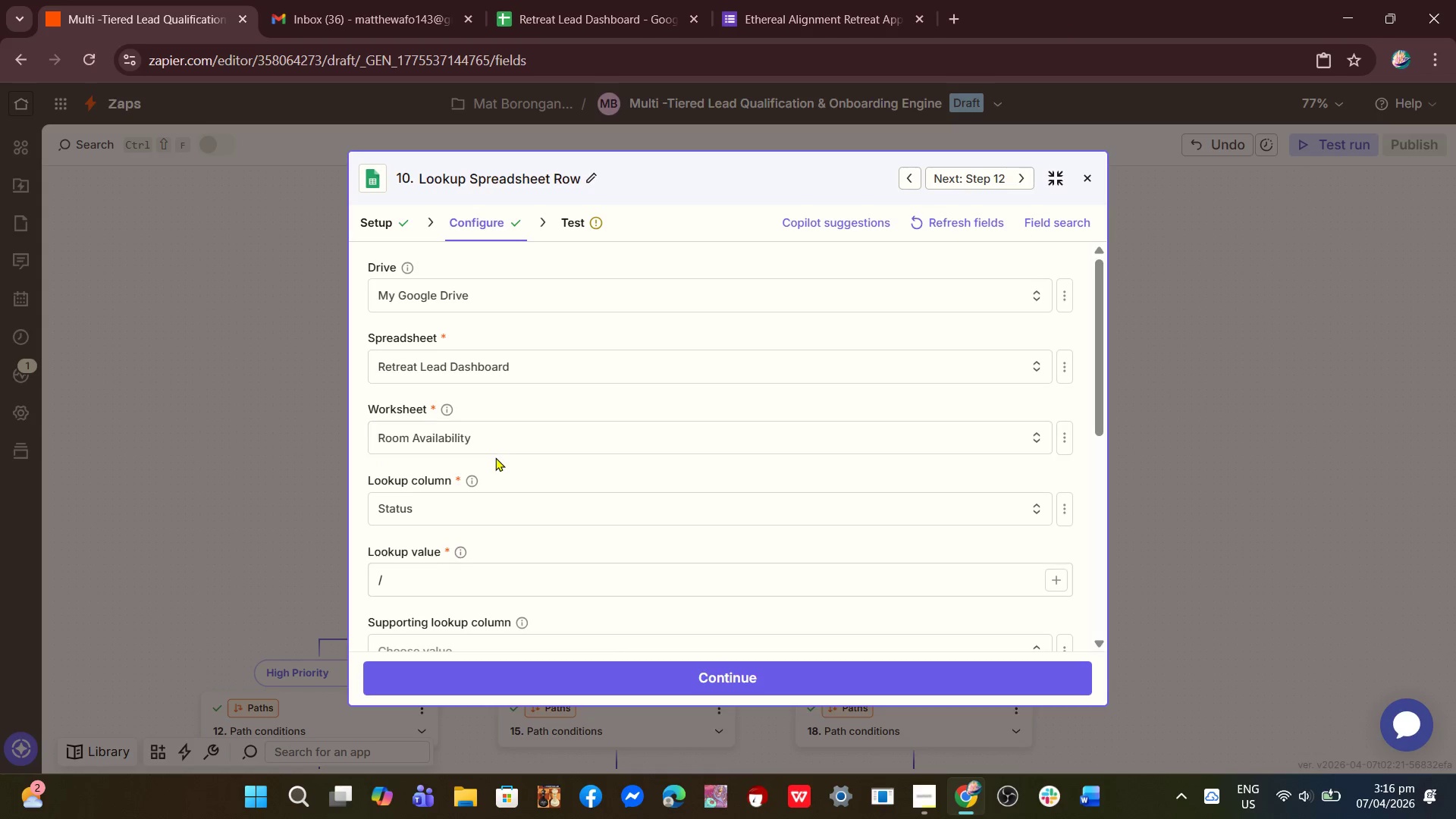 
scroll: coordinate [495, 463], scroll_direction: down, amount: 1.0
 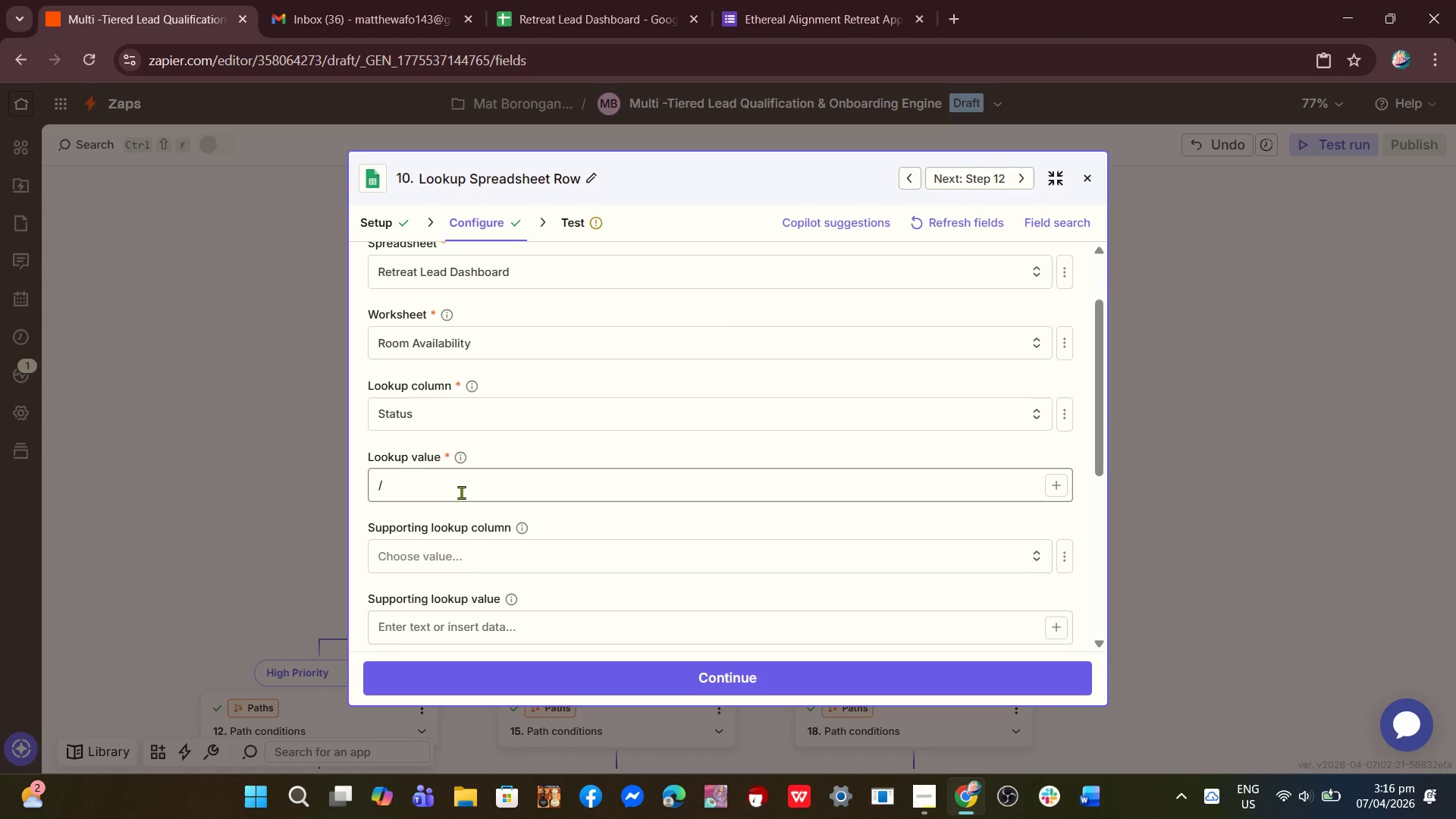 
left_click([461, 492])
 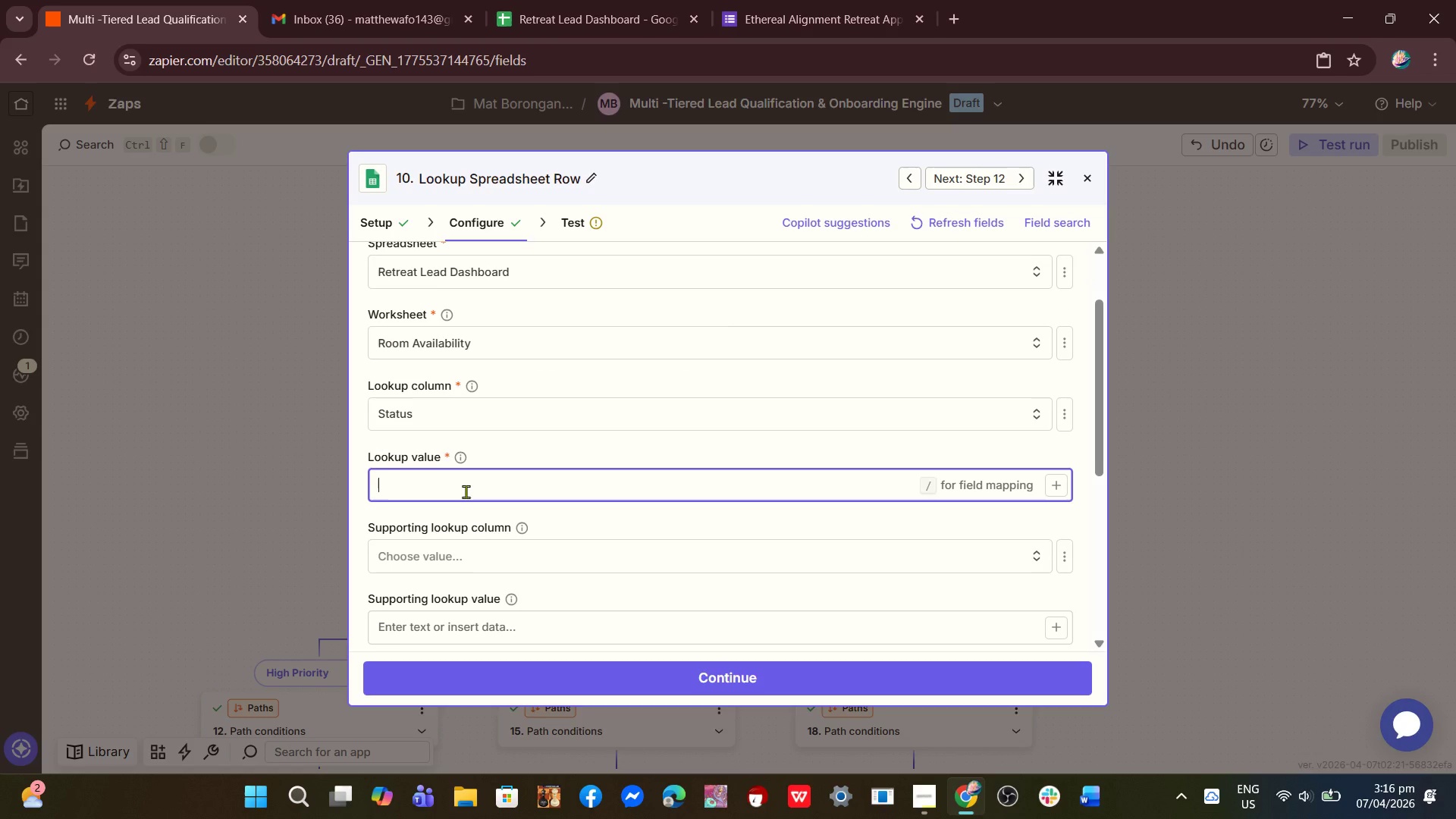 
key(Backspace)
 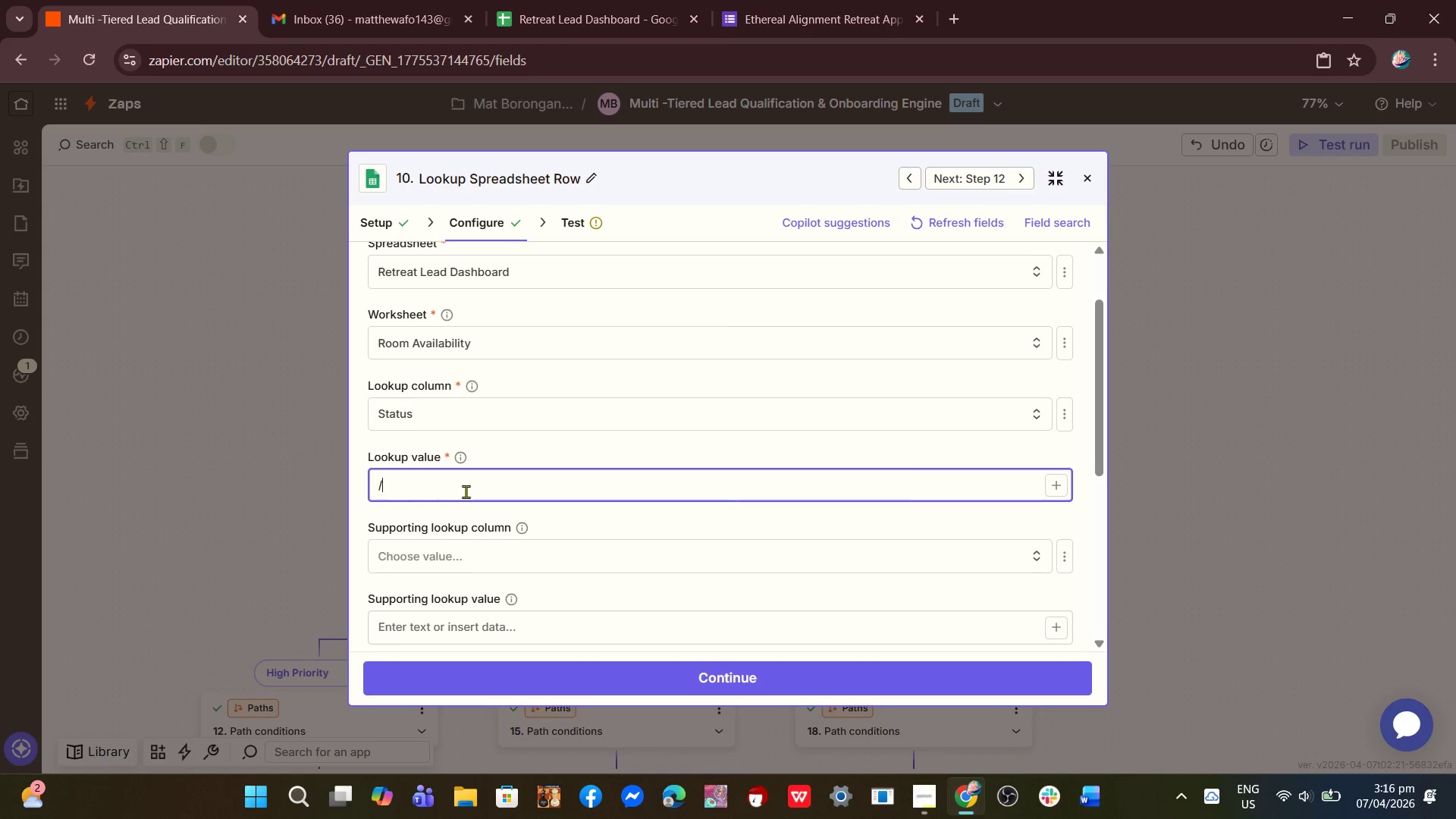 
key(Slash)
 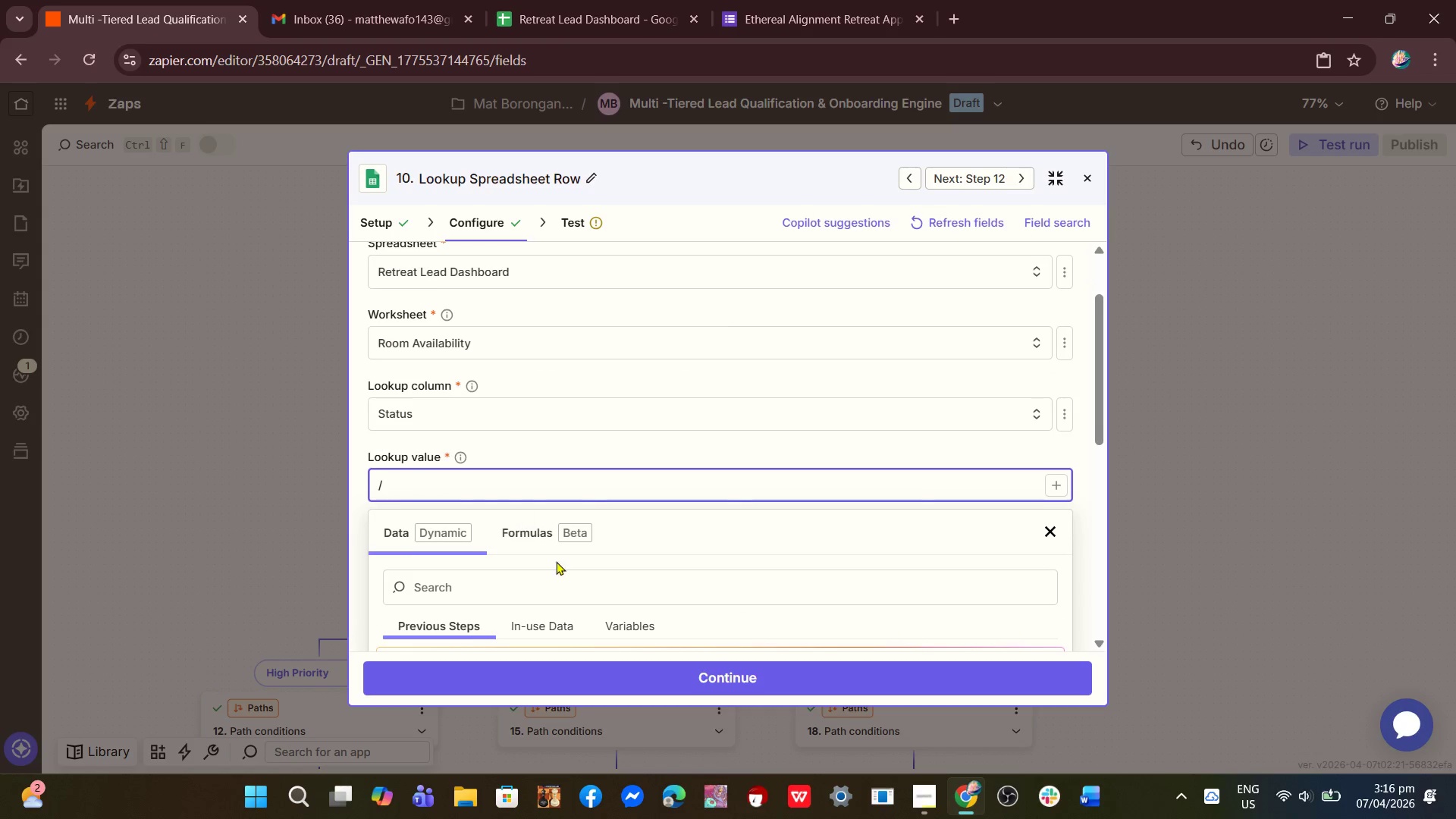 
scroll: coordinate [541, 525], scroll_direction: down, amount: 5.0
 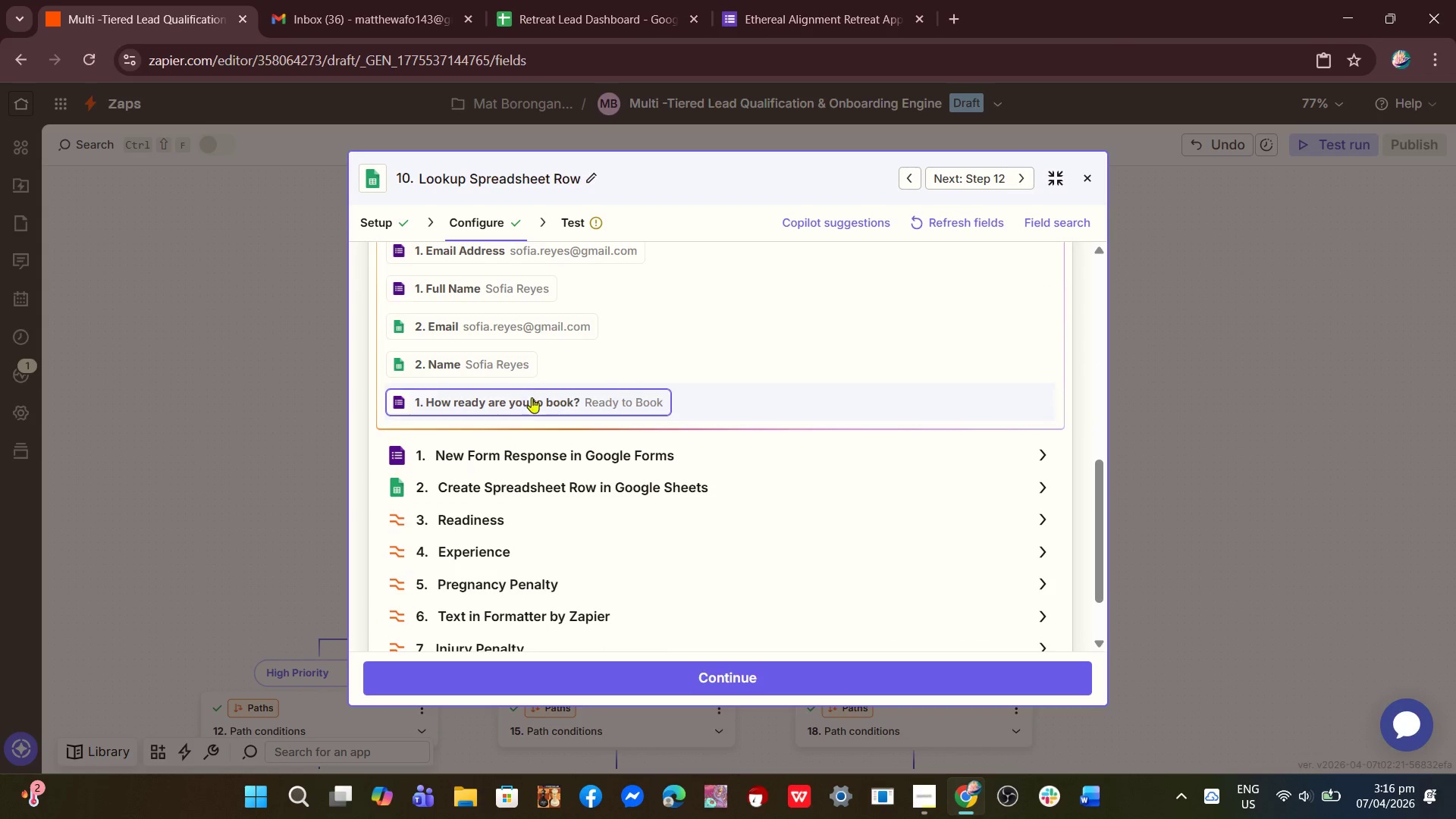 
scroll: coordinate [560, 412], scroll_direction: up, amount: 1.0
 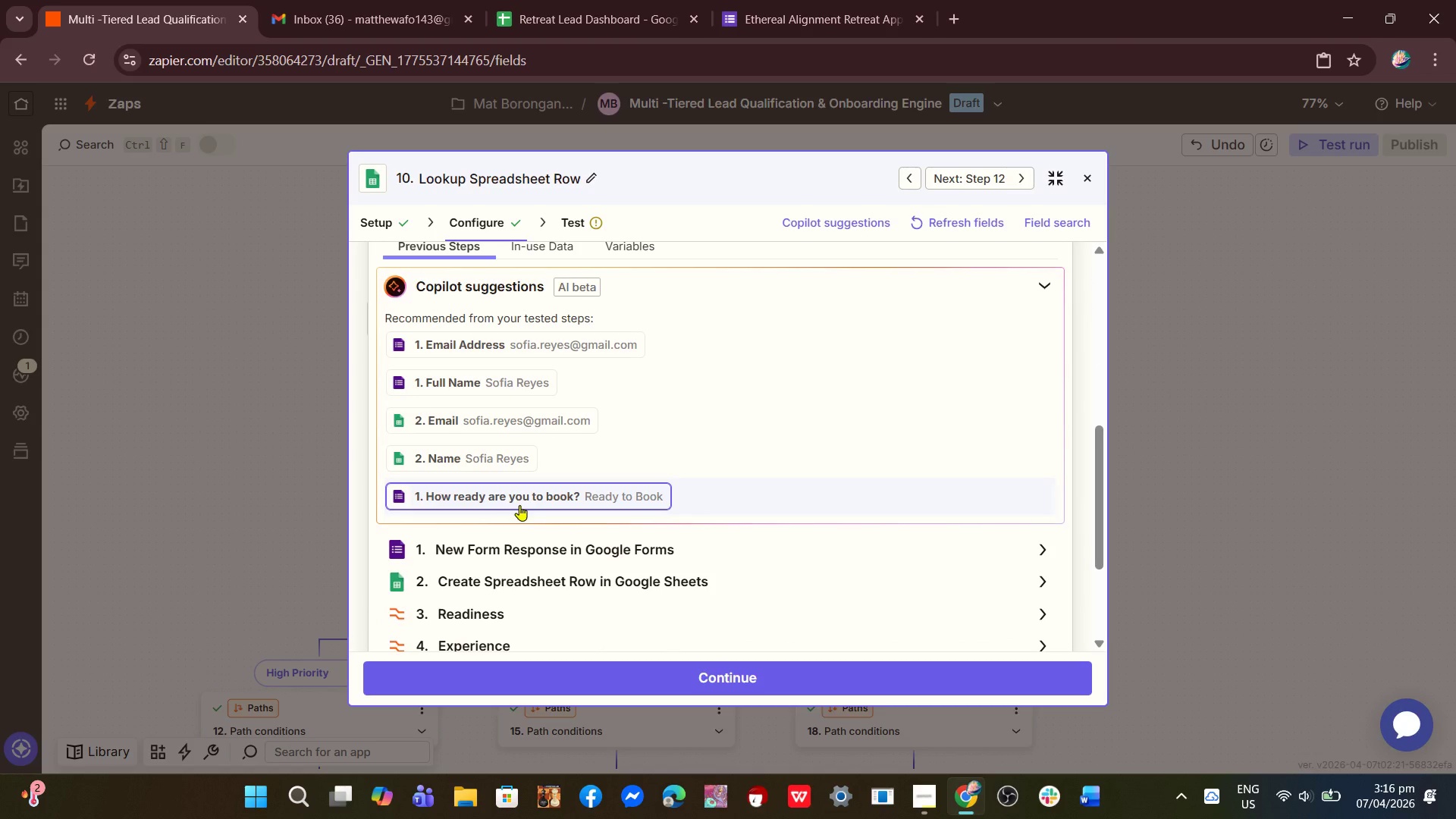 
left_click([564, 1])
 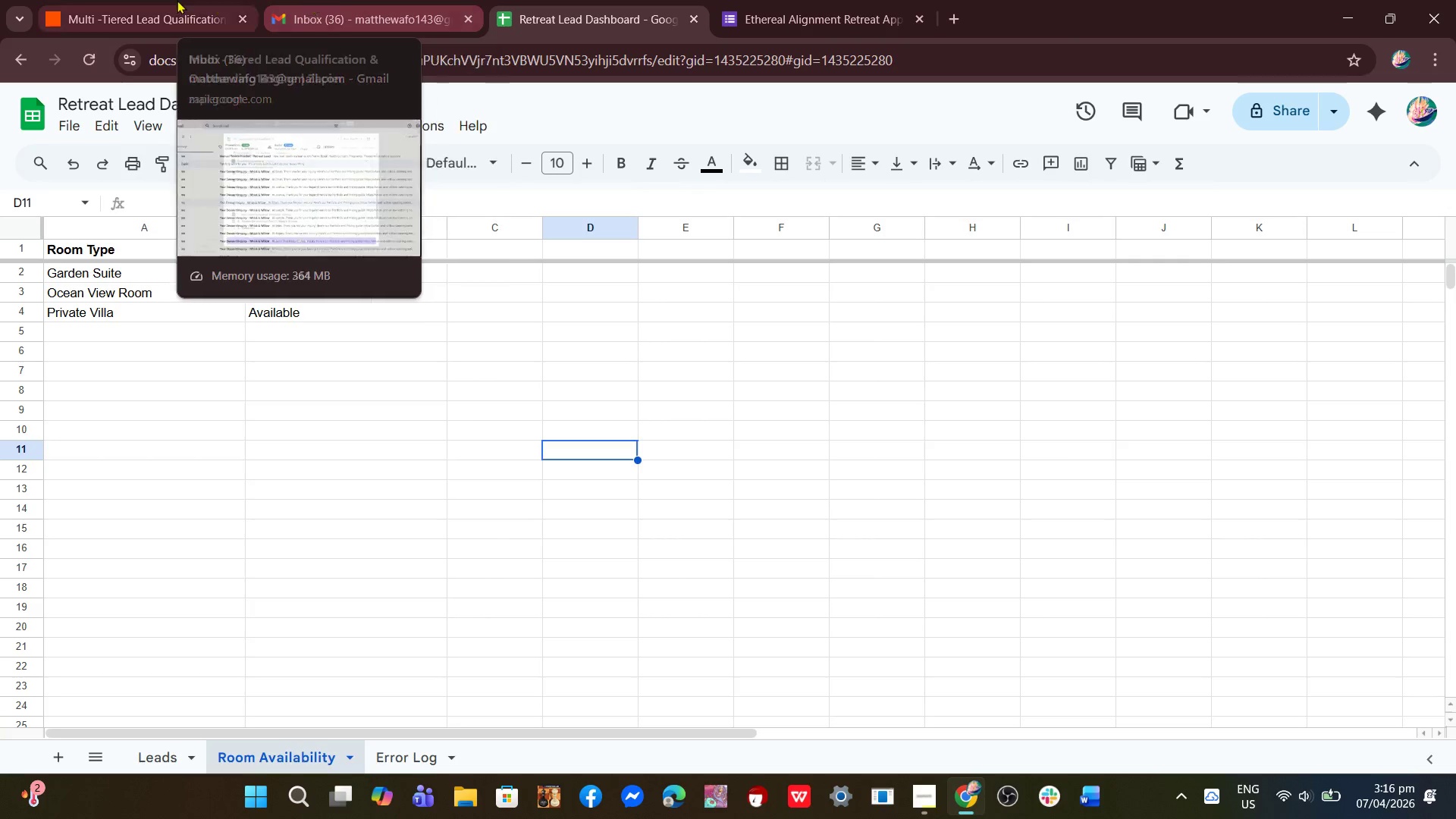 
left_click([177, 0])
 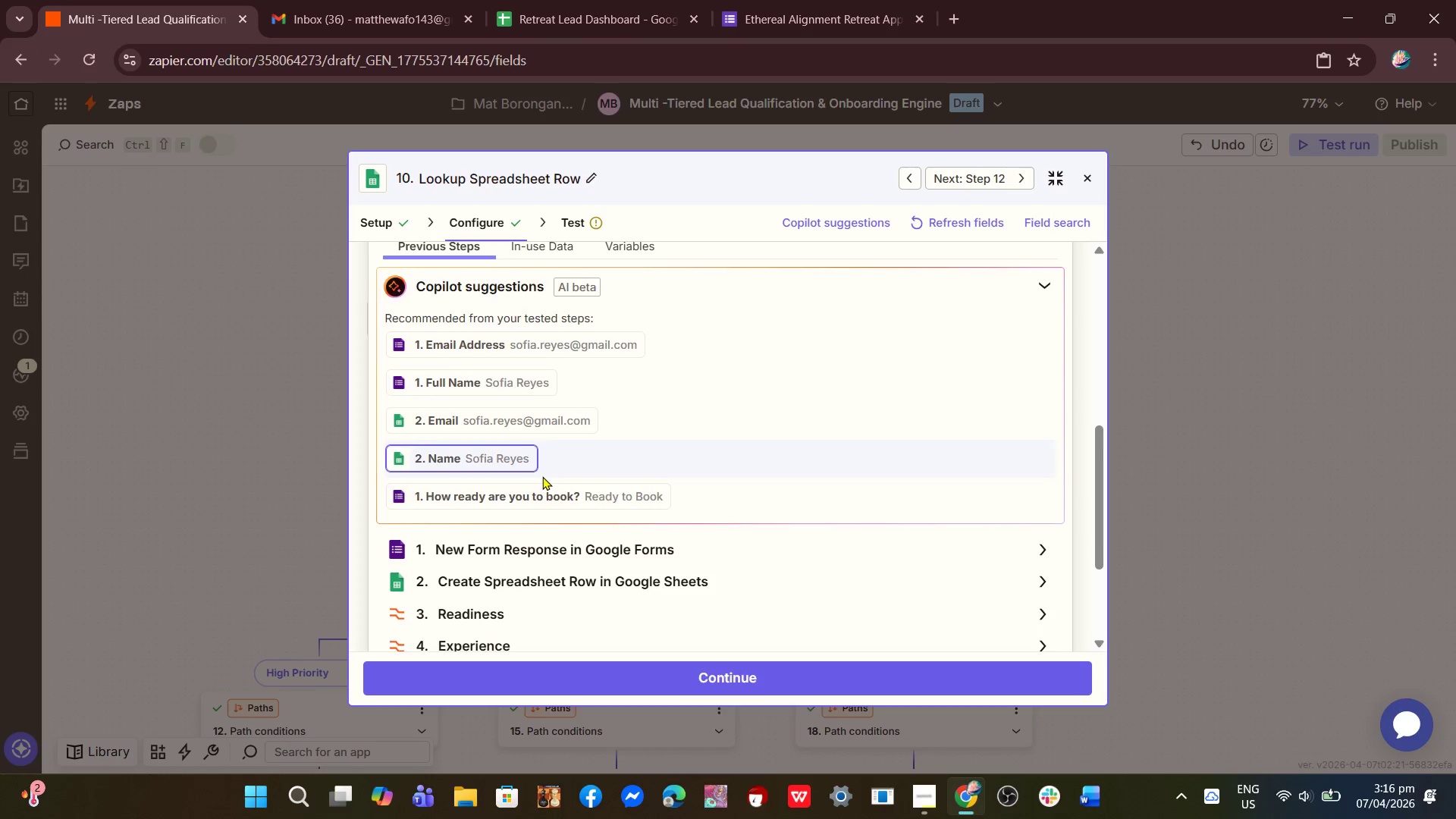 
scroll: coordinate [542, 476], scroll_direction: down, amount: 2.0
 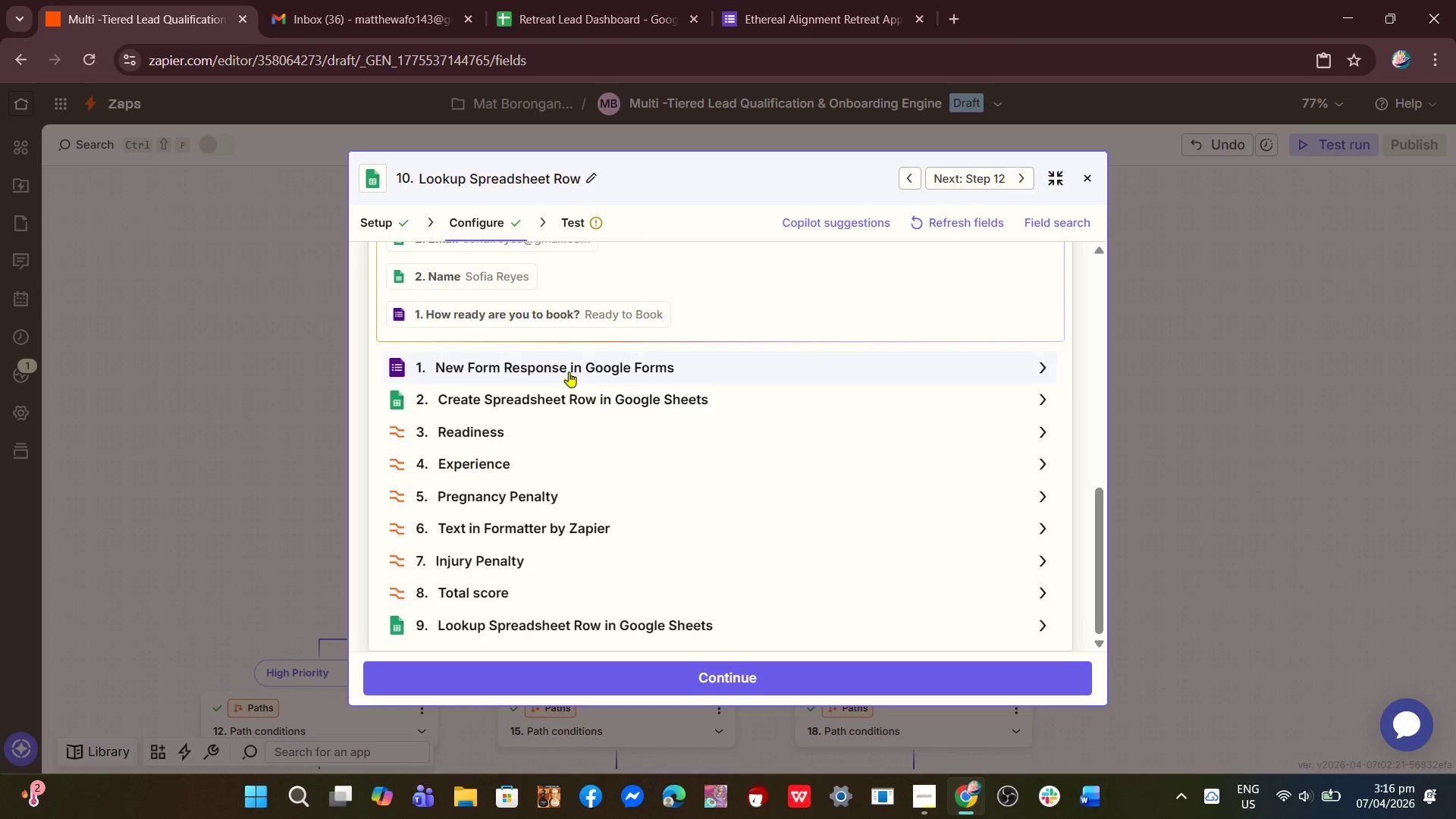 
scroll: coordinate [569, 372], scroll_direction: up, amount: 1.0
 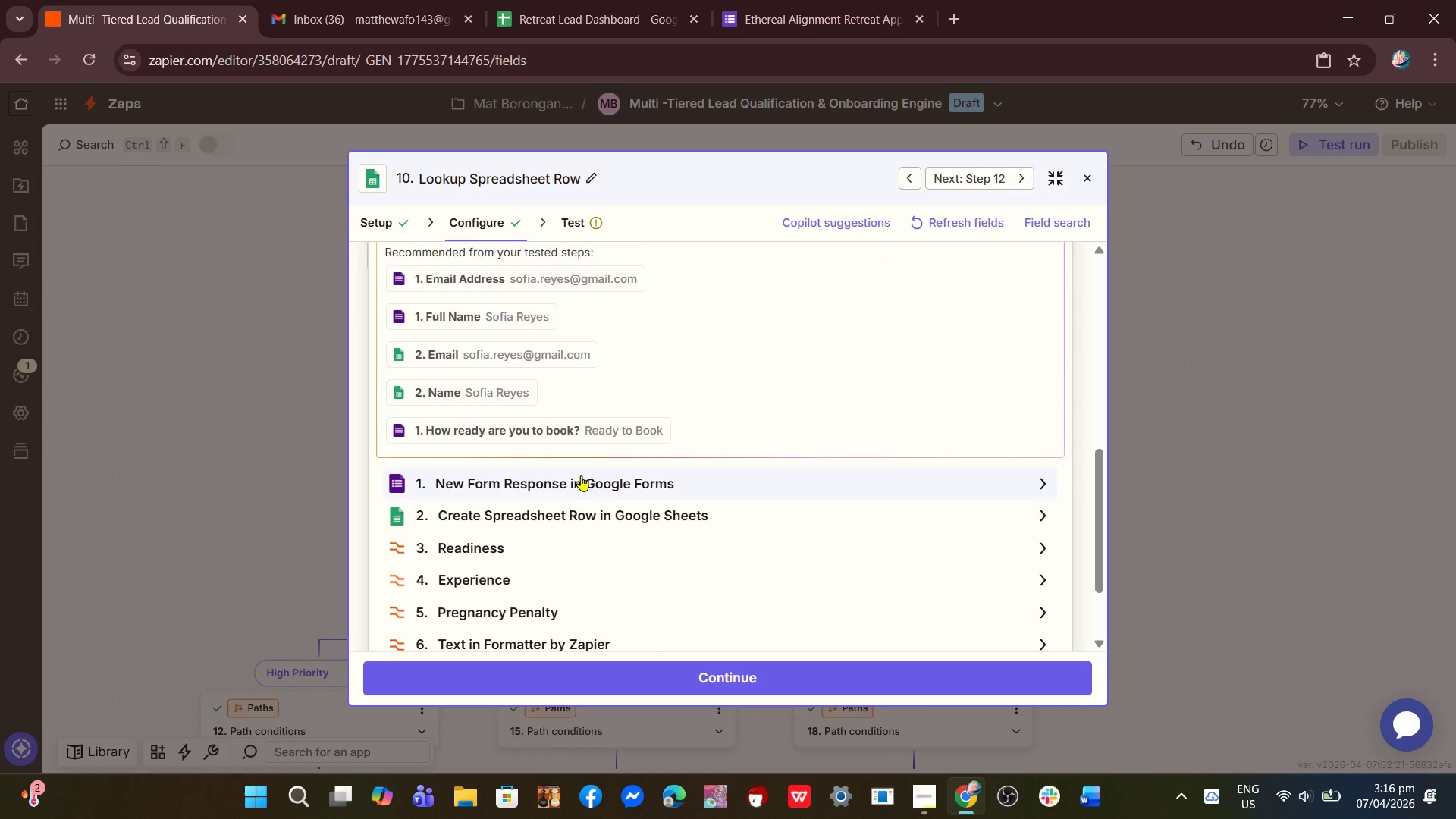 
scroll: coordinate [581, 489], scroll_direction: down, amount: 2.0
 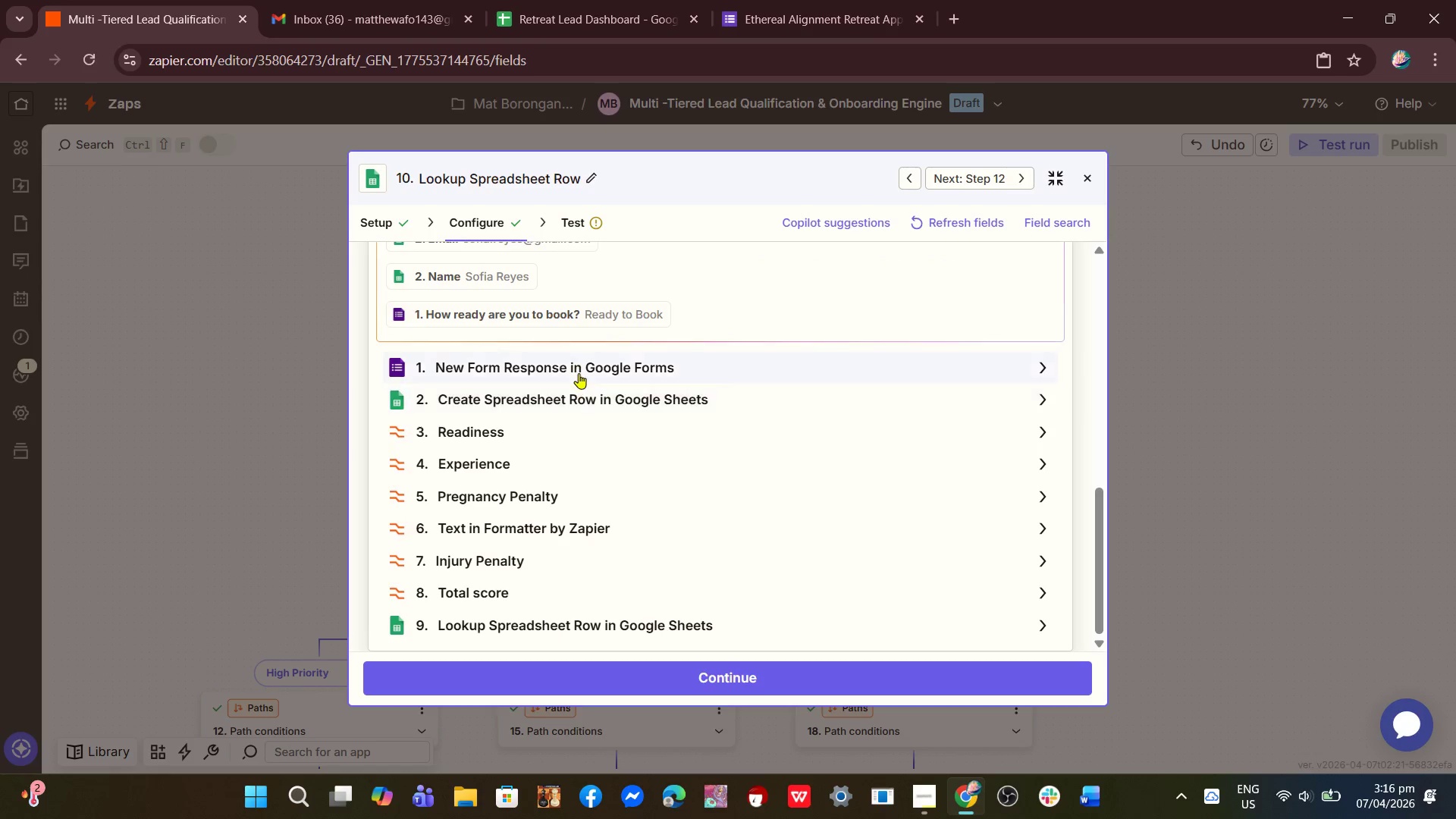 
left_click([579, 373])
 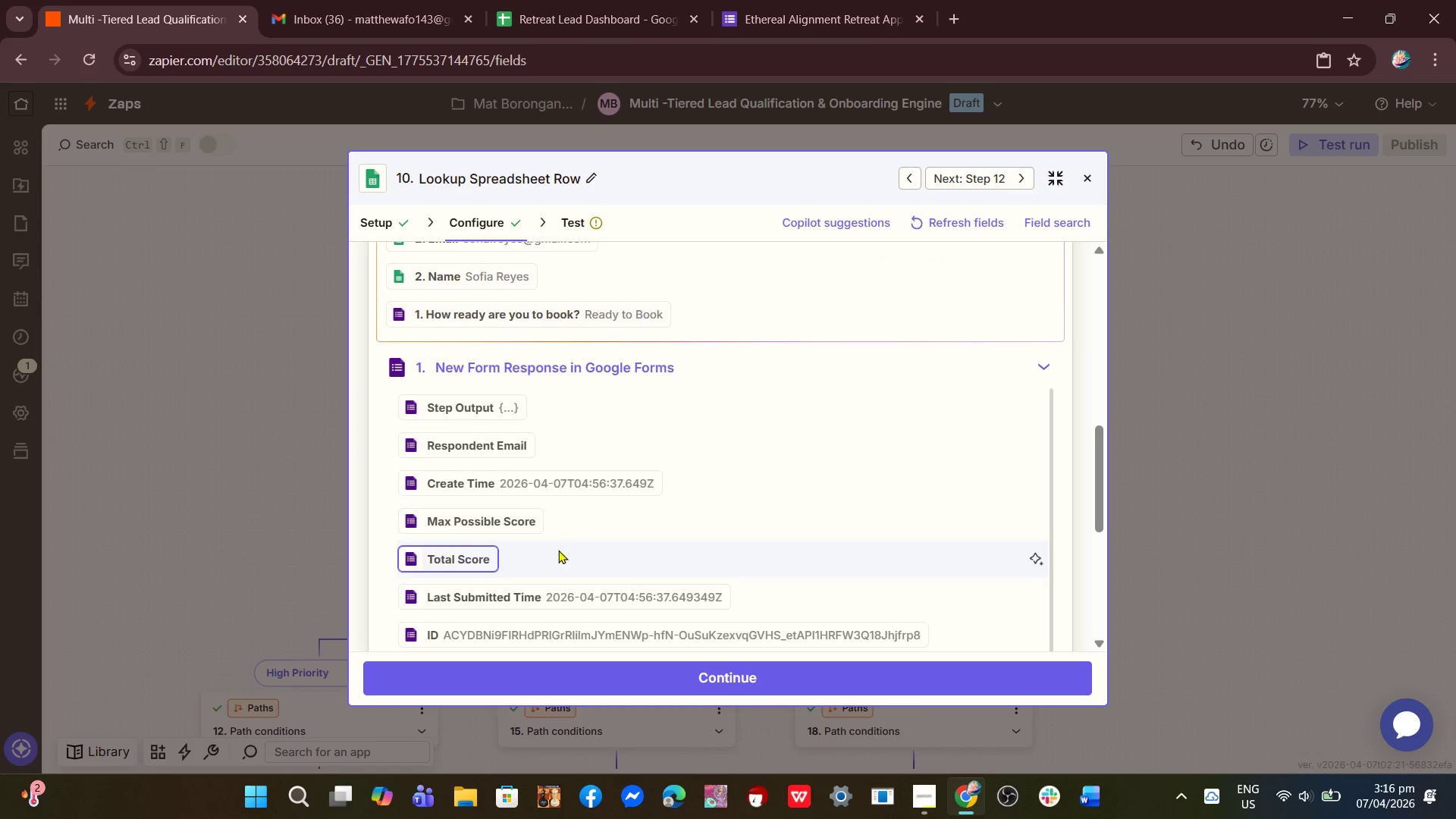 
scroll: coordinate [602, 571], scroll_direction: down, amount: 7.0
 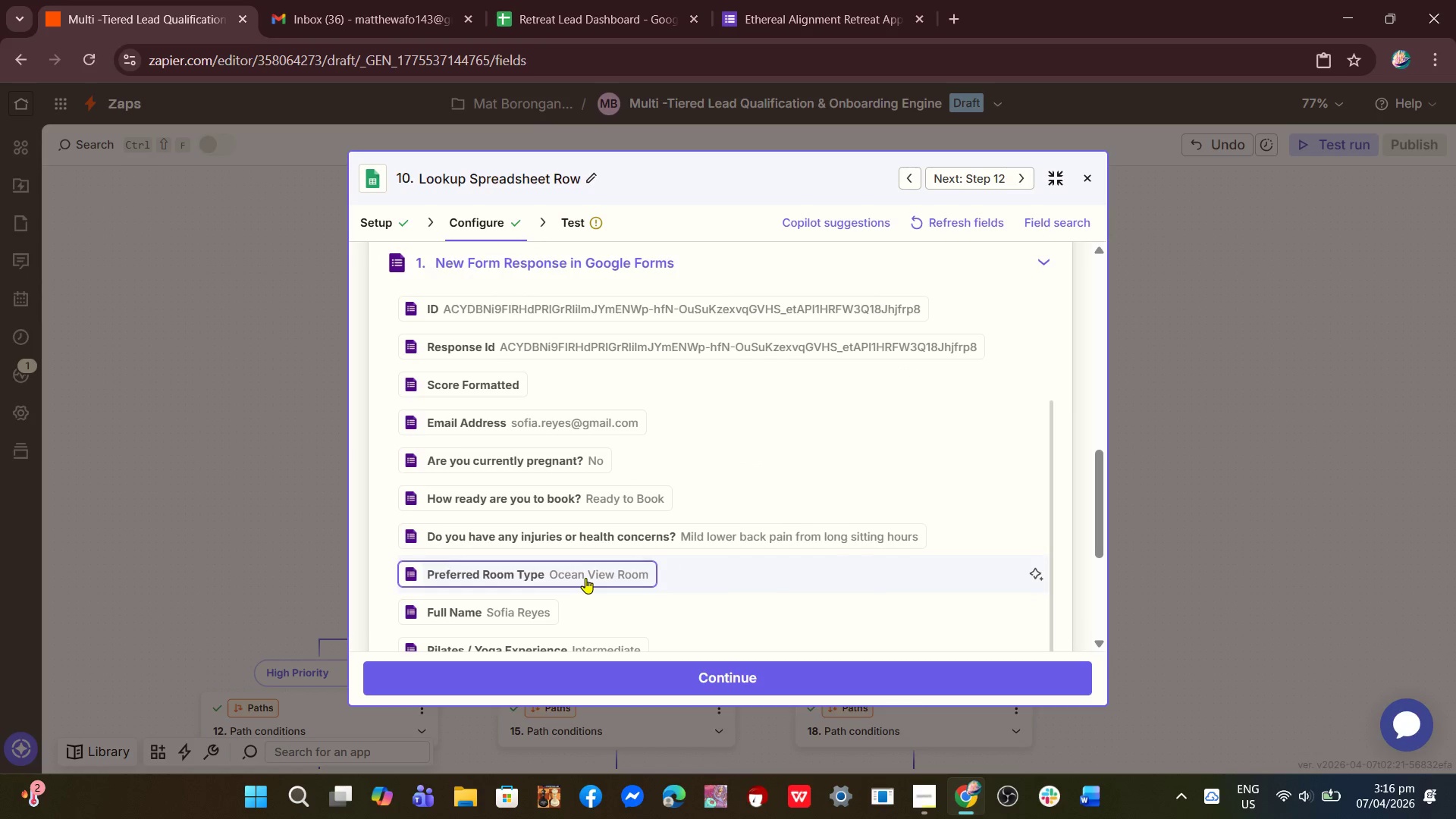 
left_click([585, 578])
 